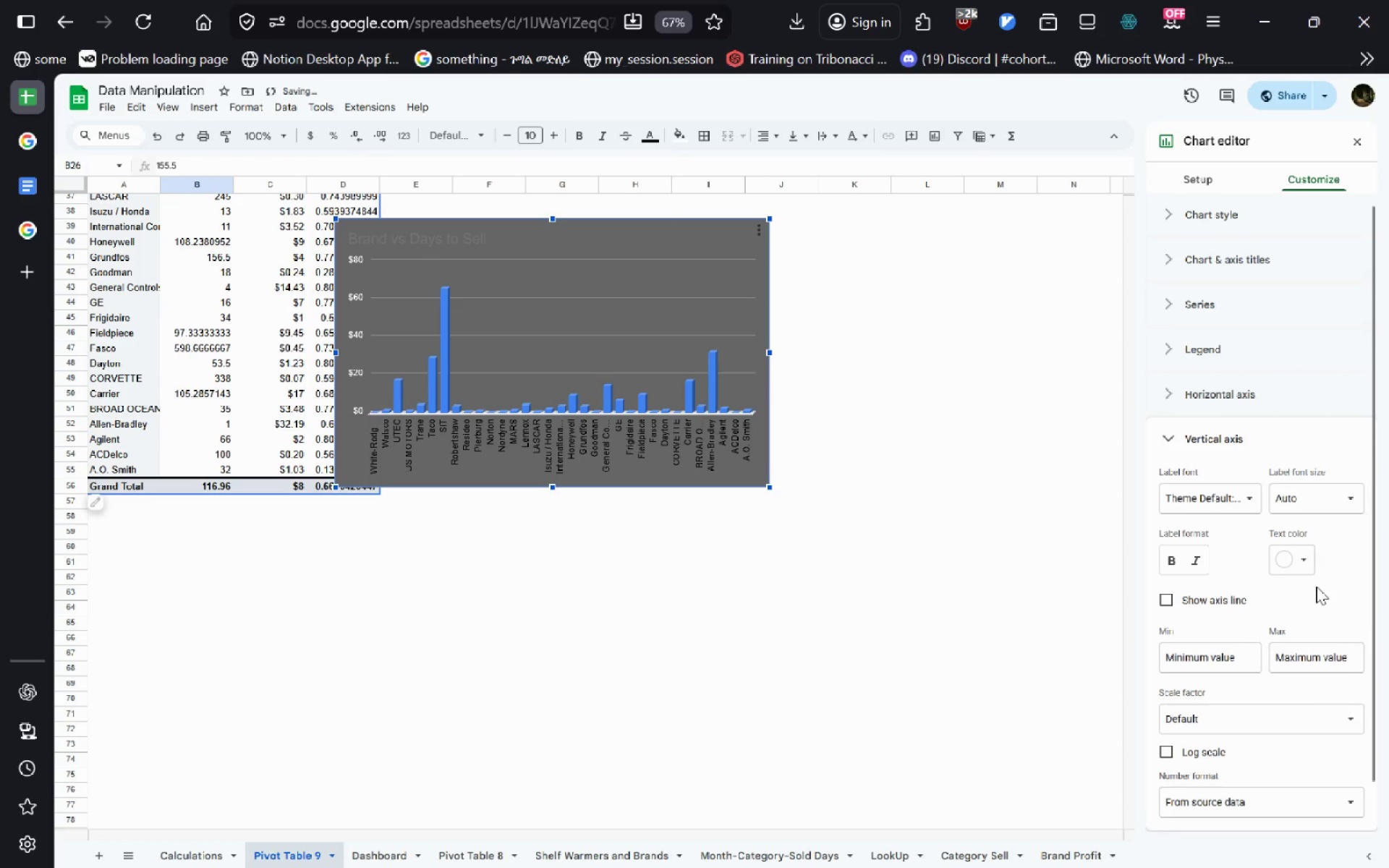 
mouse_move([1251, 448])
 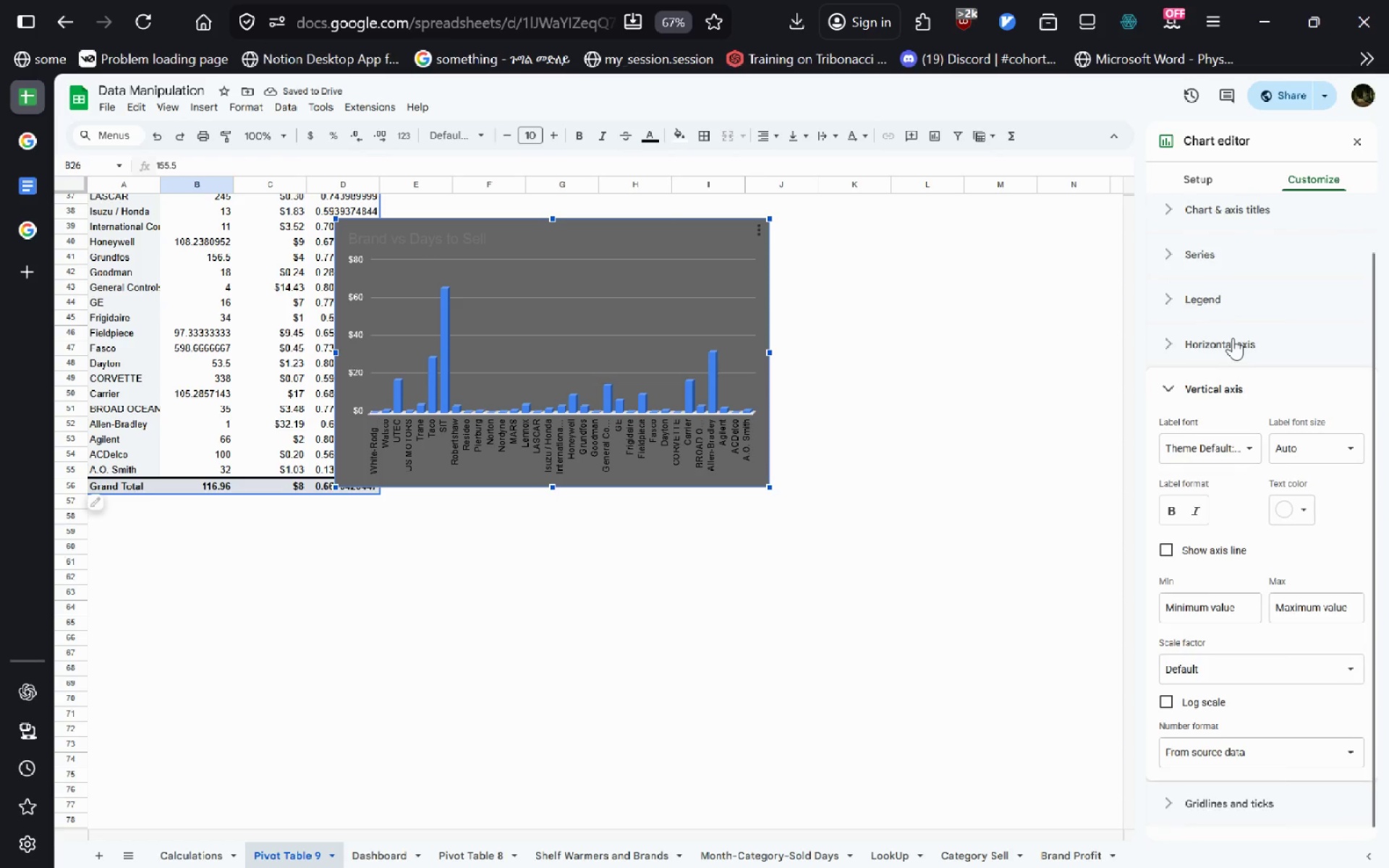 
left_click([1233, 338])
 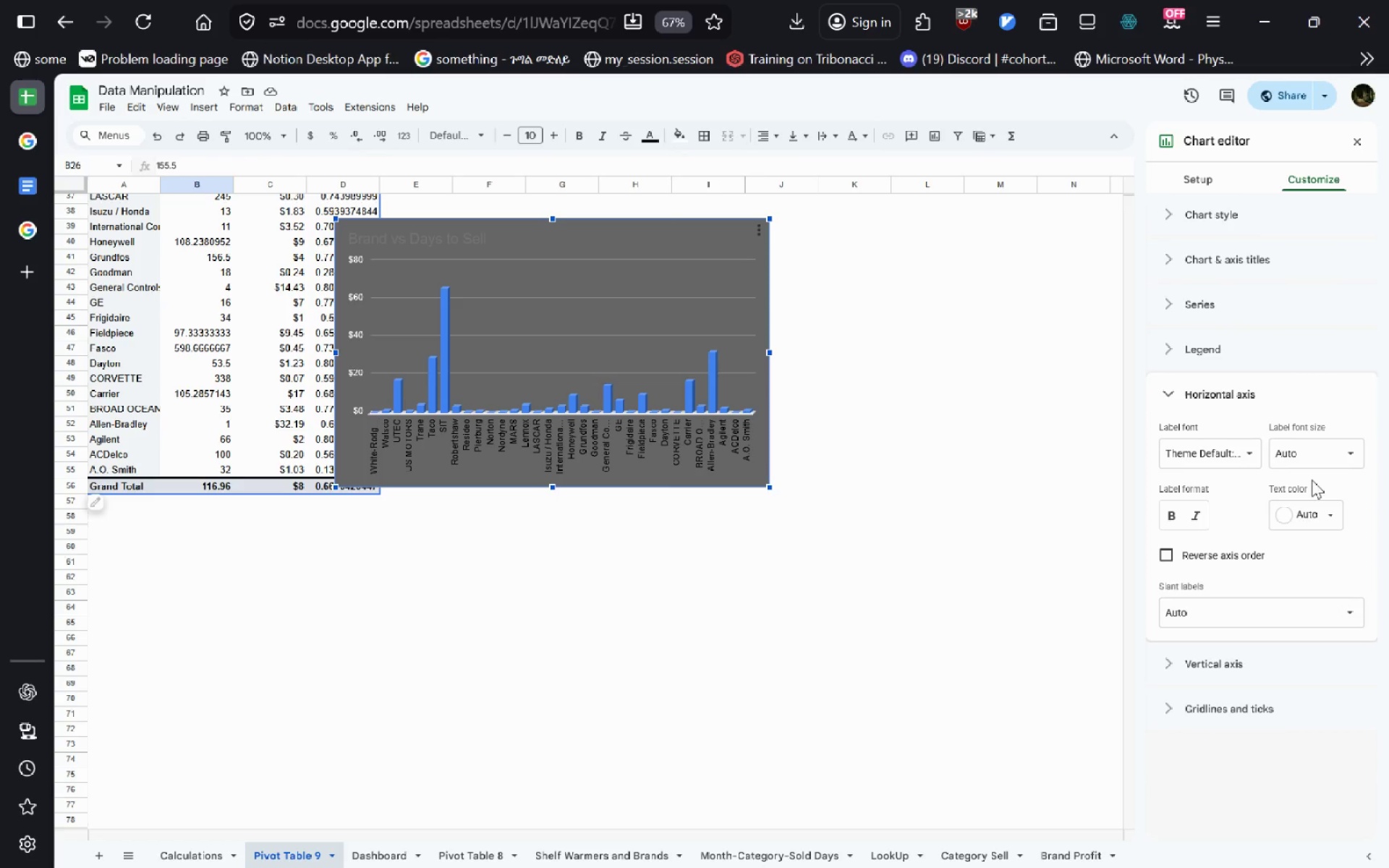 
left_click([1306, 519])
 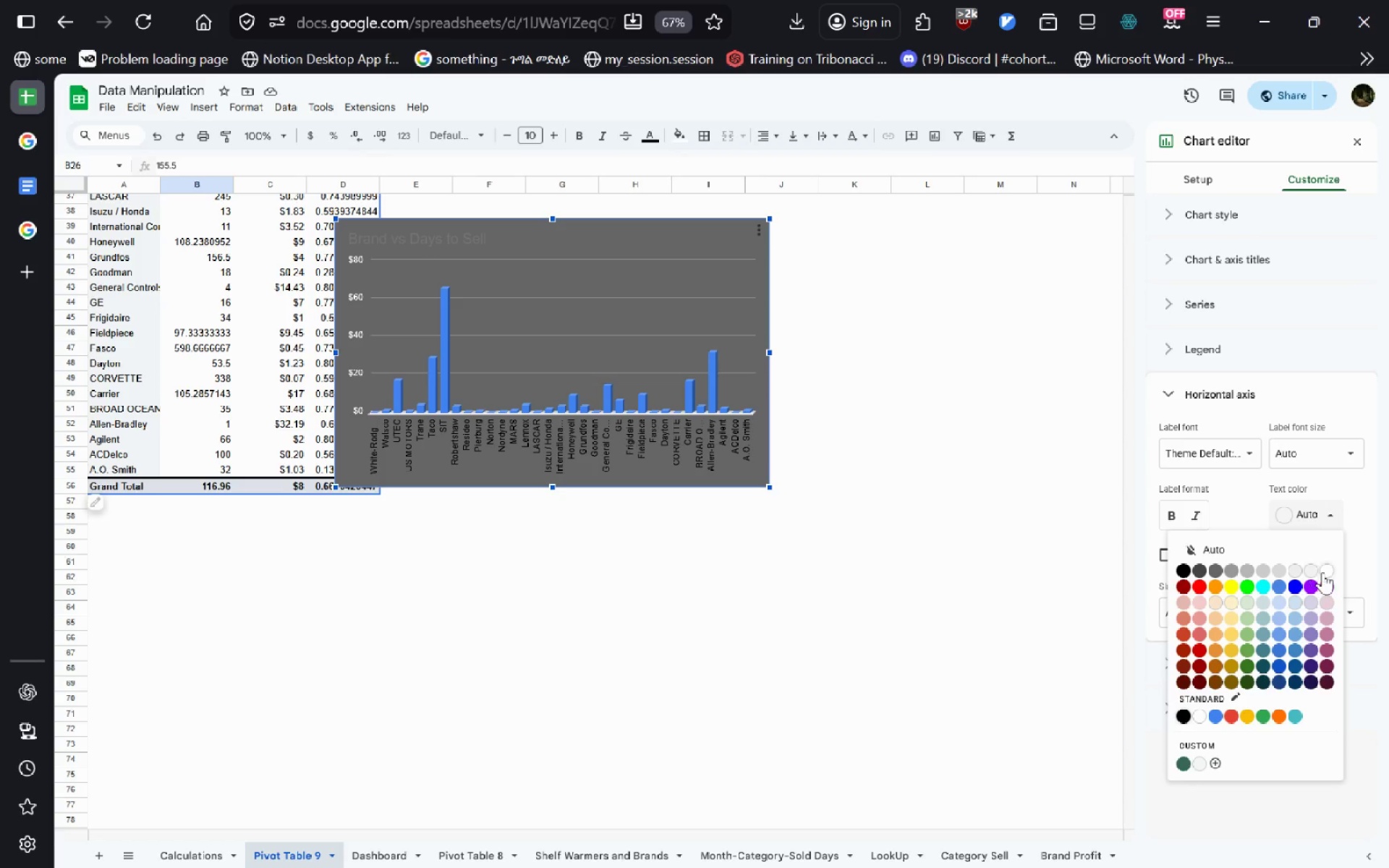 
left_click([1325, 575])
 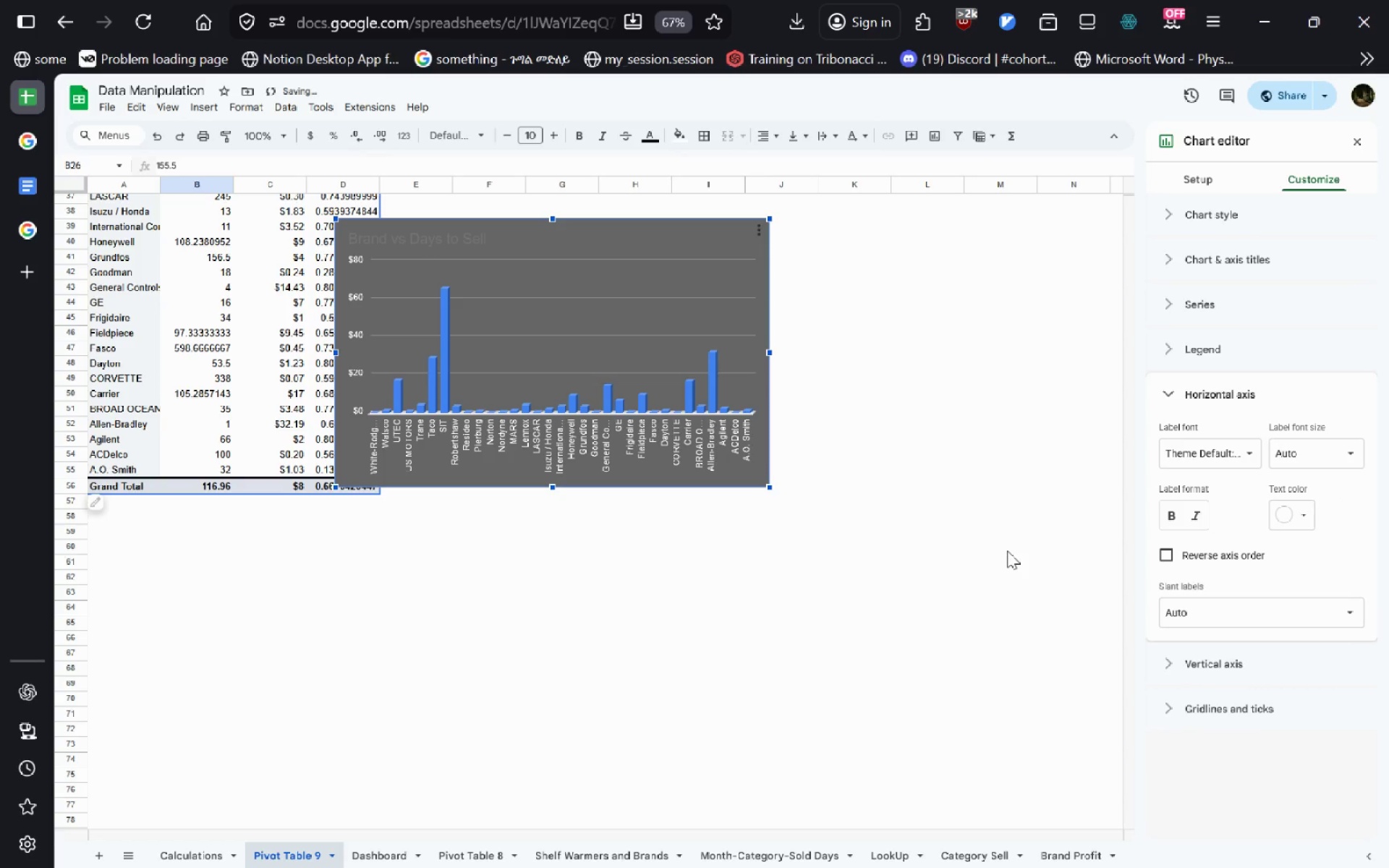 
left_click([949, 518])
 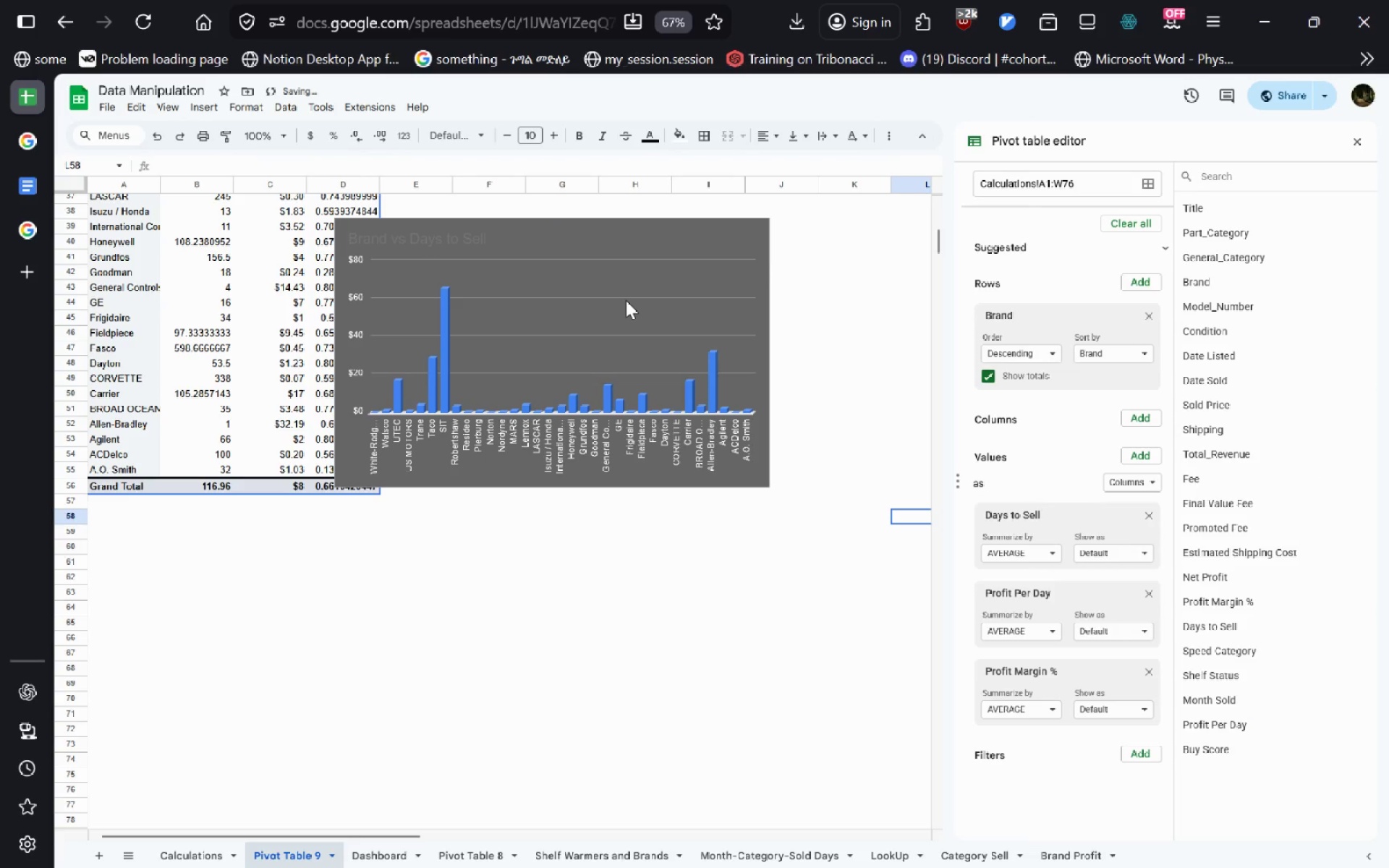 
left_click_drag(start_coordinate=[624, 298], to_coordinate=[743, 370])
 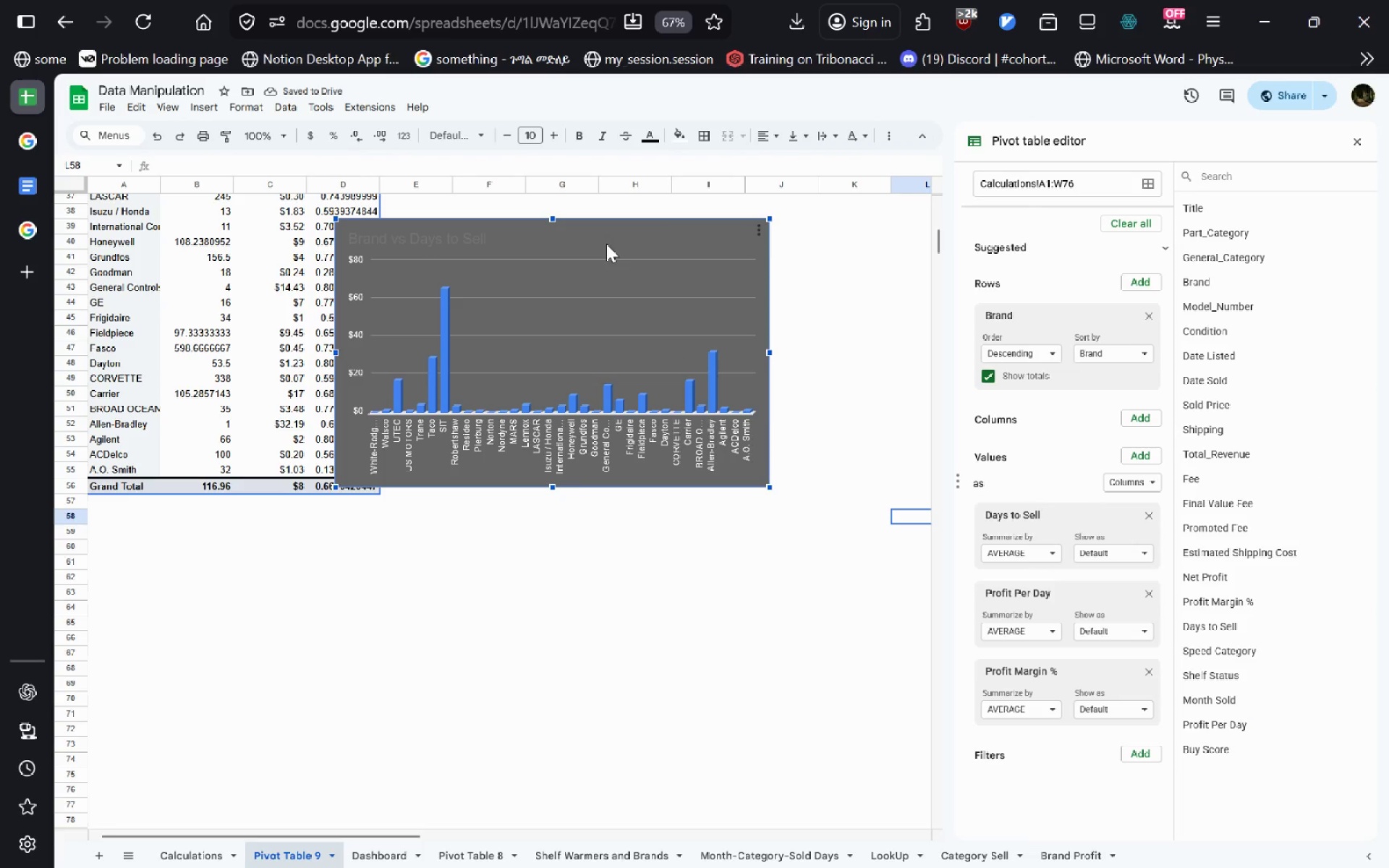 
left_click_drag(start_coordinate=[570, 244], to_coordinate=[692, 319])
 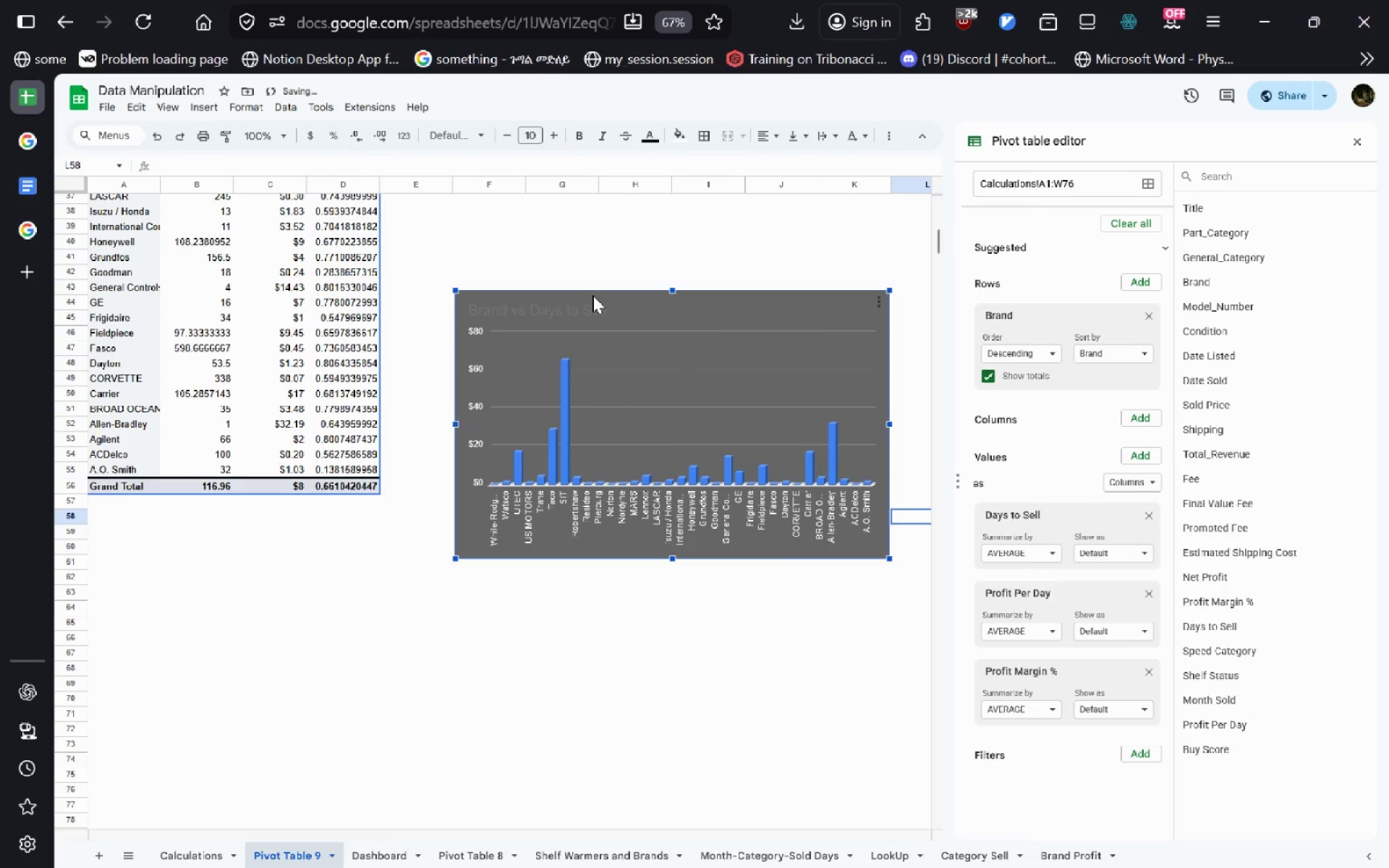 
double_click([592, 295])
 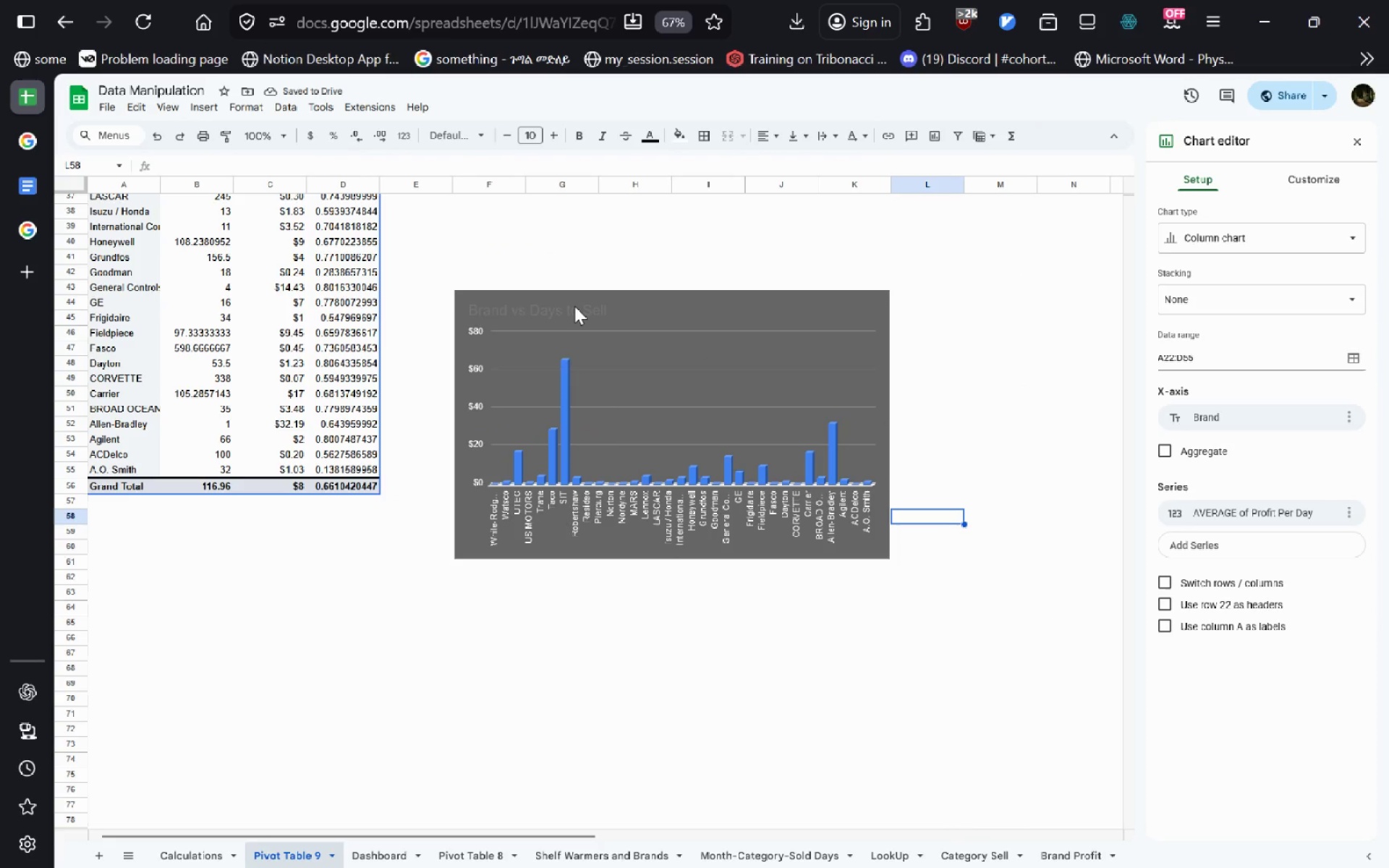 
double_click([574, 306])
 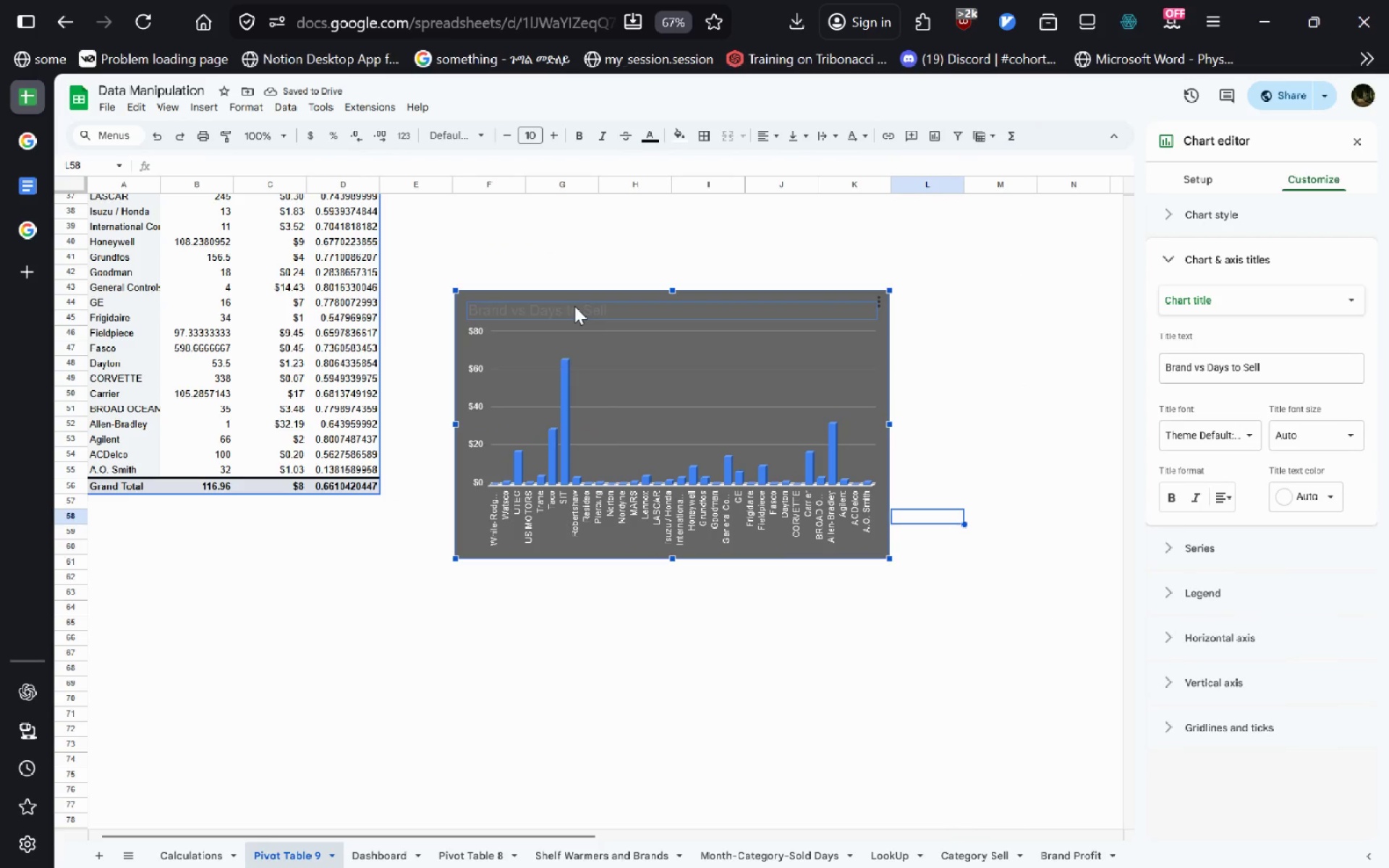 
left_click([574, 306])
 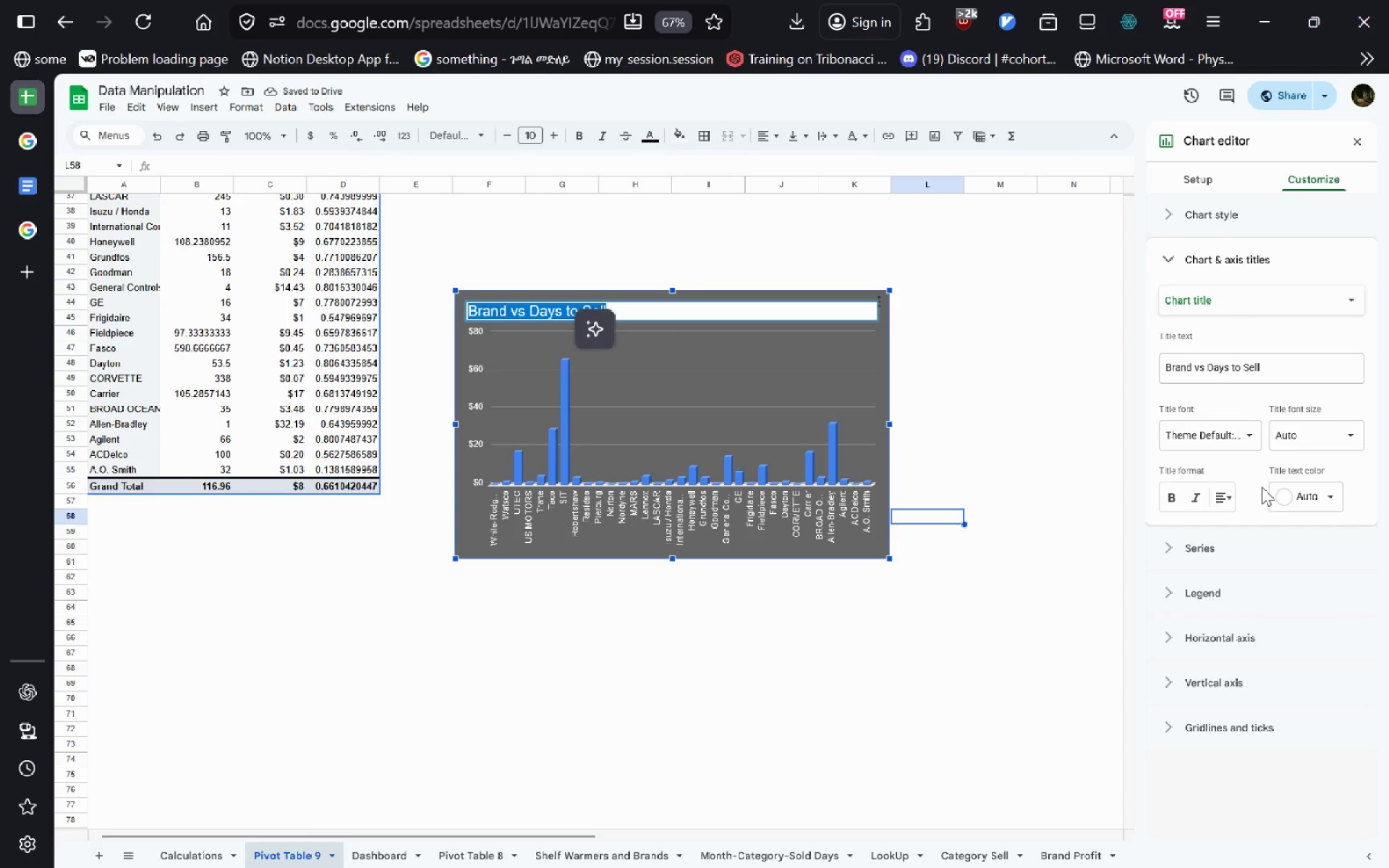 
left_click([1271, 493])
 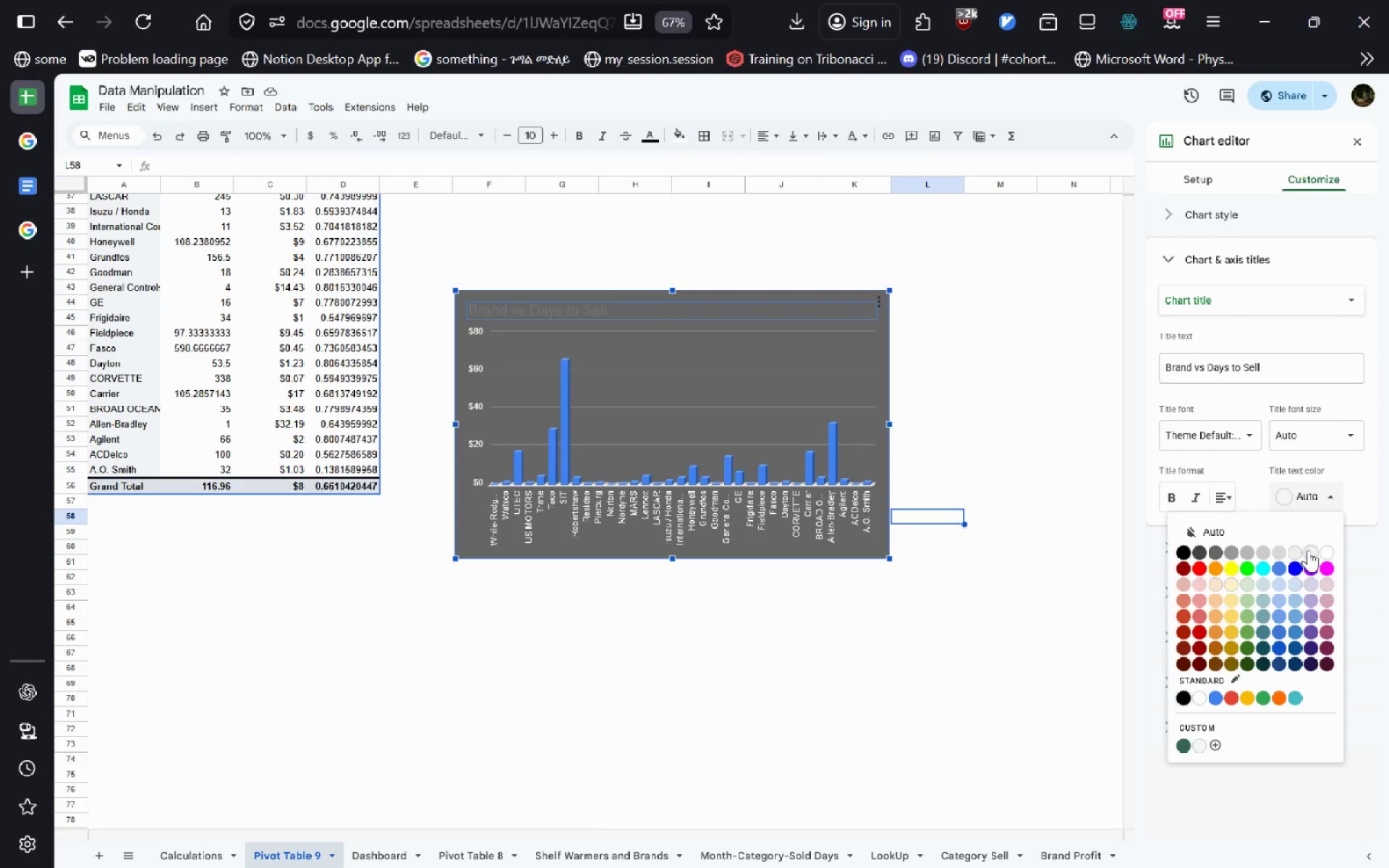 
left_click([1307, 550])
 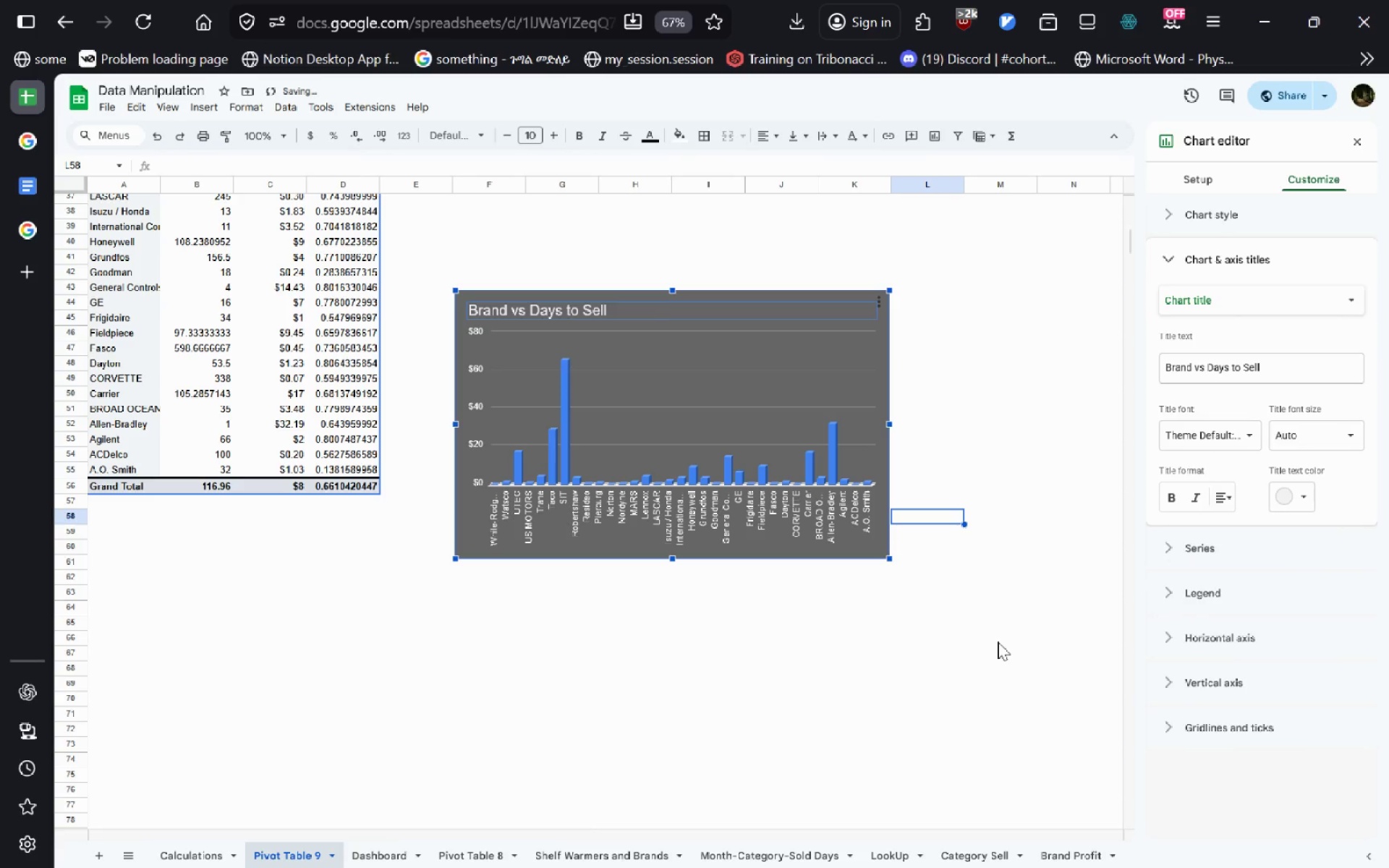 
left_click([998, 642])
 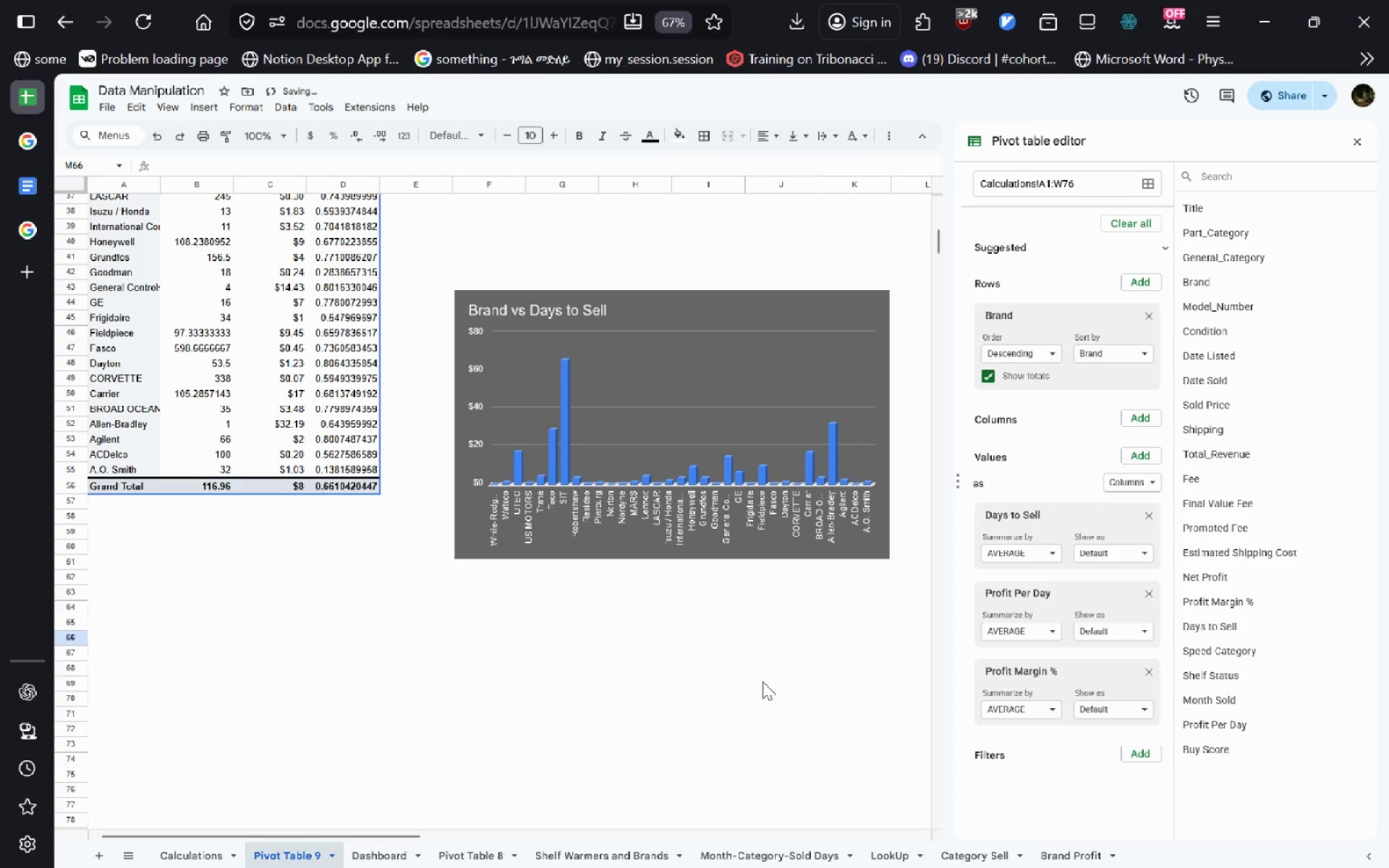 
left_click([763, 681])
 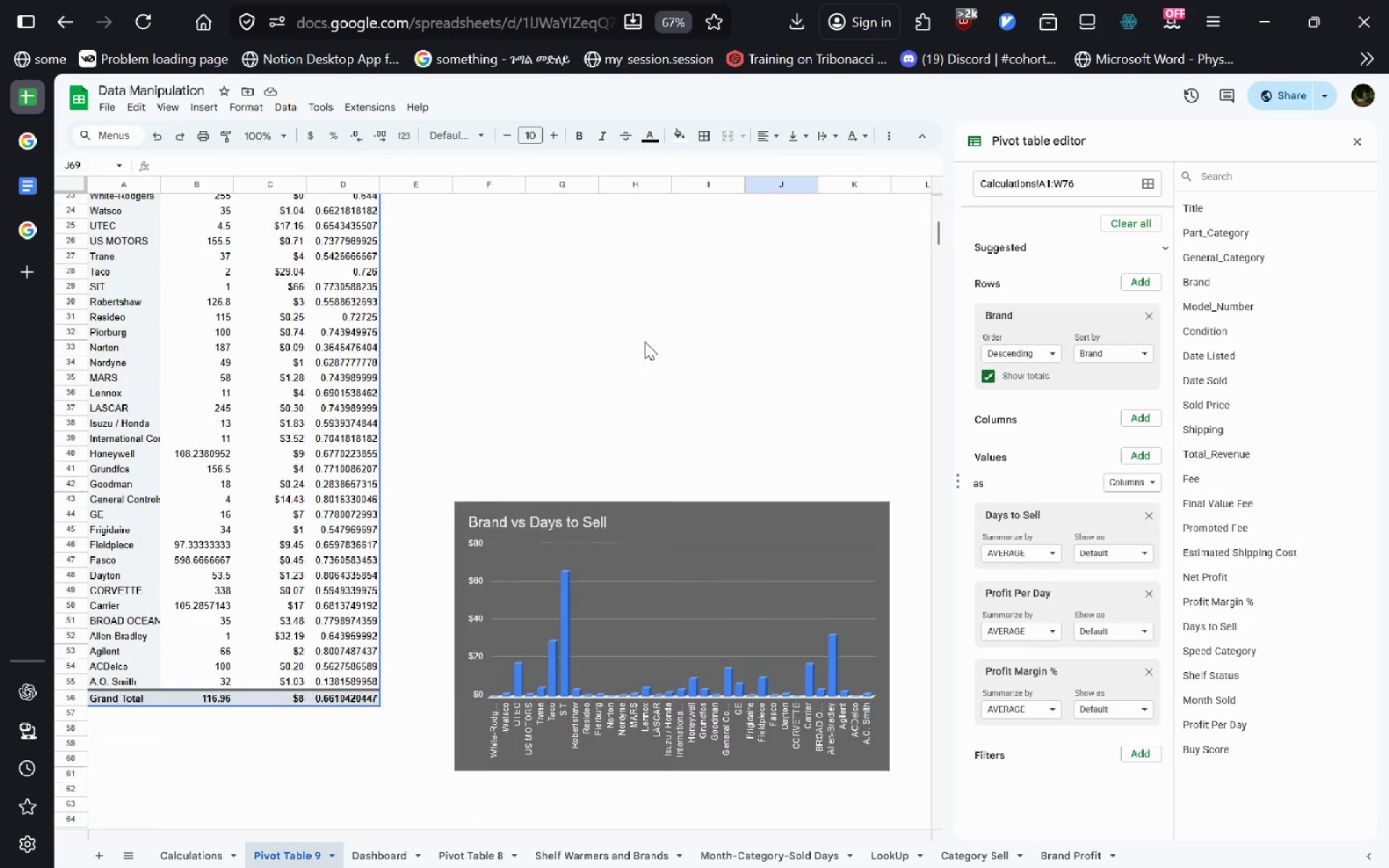 
wait(7.12)
 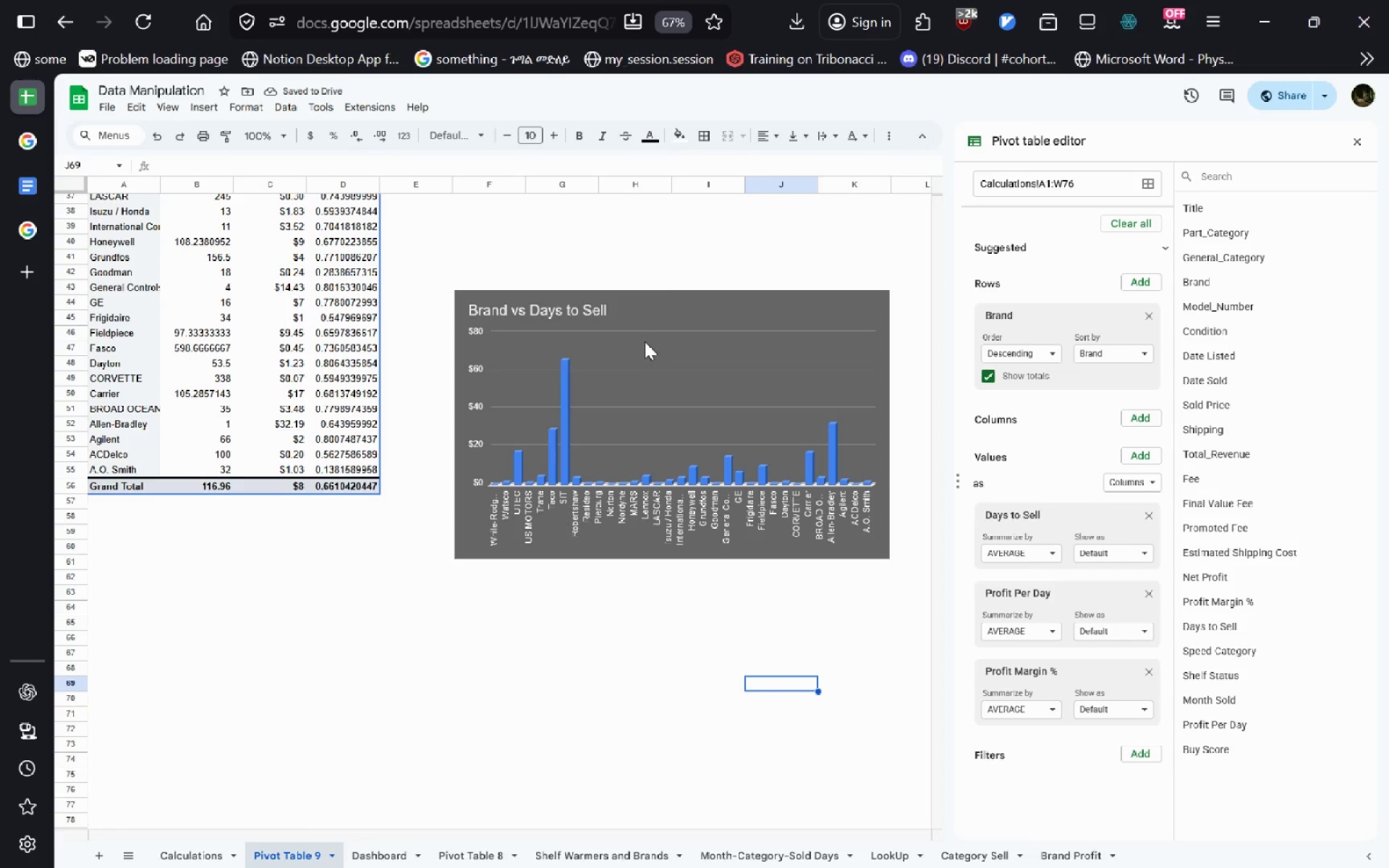 
left_click([601, 642])
 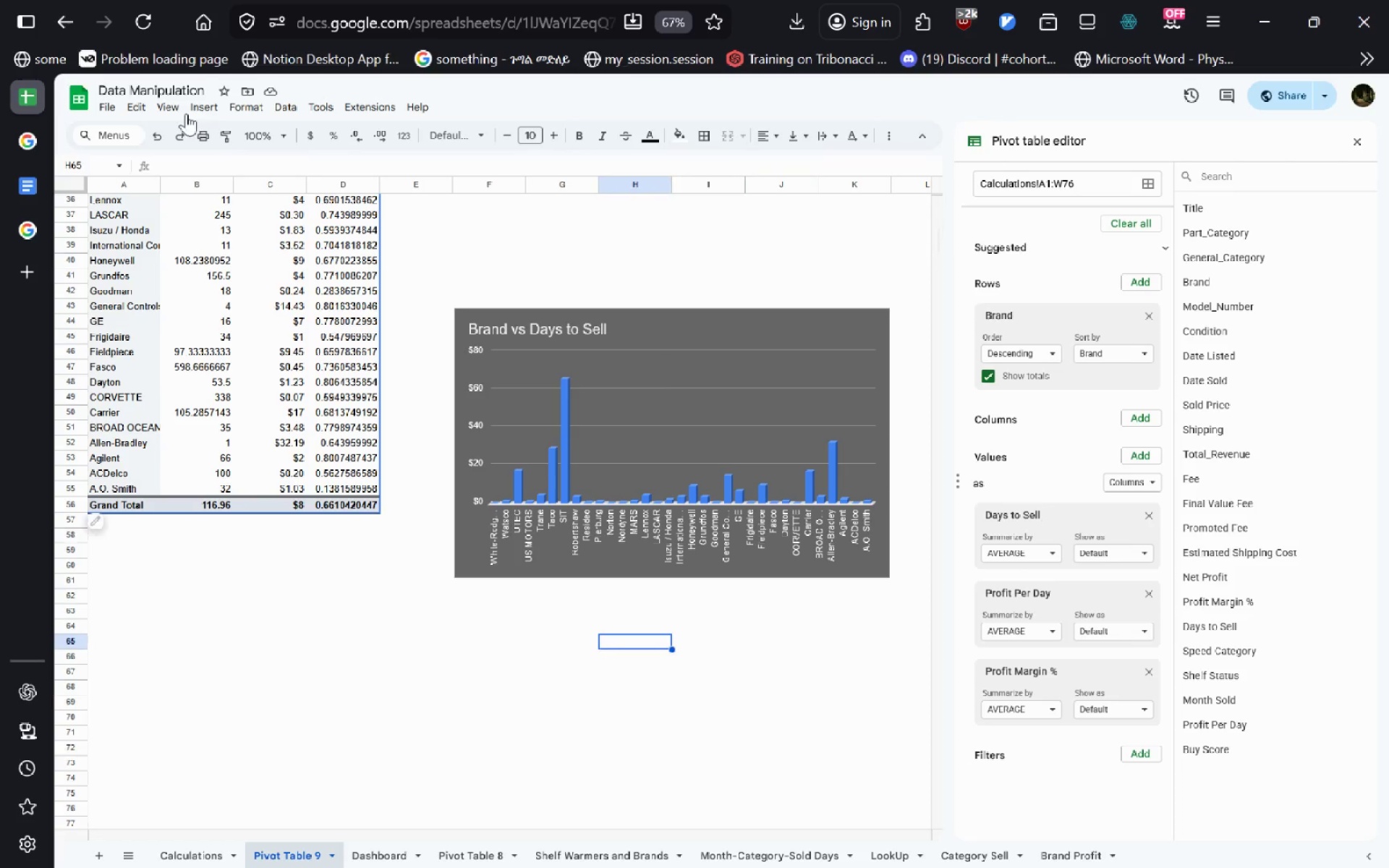 
left_click([203, 107])
 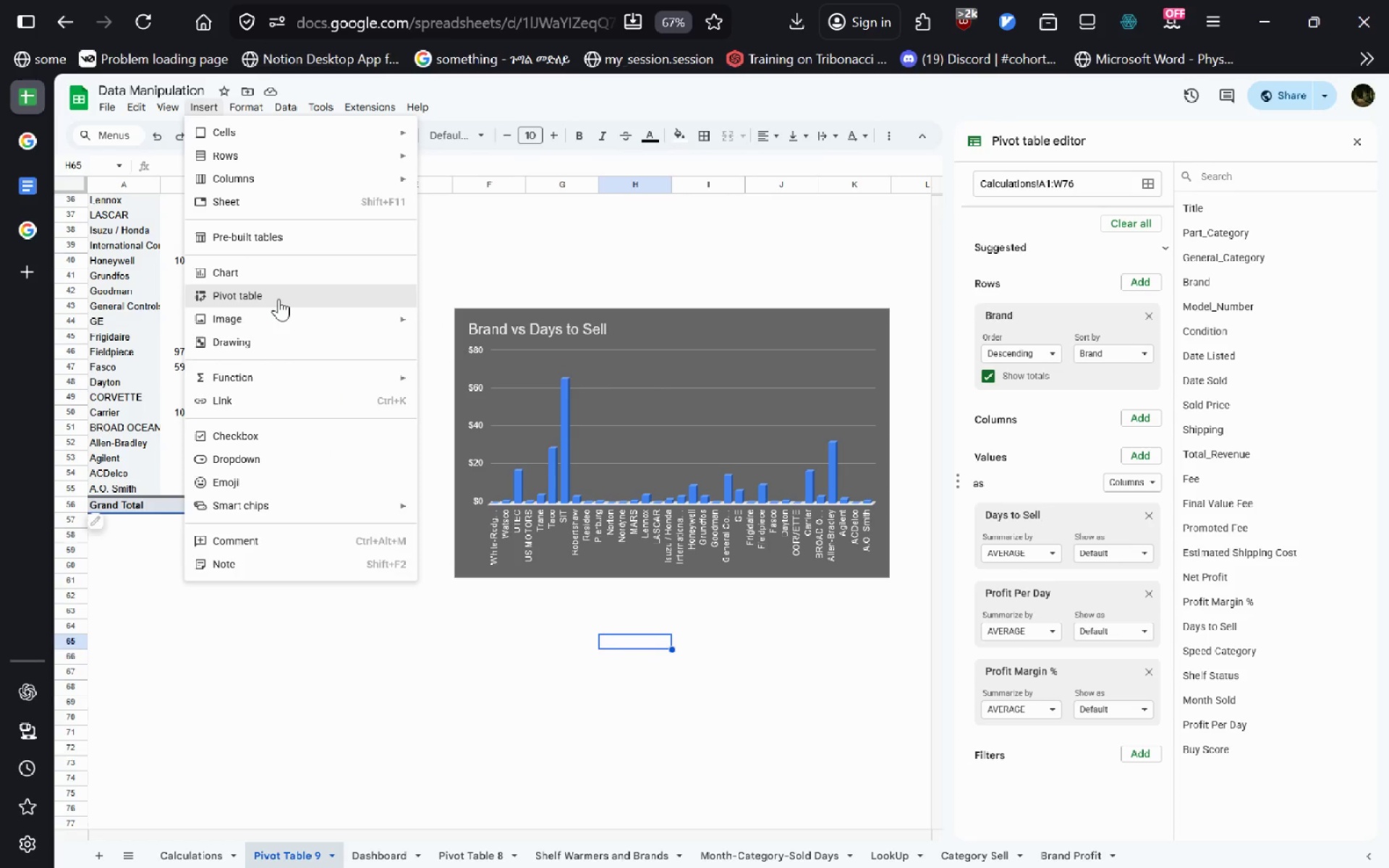 
left_click([725, 352])
 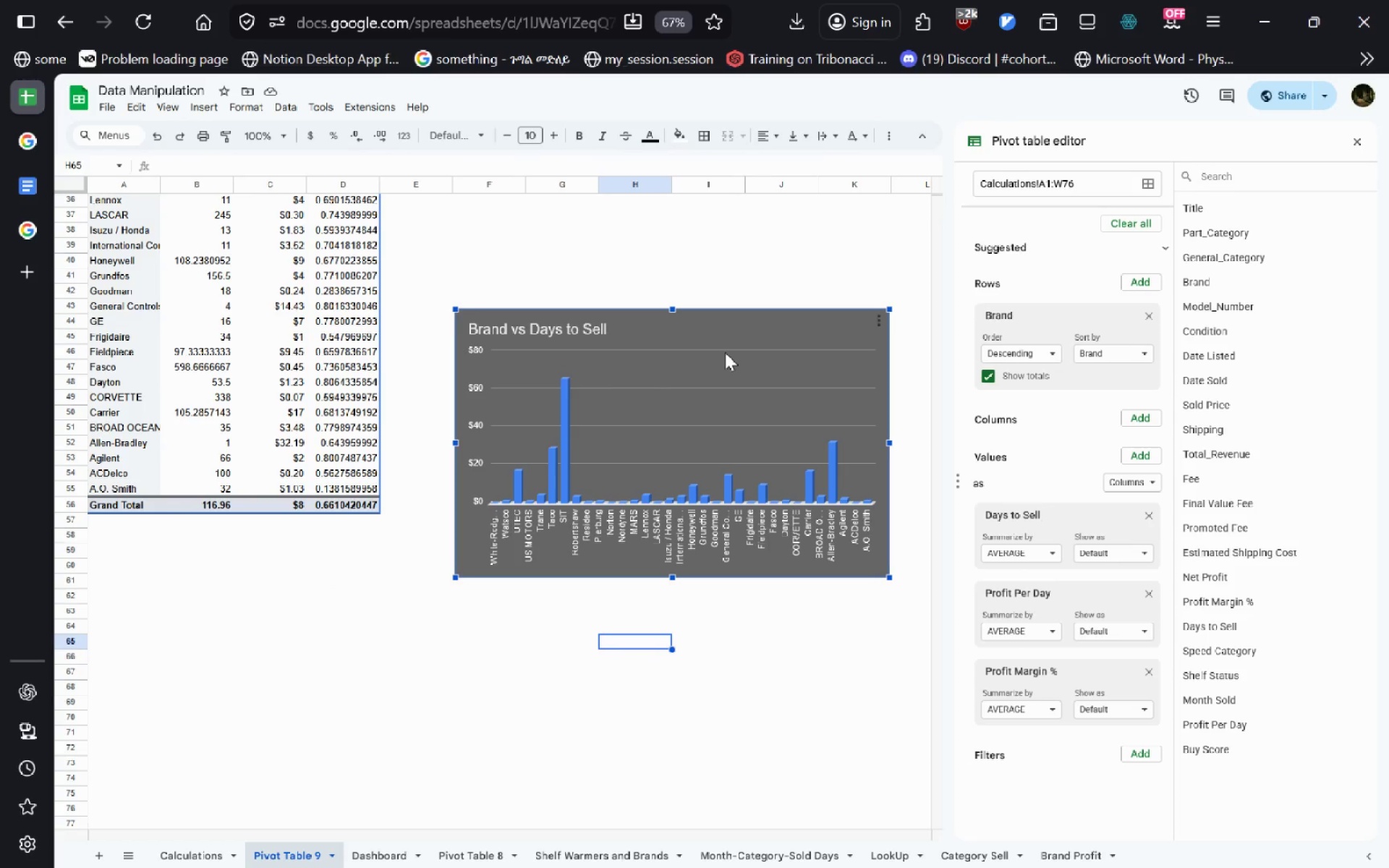 
key(Control+C)
 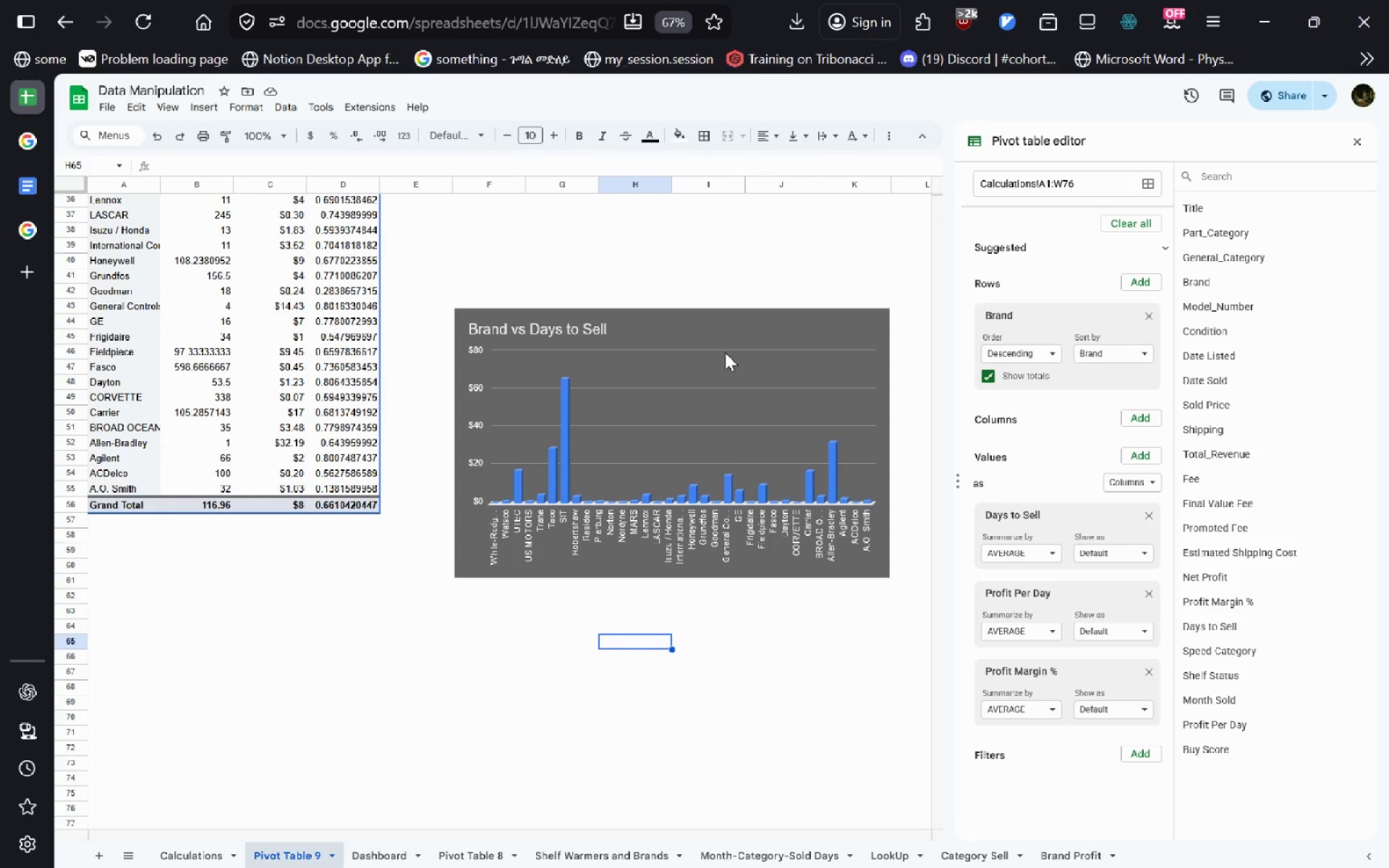 
key(Control+V)
 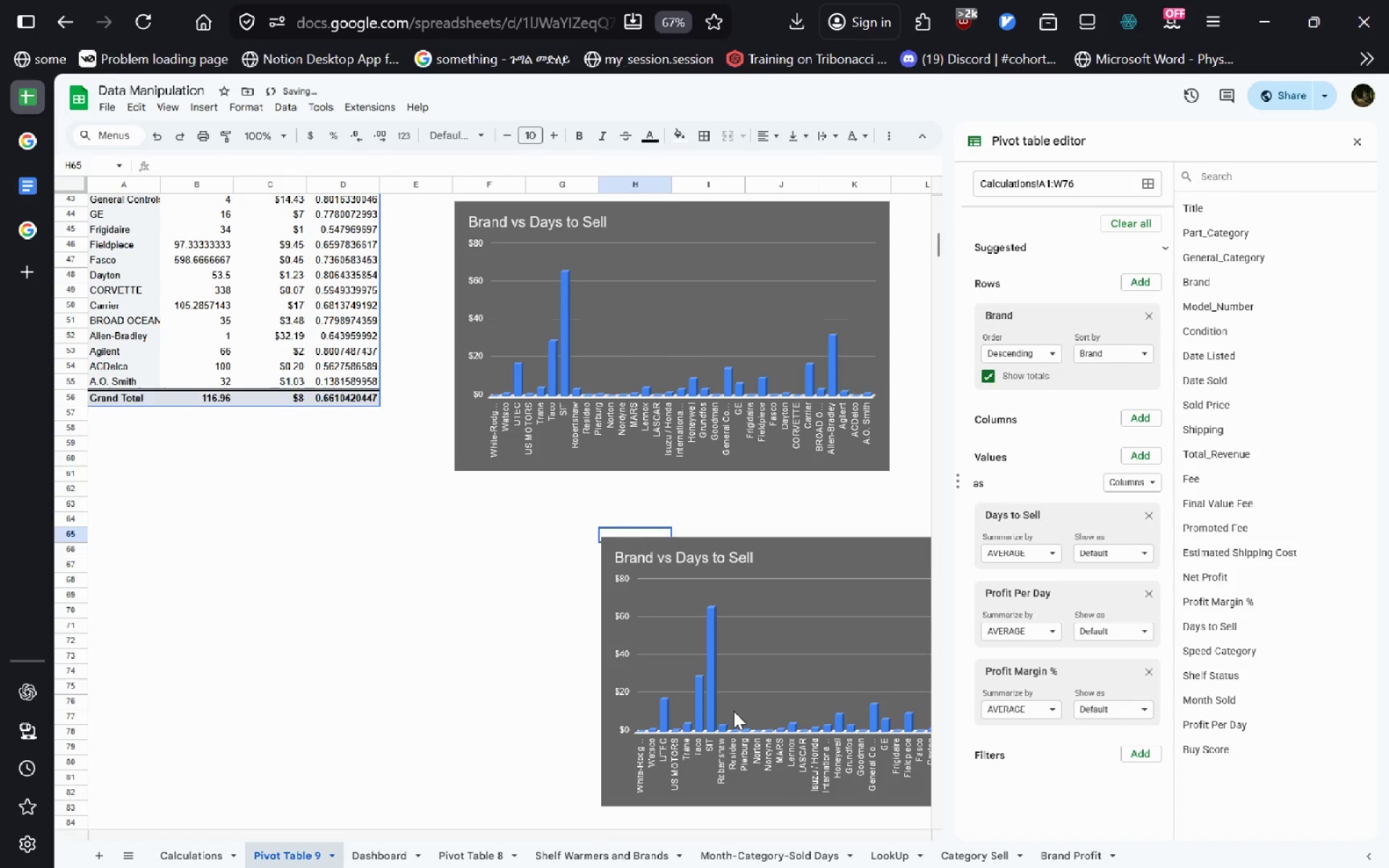 
left_click([778, 679])
 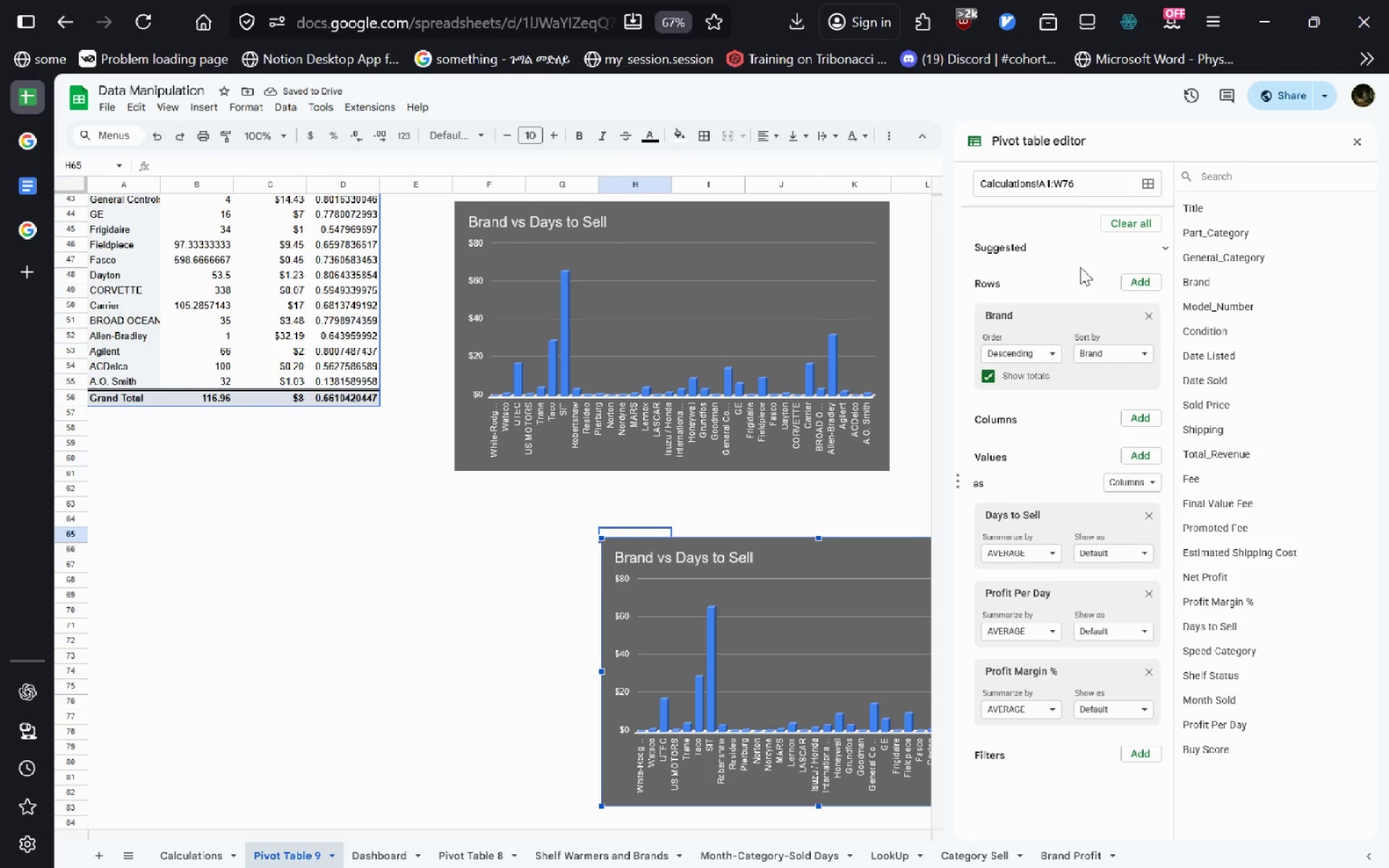 
double_click([857, 594])
 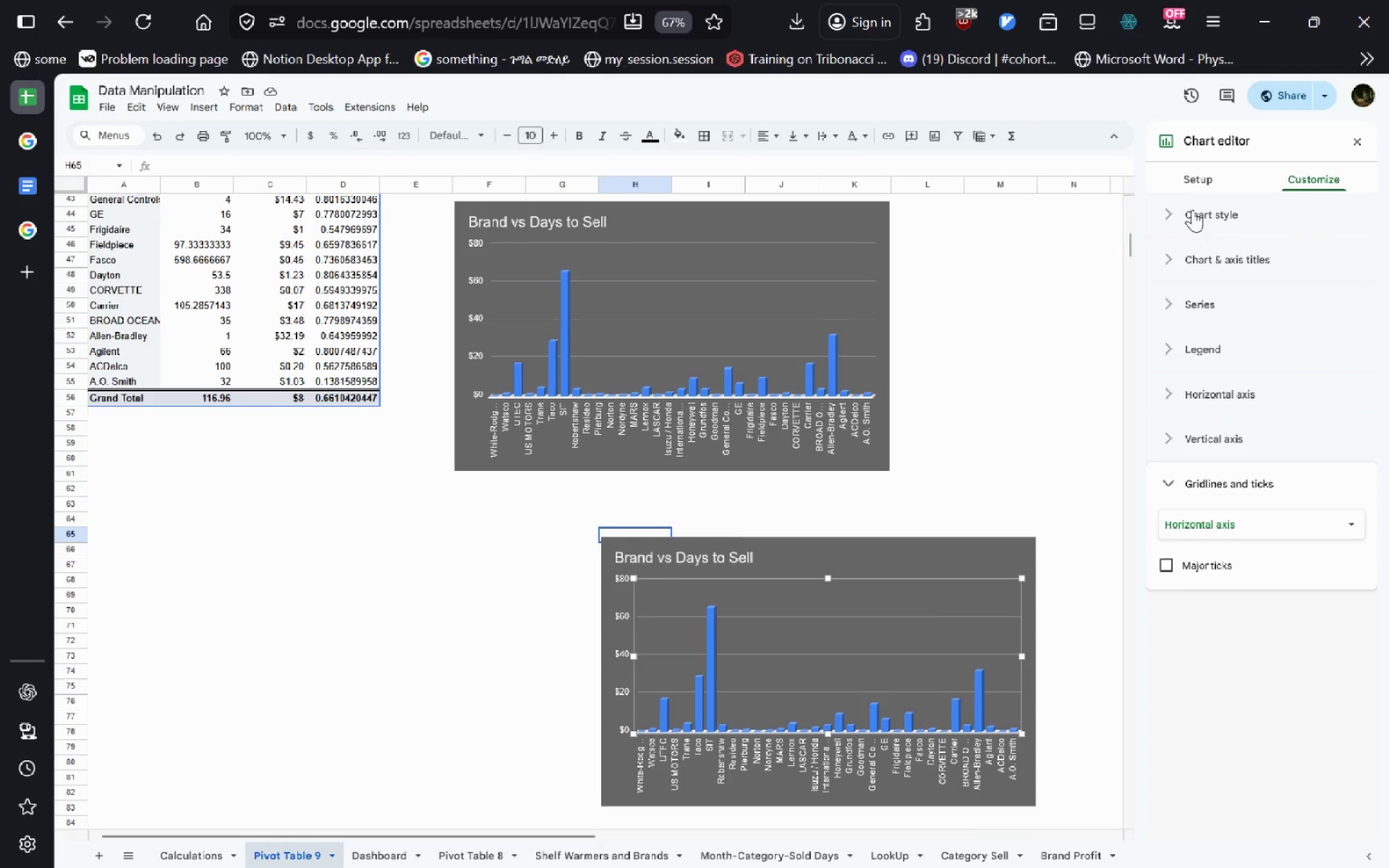 
left_click([1199, 192])
 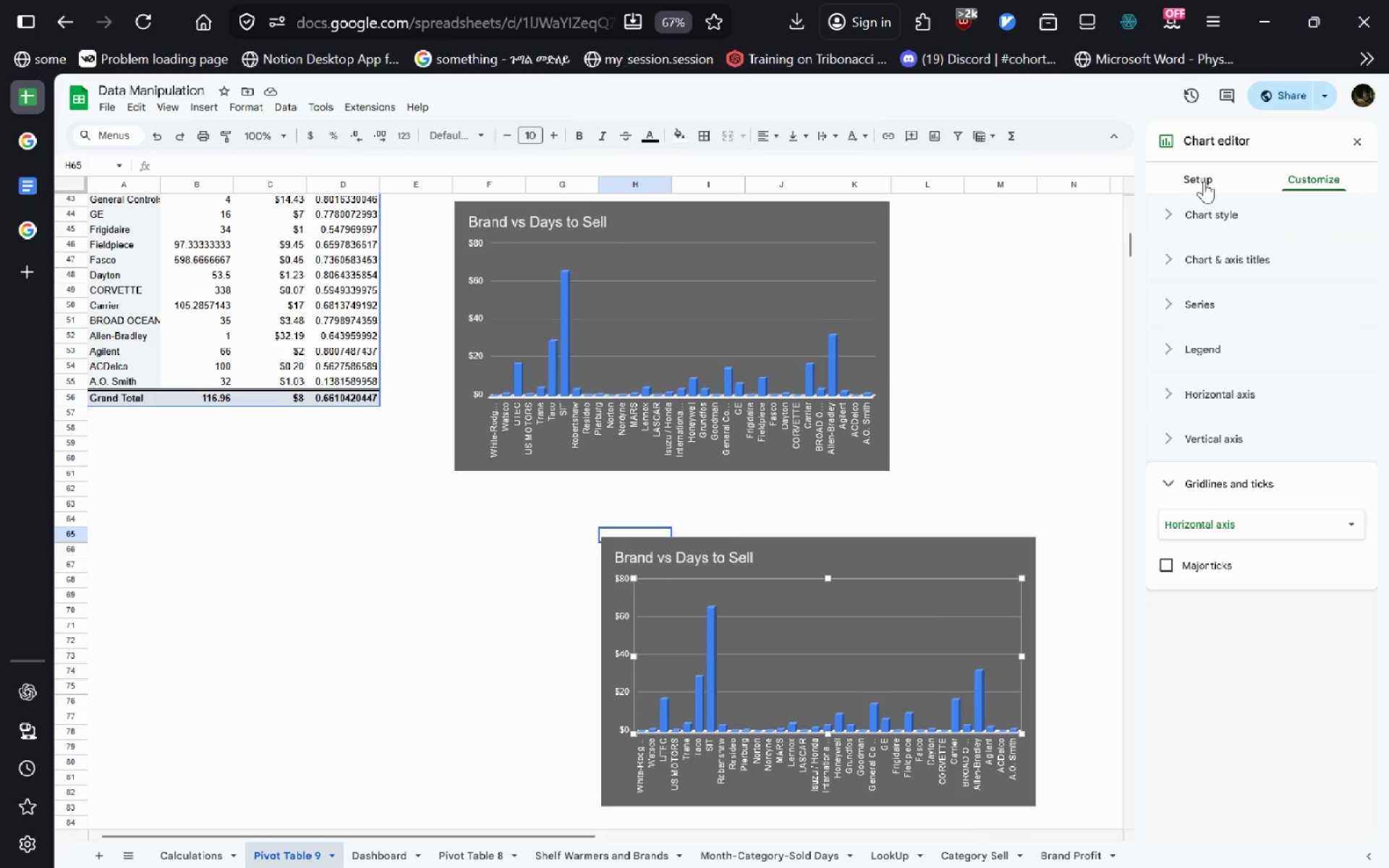 
left_click([1204, 181])
 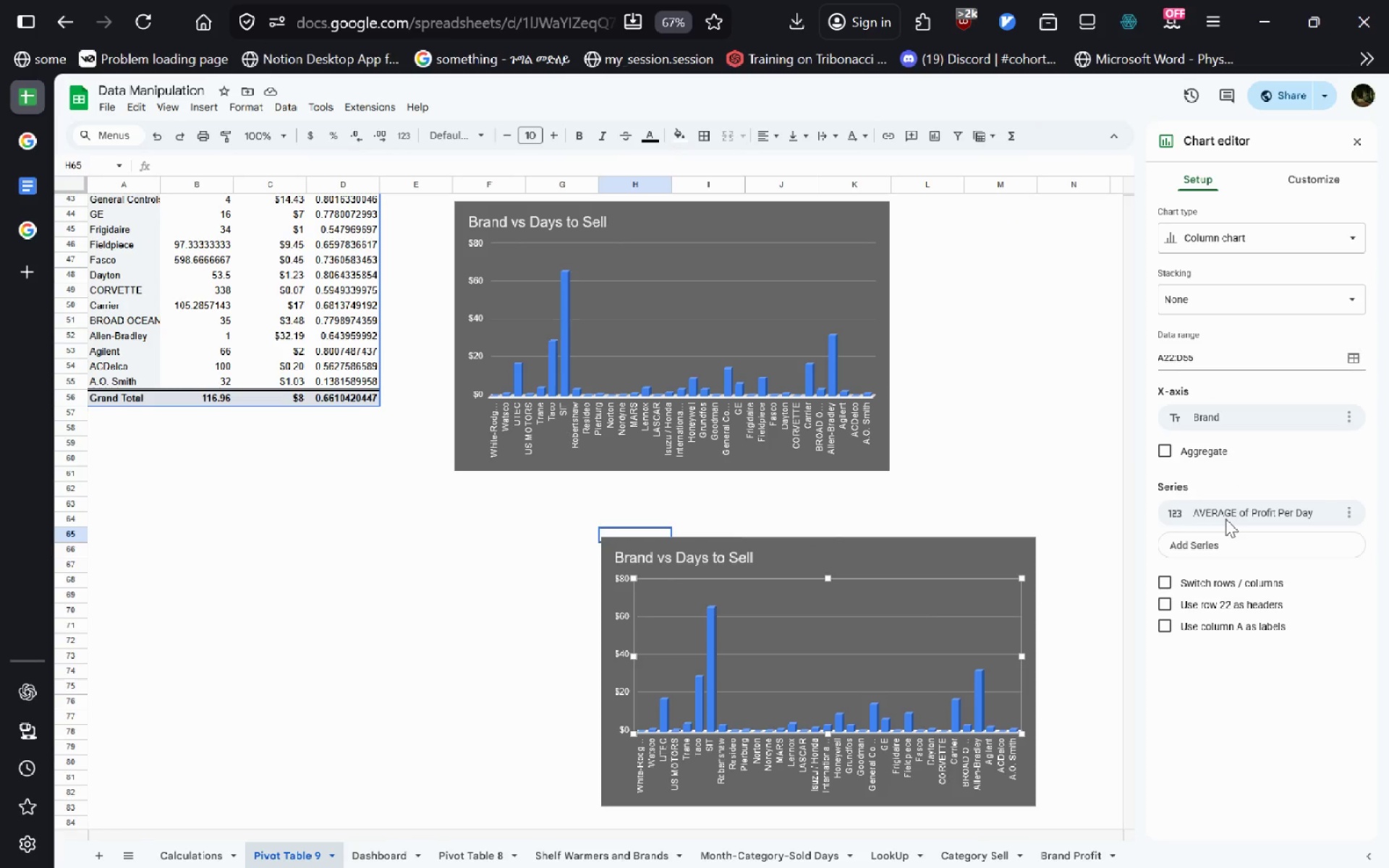 
left_click([1220, 548])
 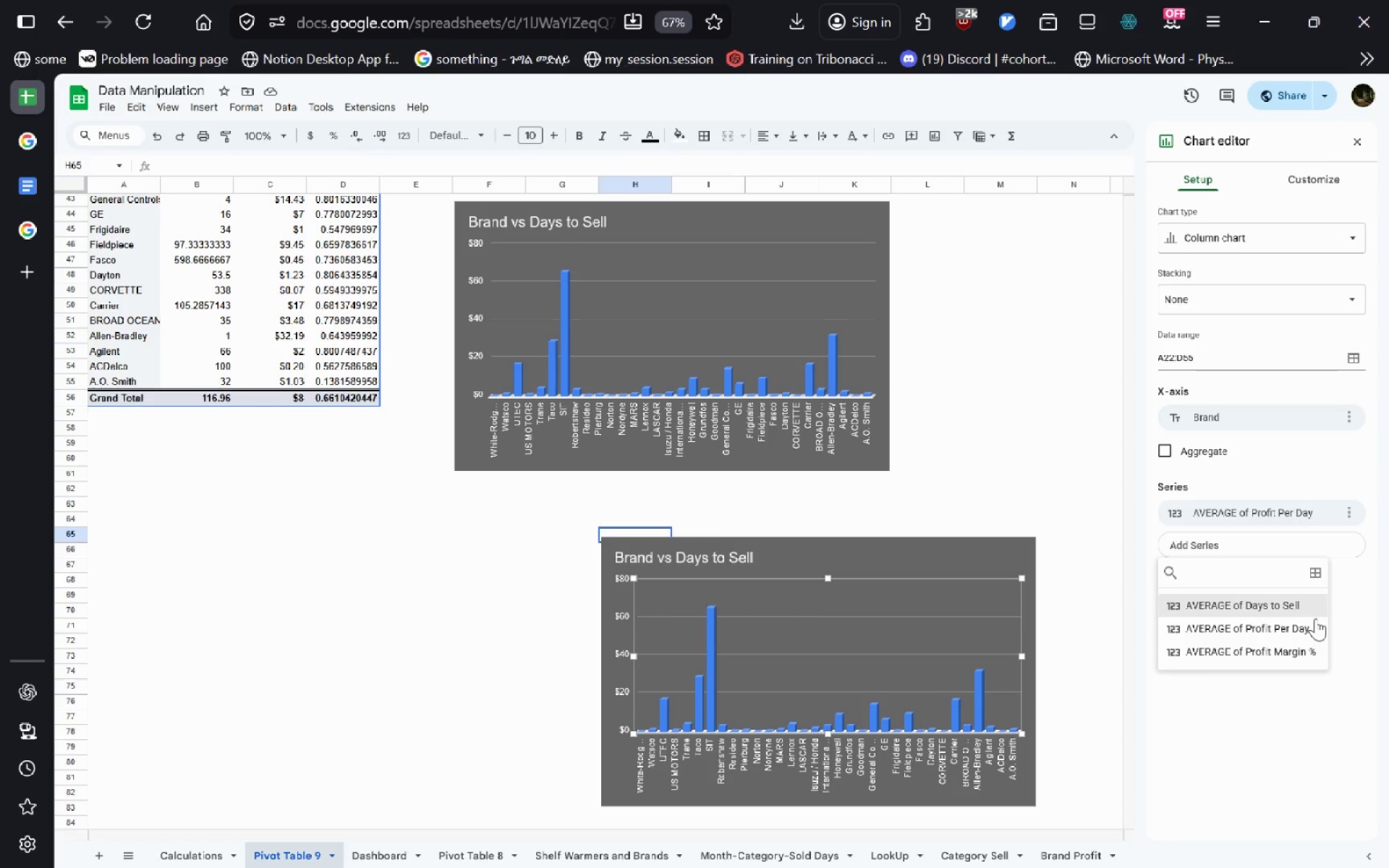 
wait(5.08)
 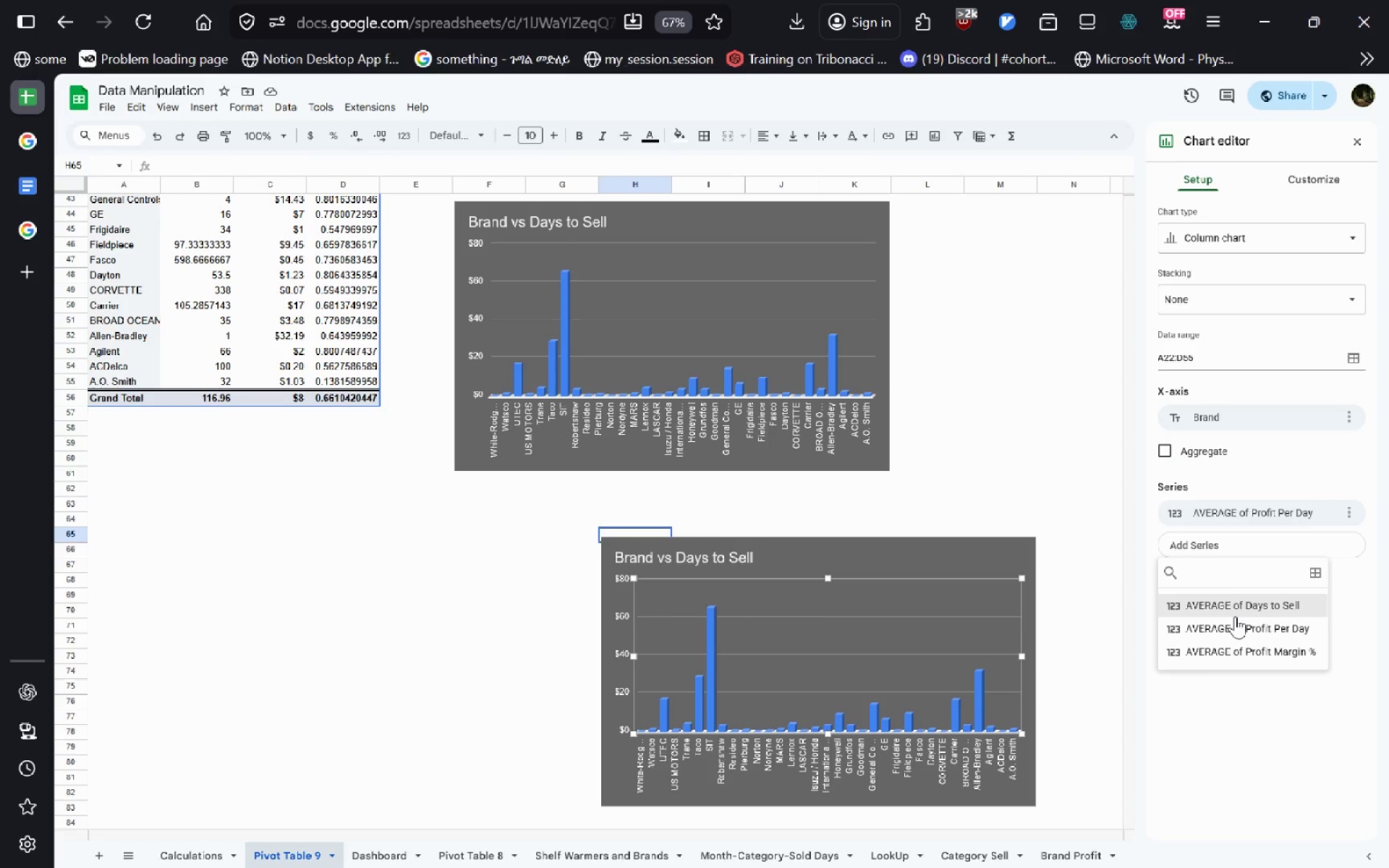 
left_click([1316, 633])
 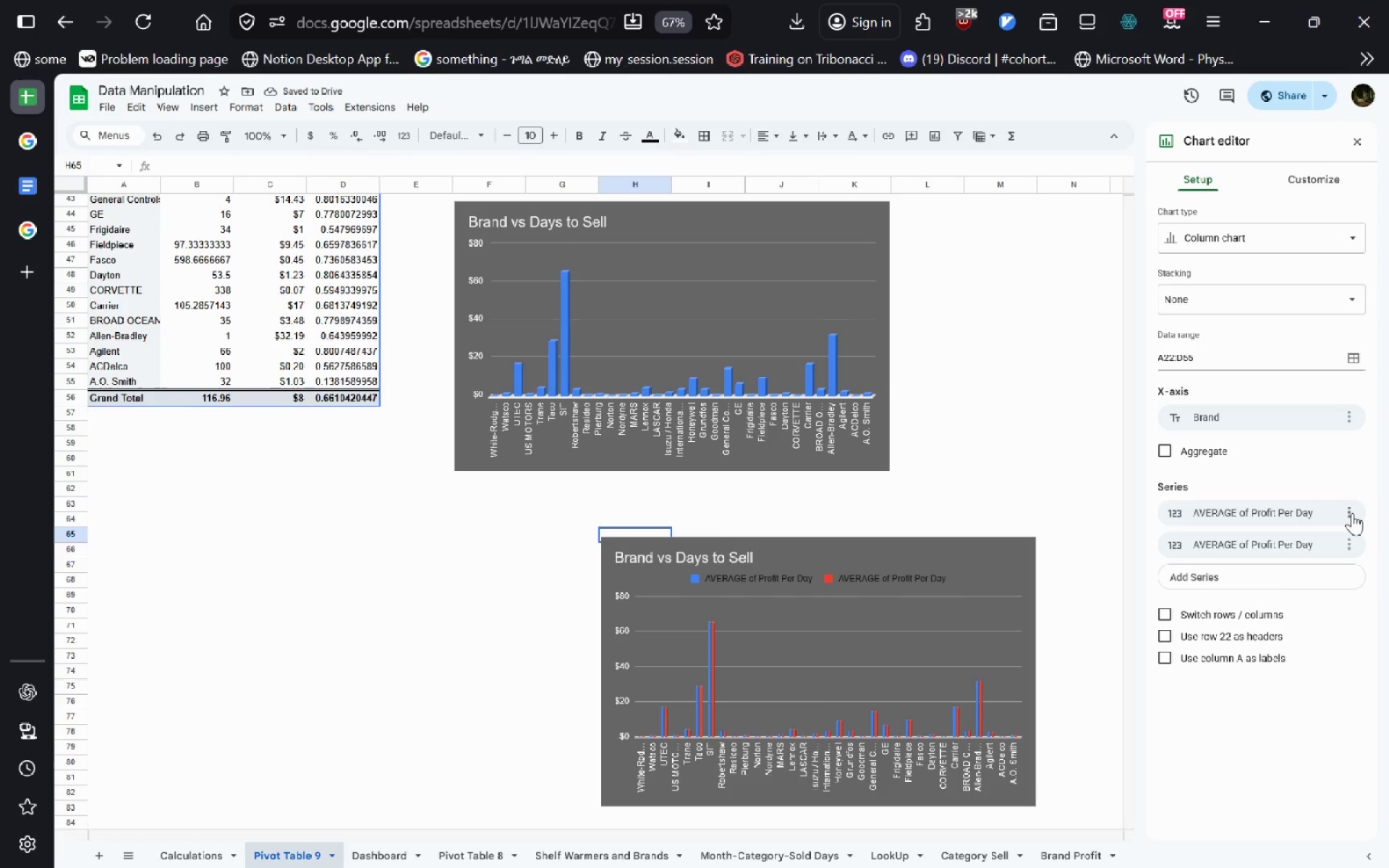 
left_click([1352, 513])
 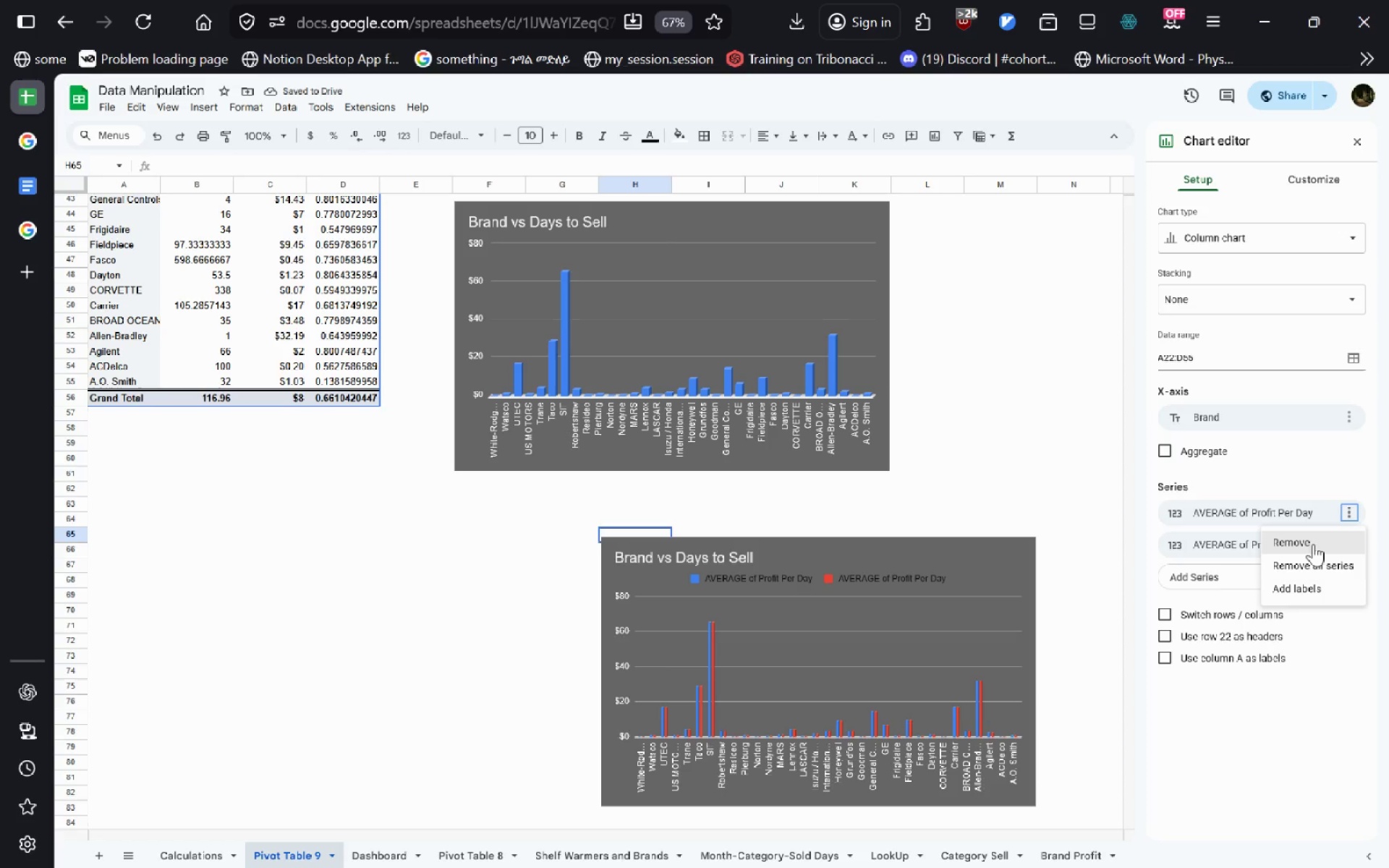 
left_click([1313, 544])
 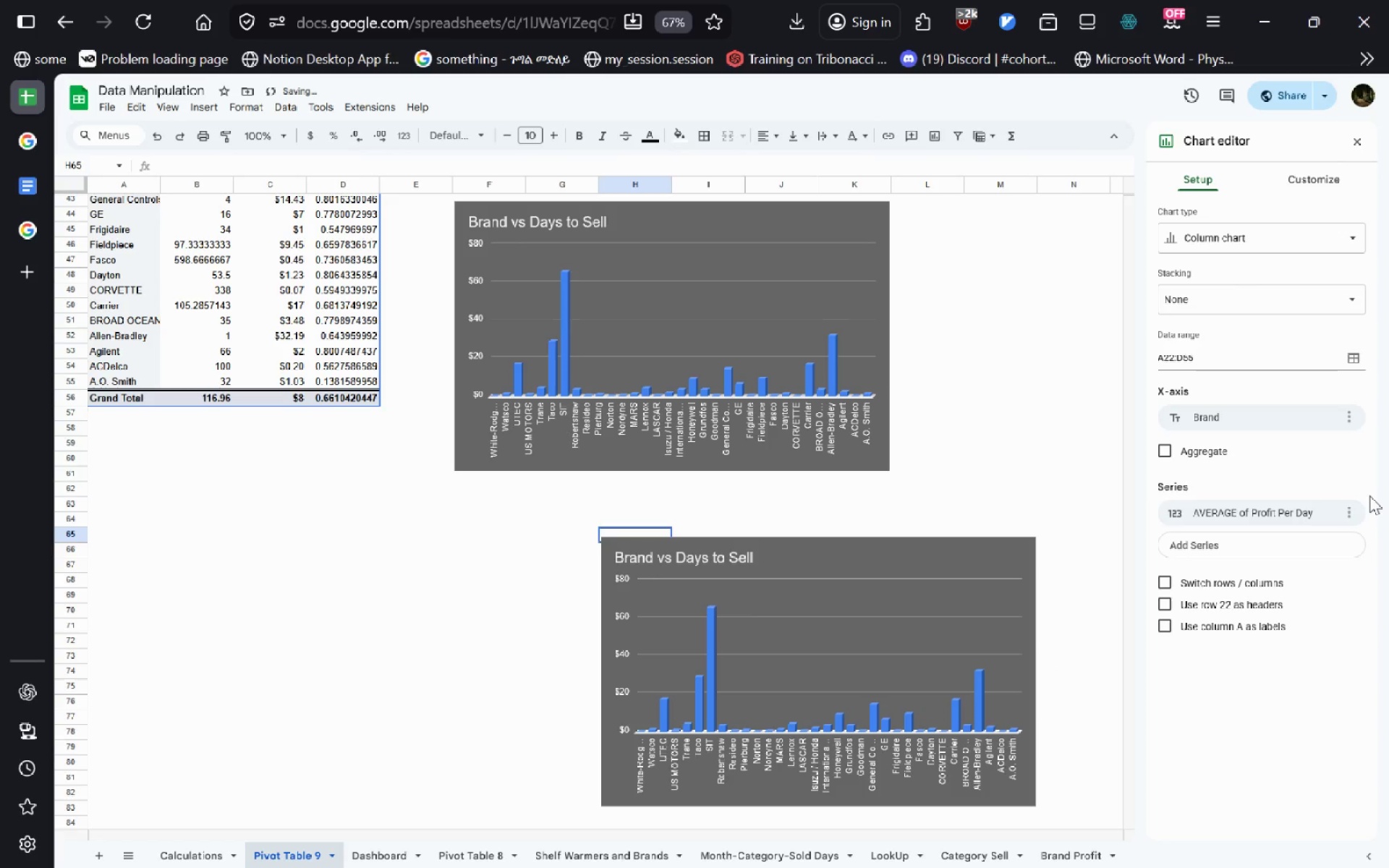 
key(Control+Z)
 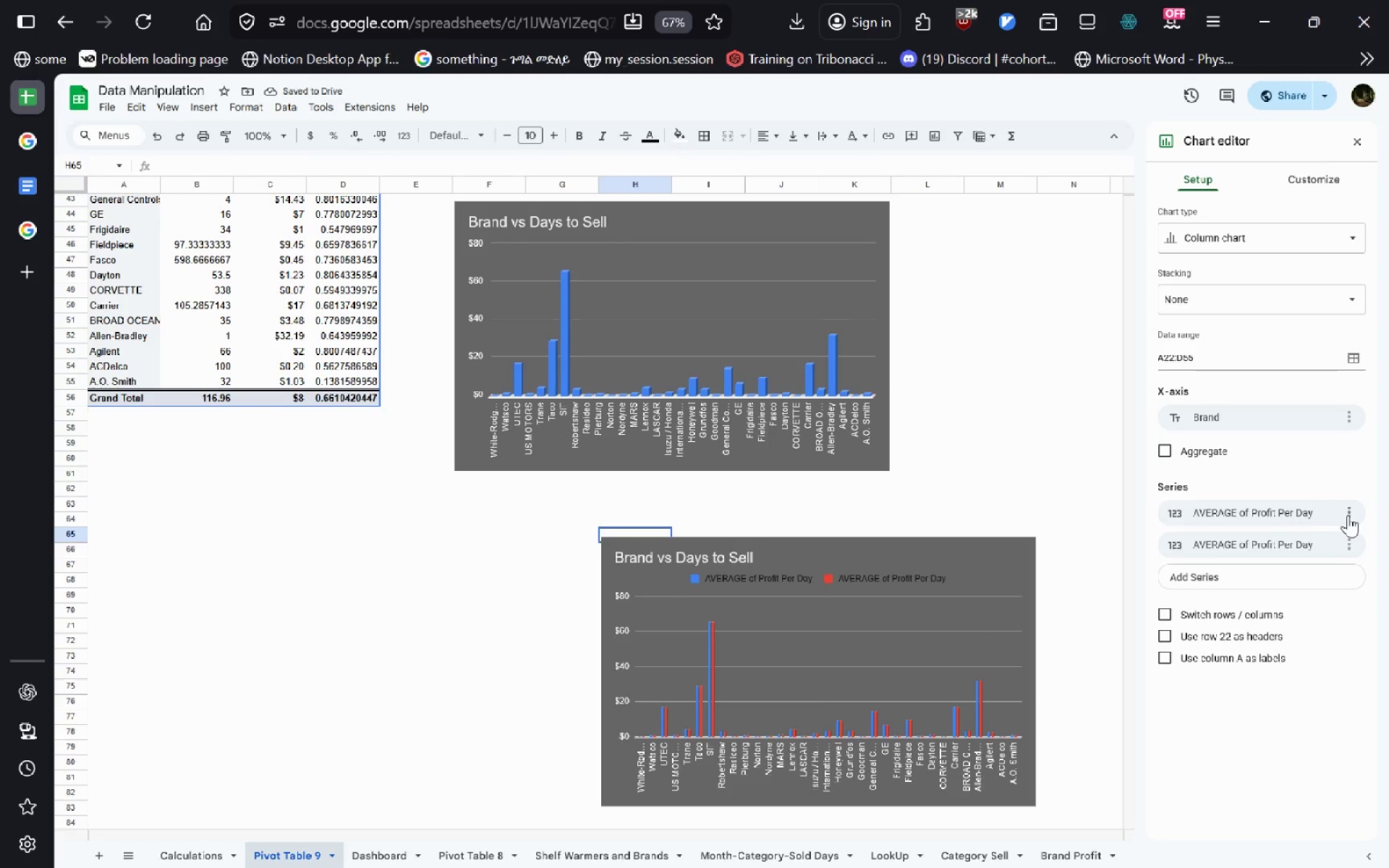 
left_click([1352, 542])
 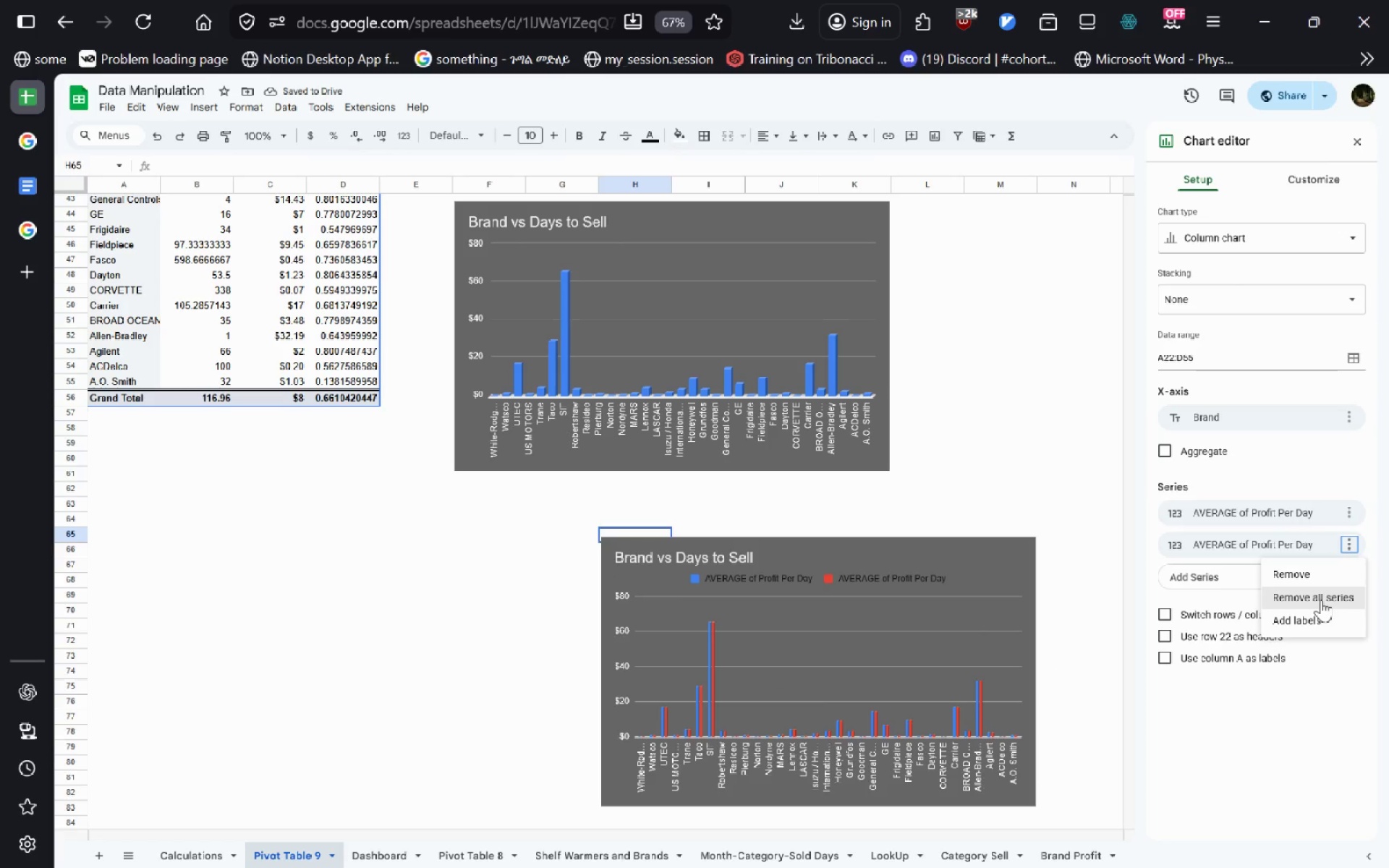 
left_click([1321, 576])
 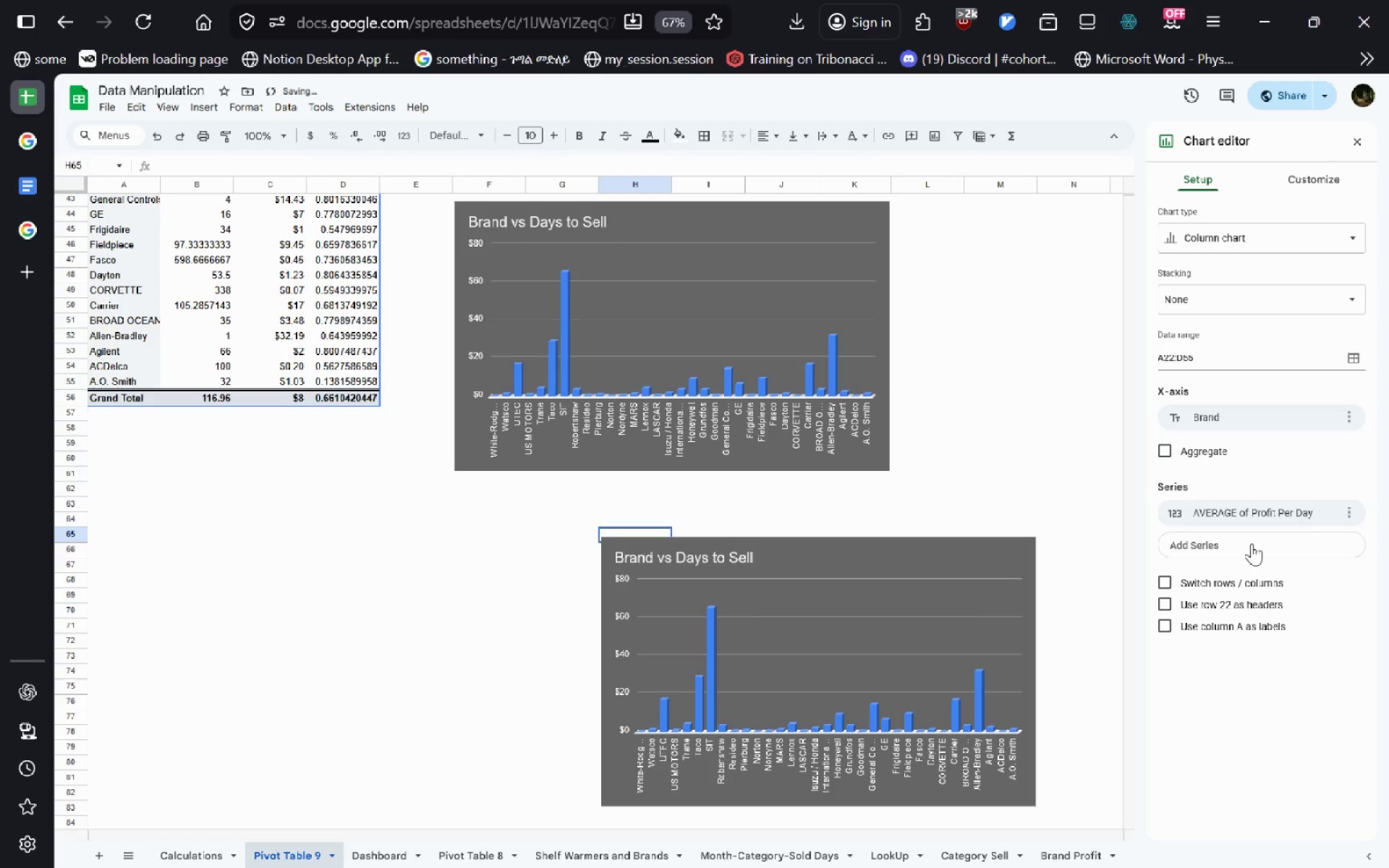 
left_click([1252, 543])
 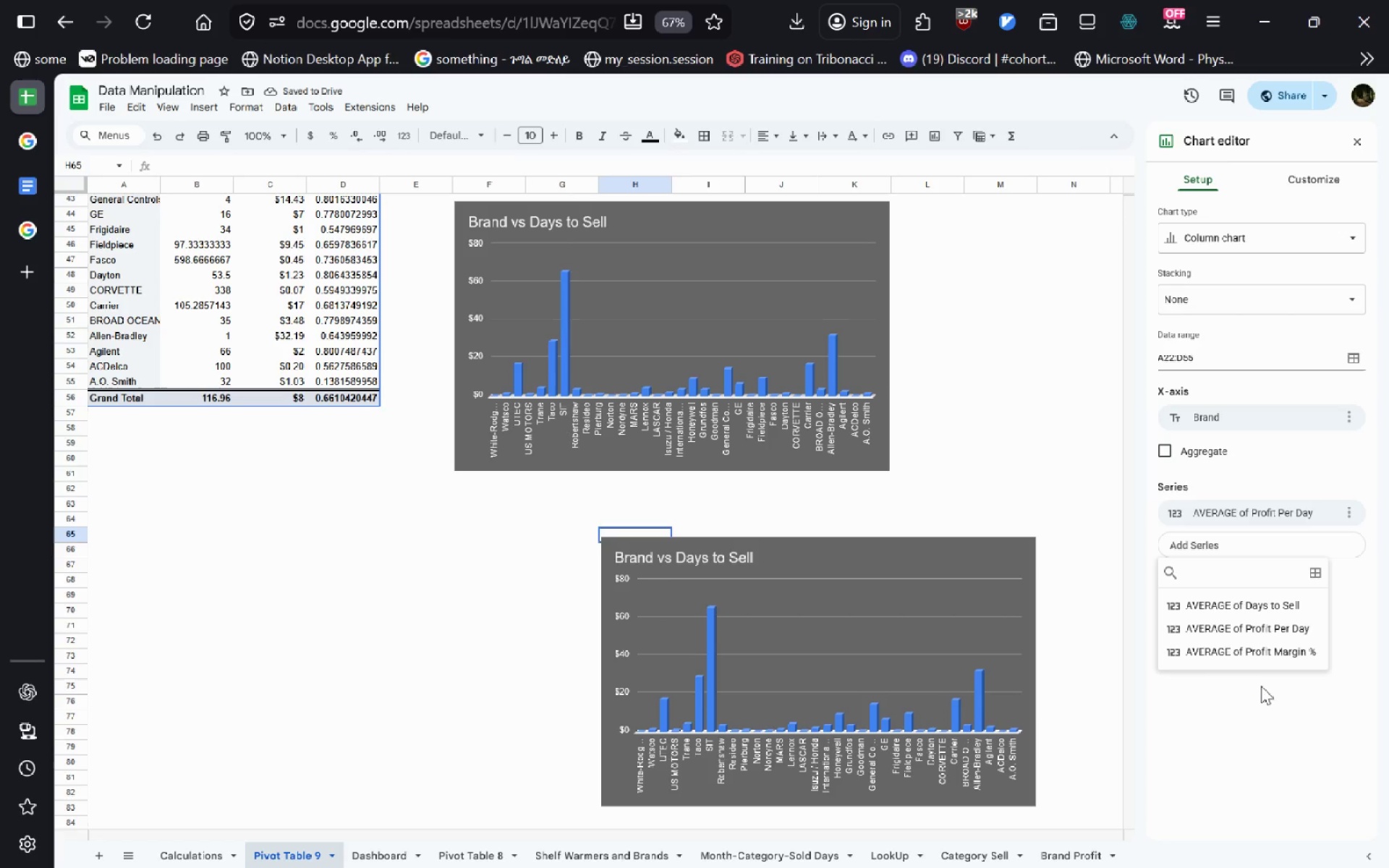 
left_click([1260, 635])
 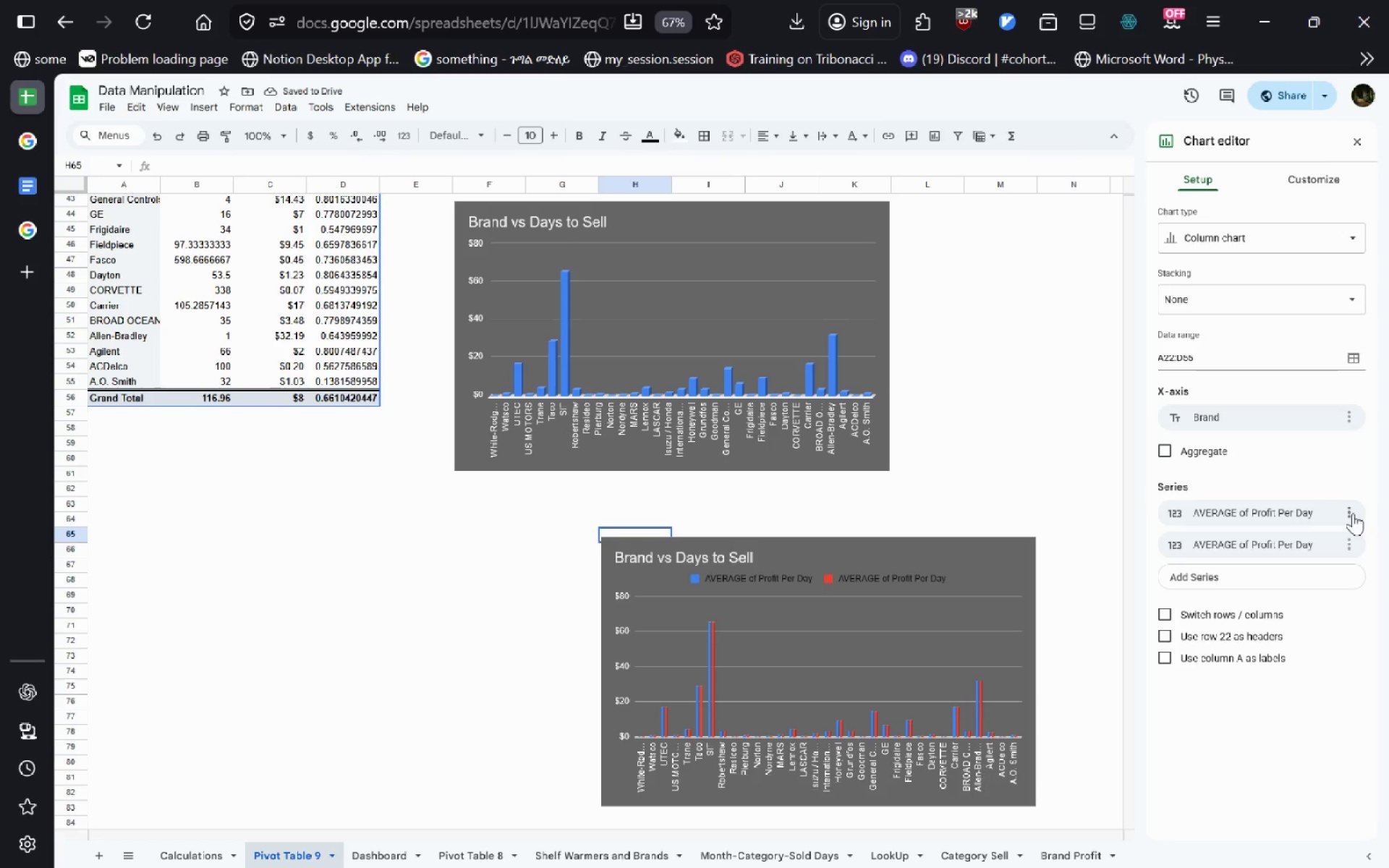 
wait(10.3)
 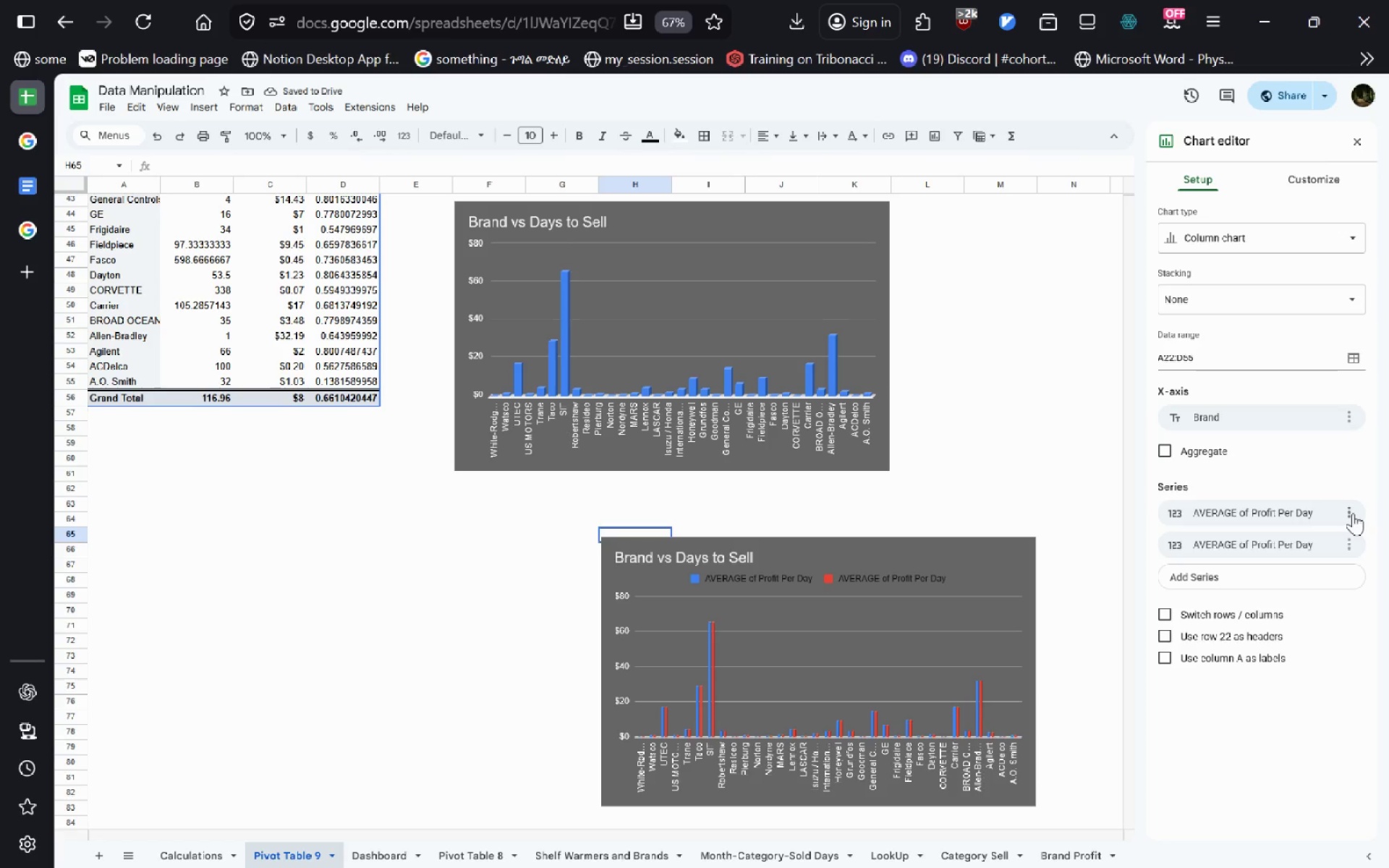 
left_click([823, 346])
 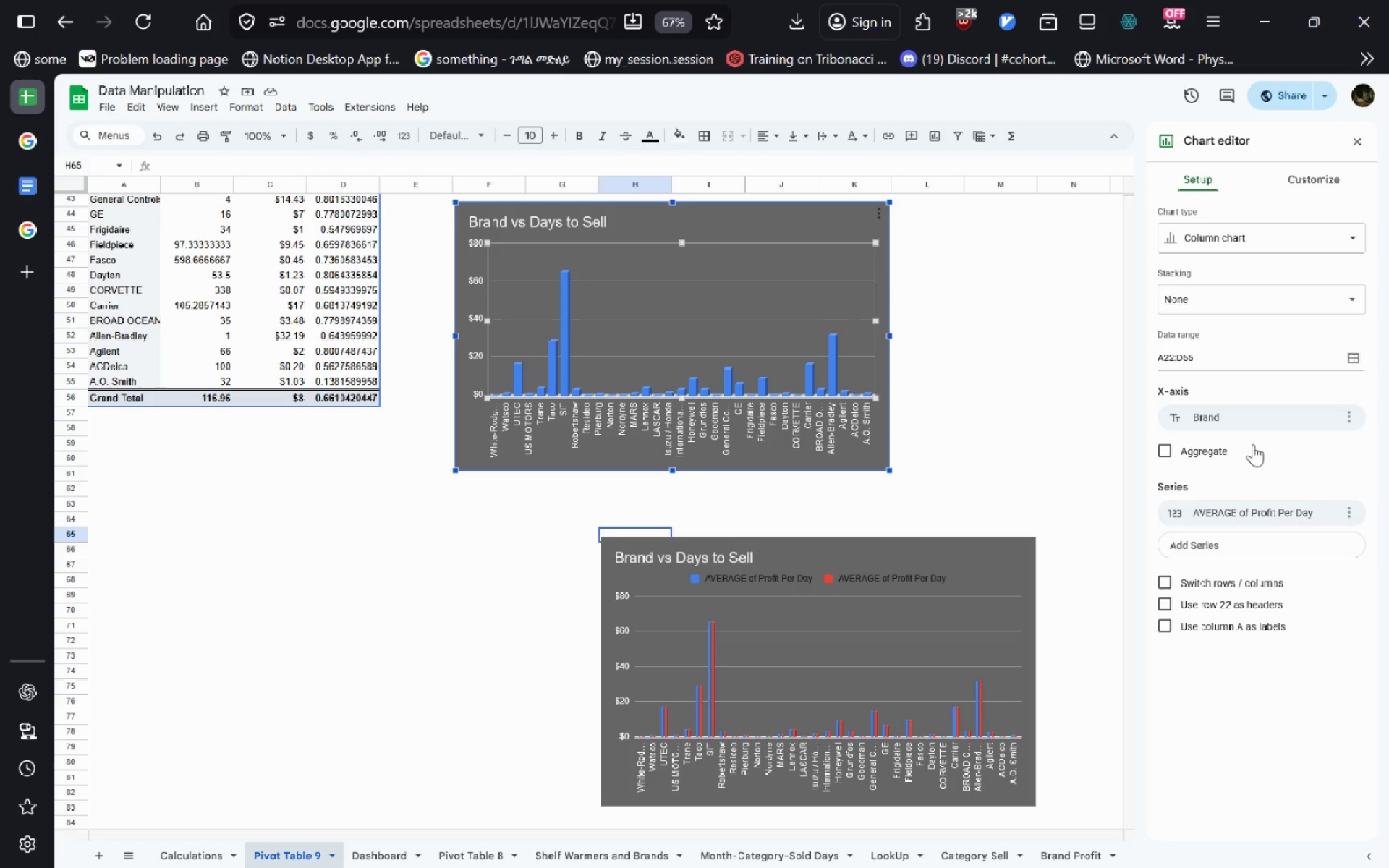 
left_click([1285, 507])
 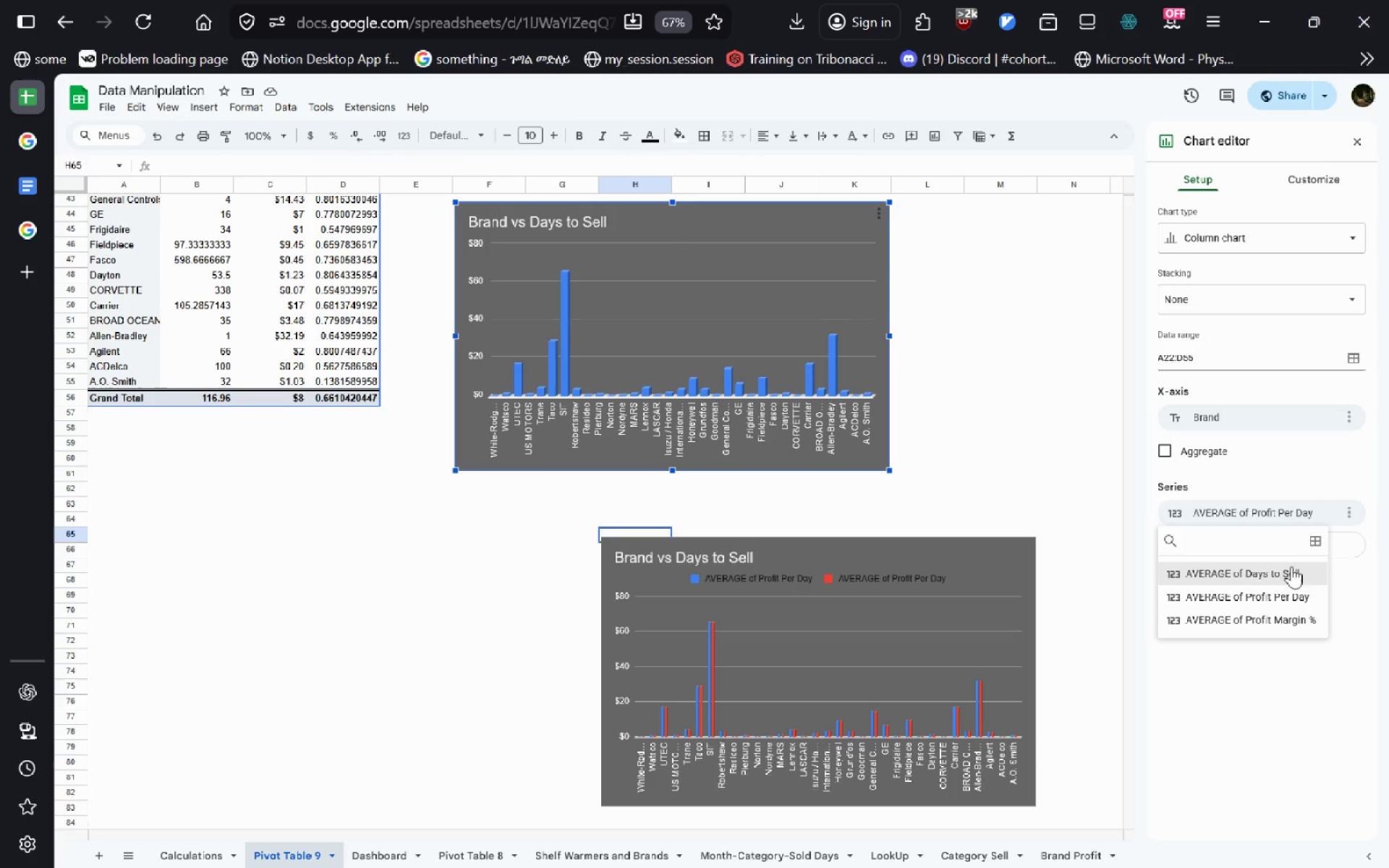 
left_click([1286, 573])
 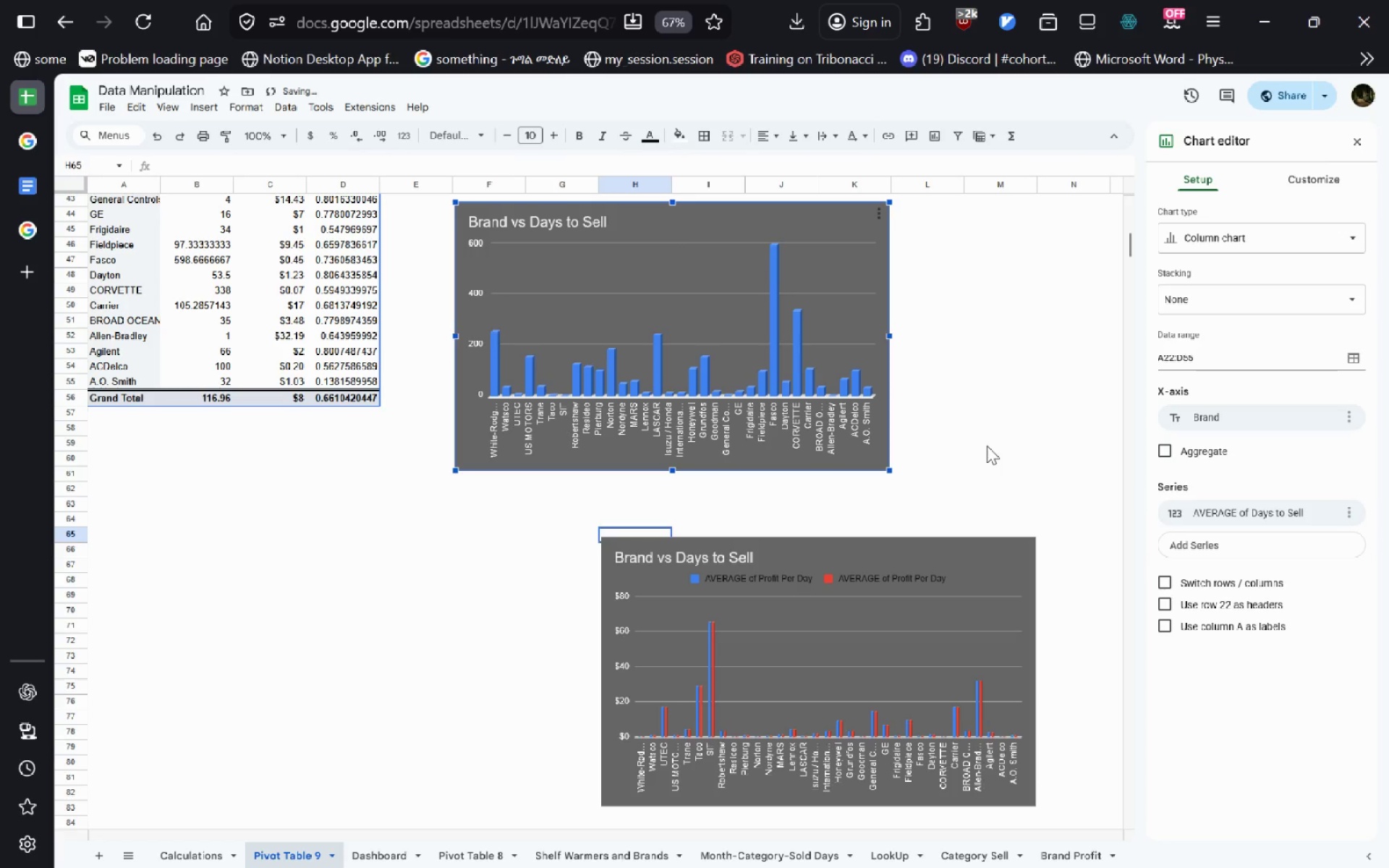 
left_click([987, 446])
 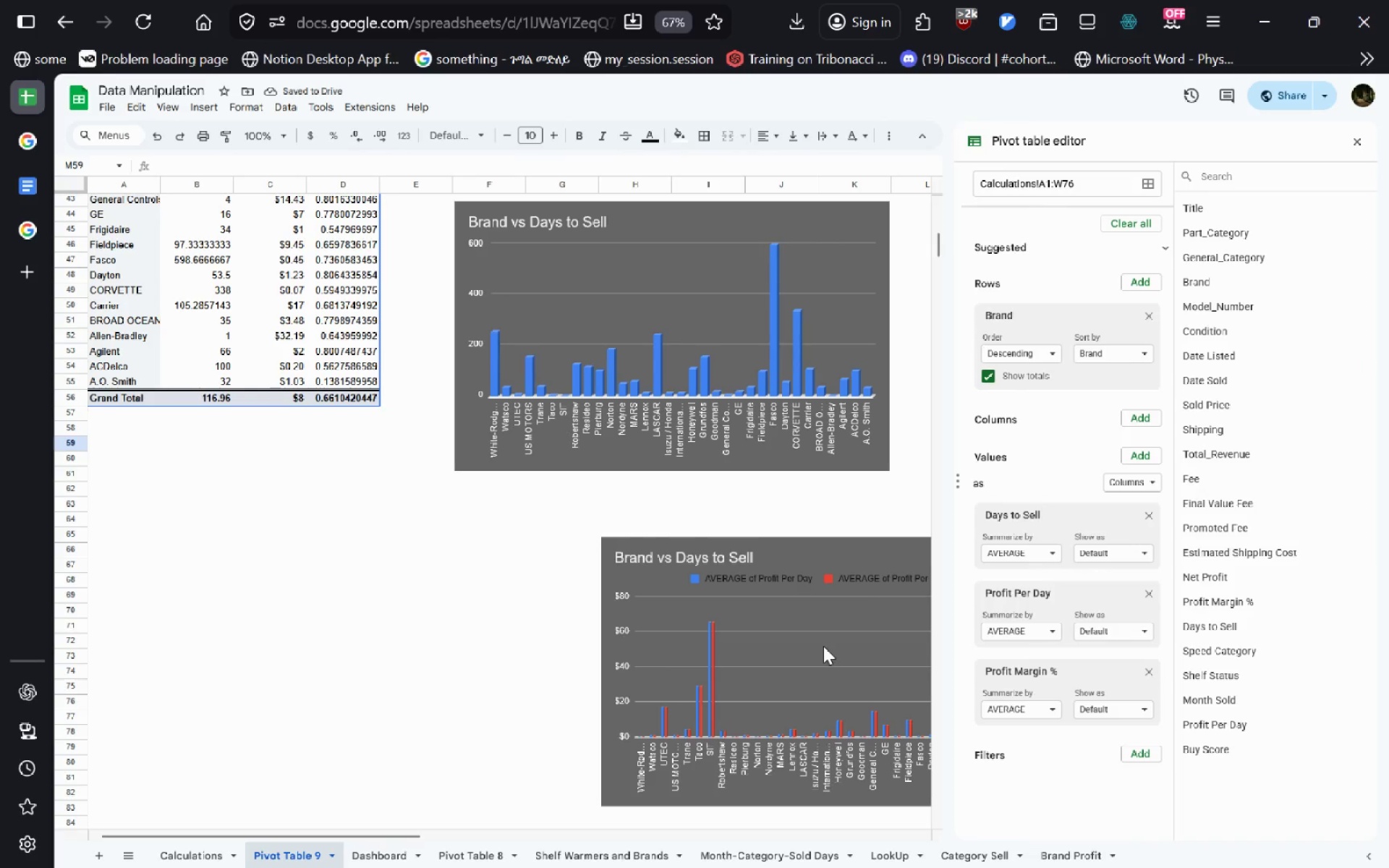 
left_click([823, 646])
 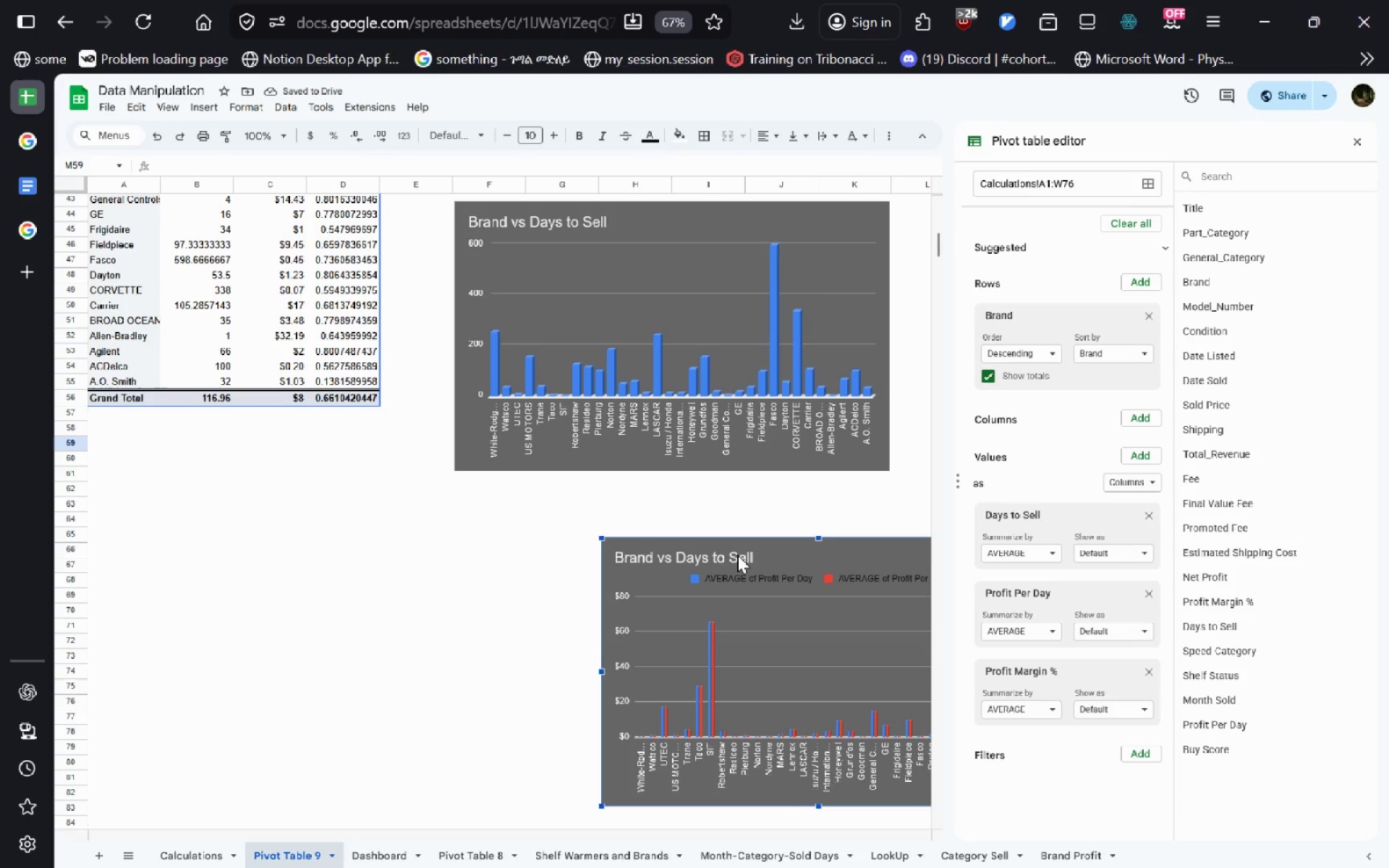 
double_click([737, 555])
 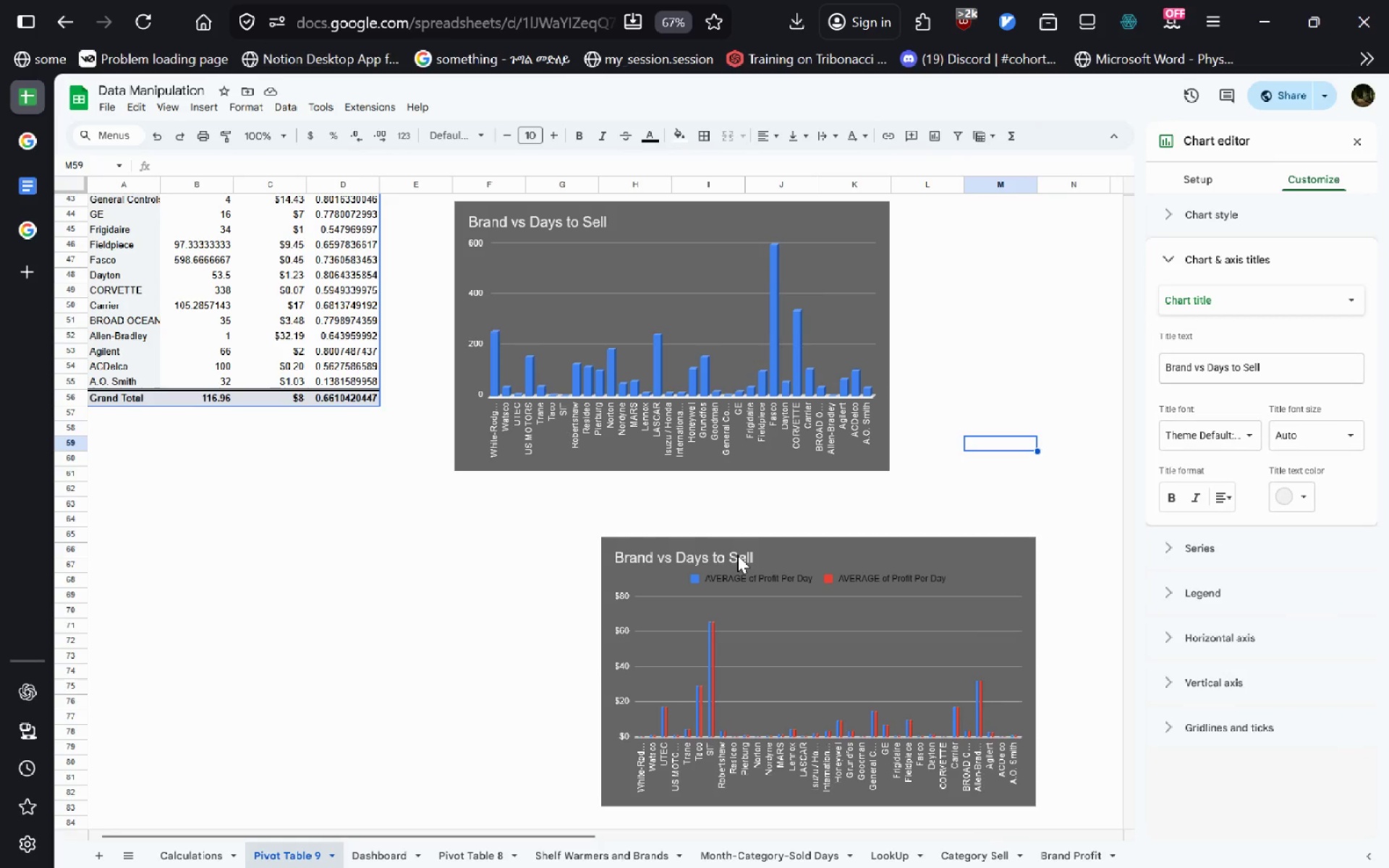 
double_click([737, 555])
 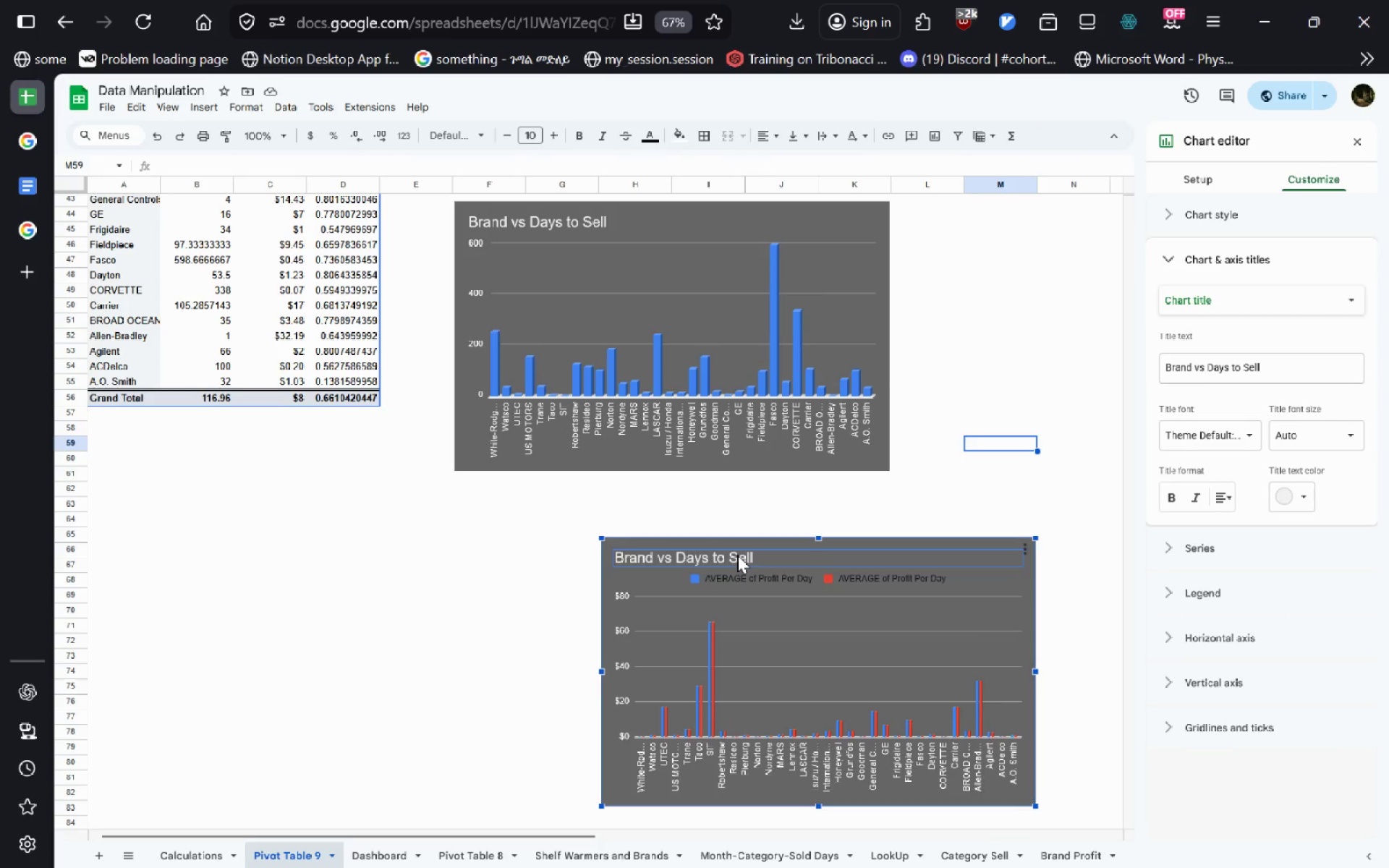 
double_click([737, 555])
 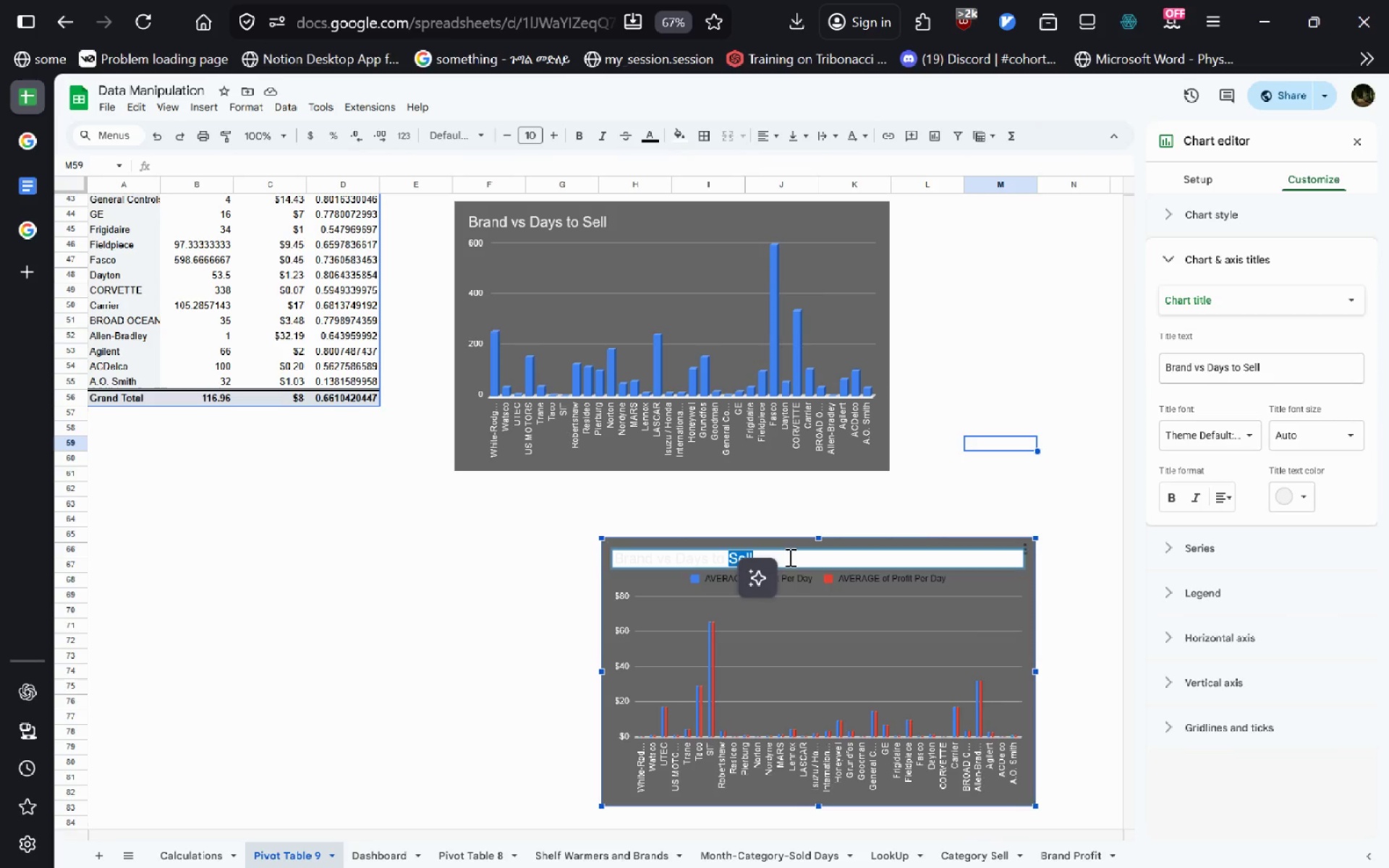 
key(Backspace)
 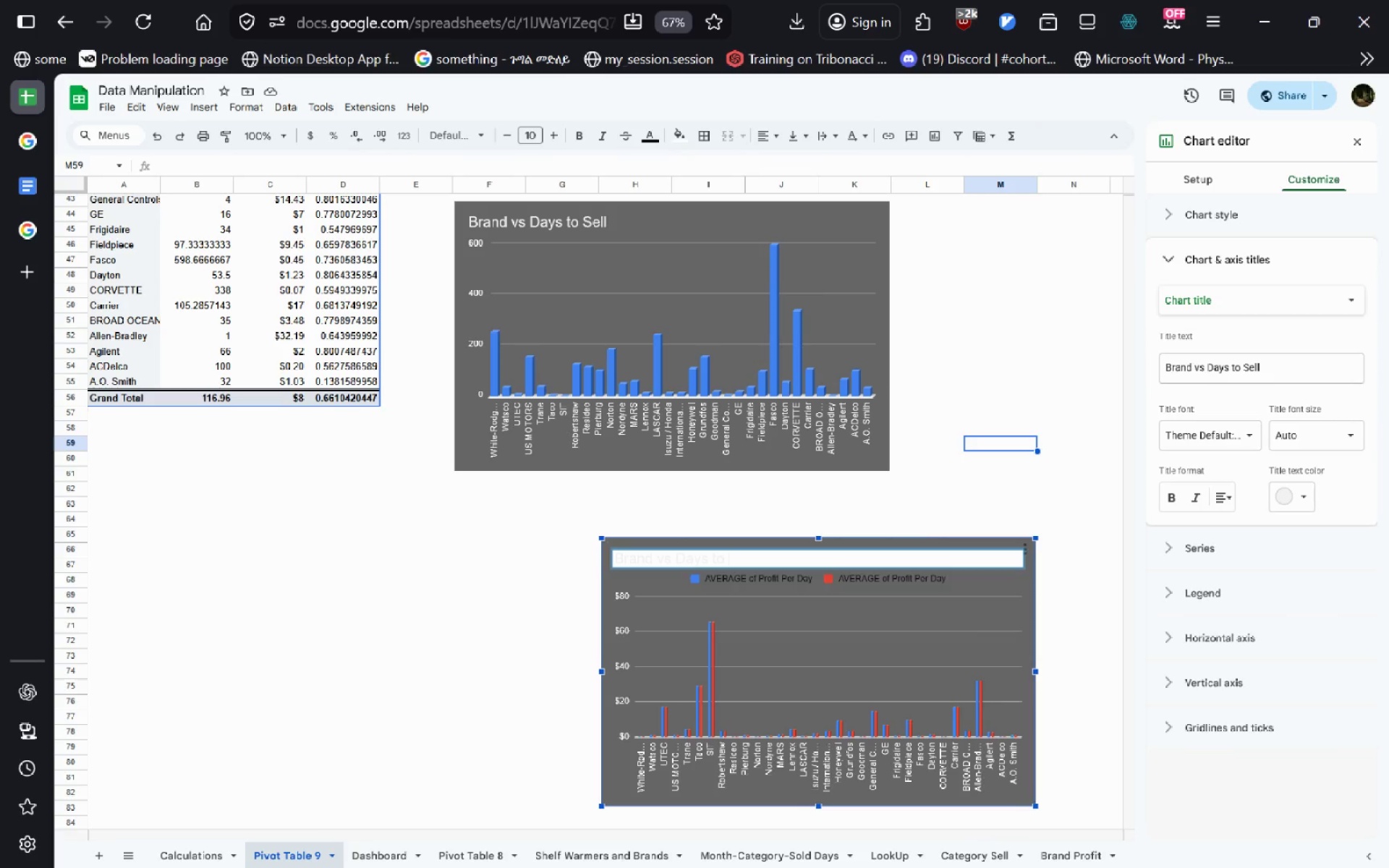 
key(Backspace)
 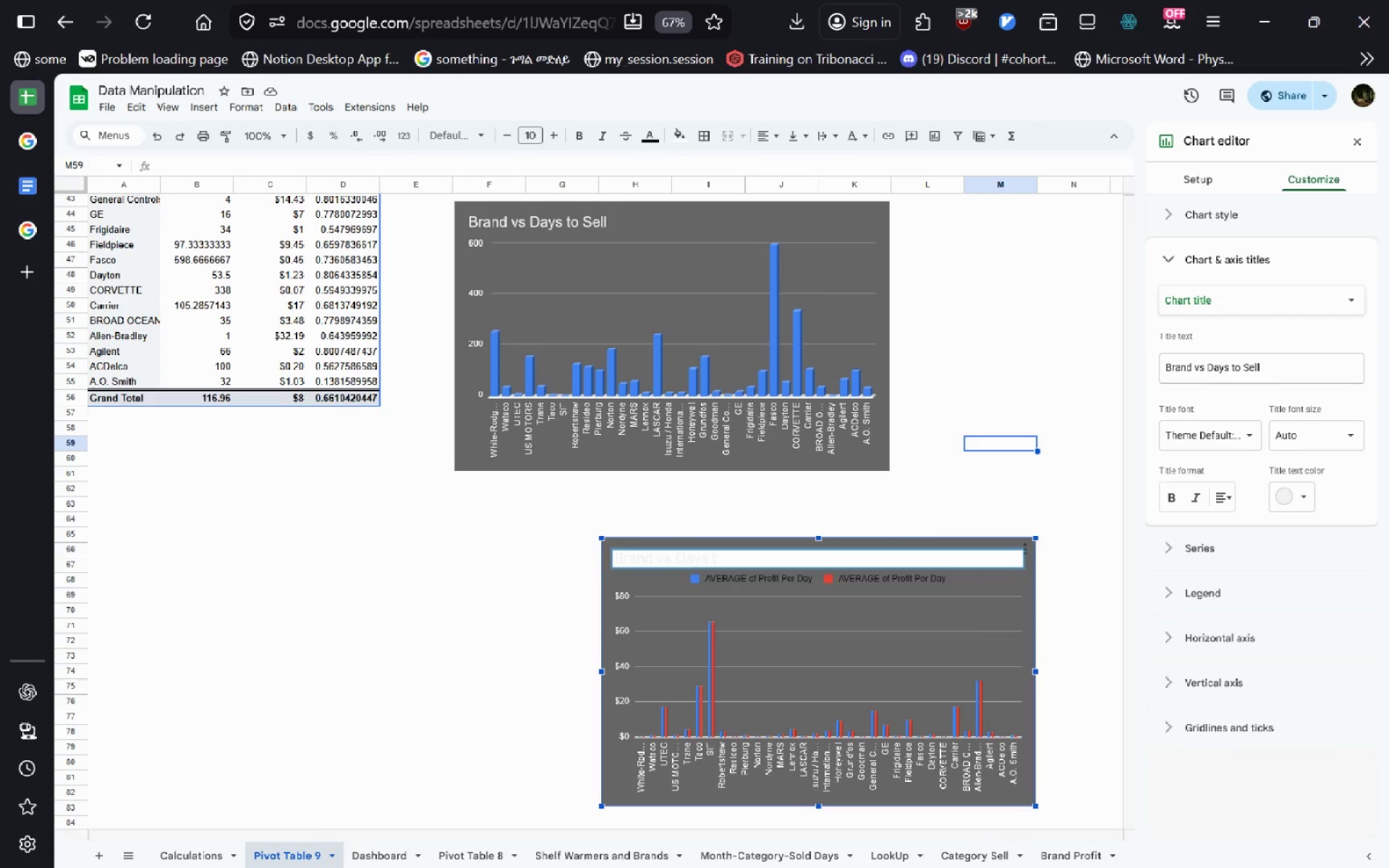 
key(Backspace)
 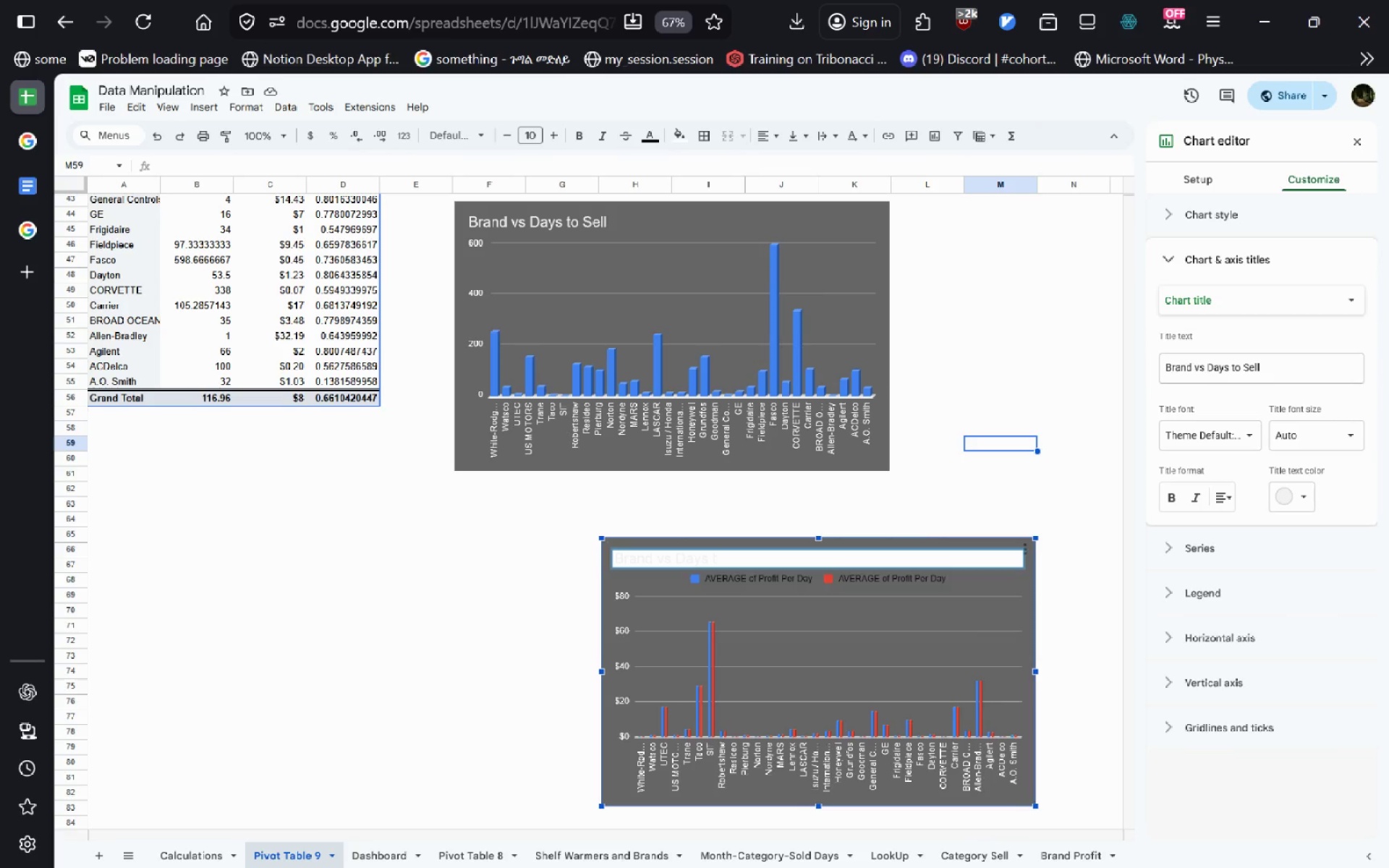 
key(Backspace)
 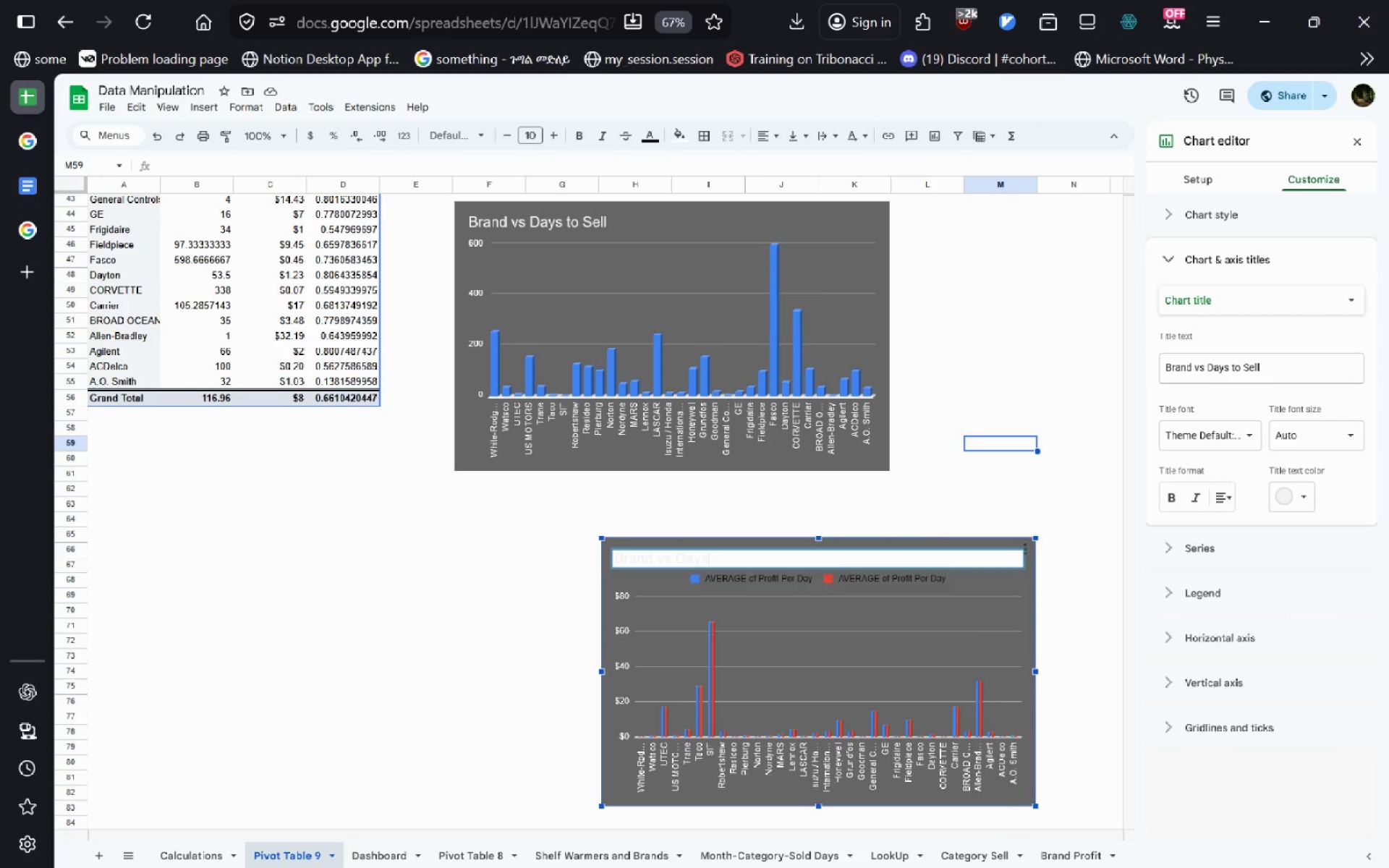 
key(Backspace)
 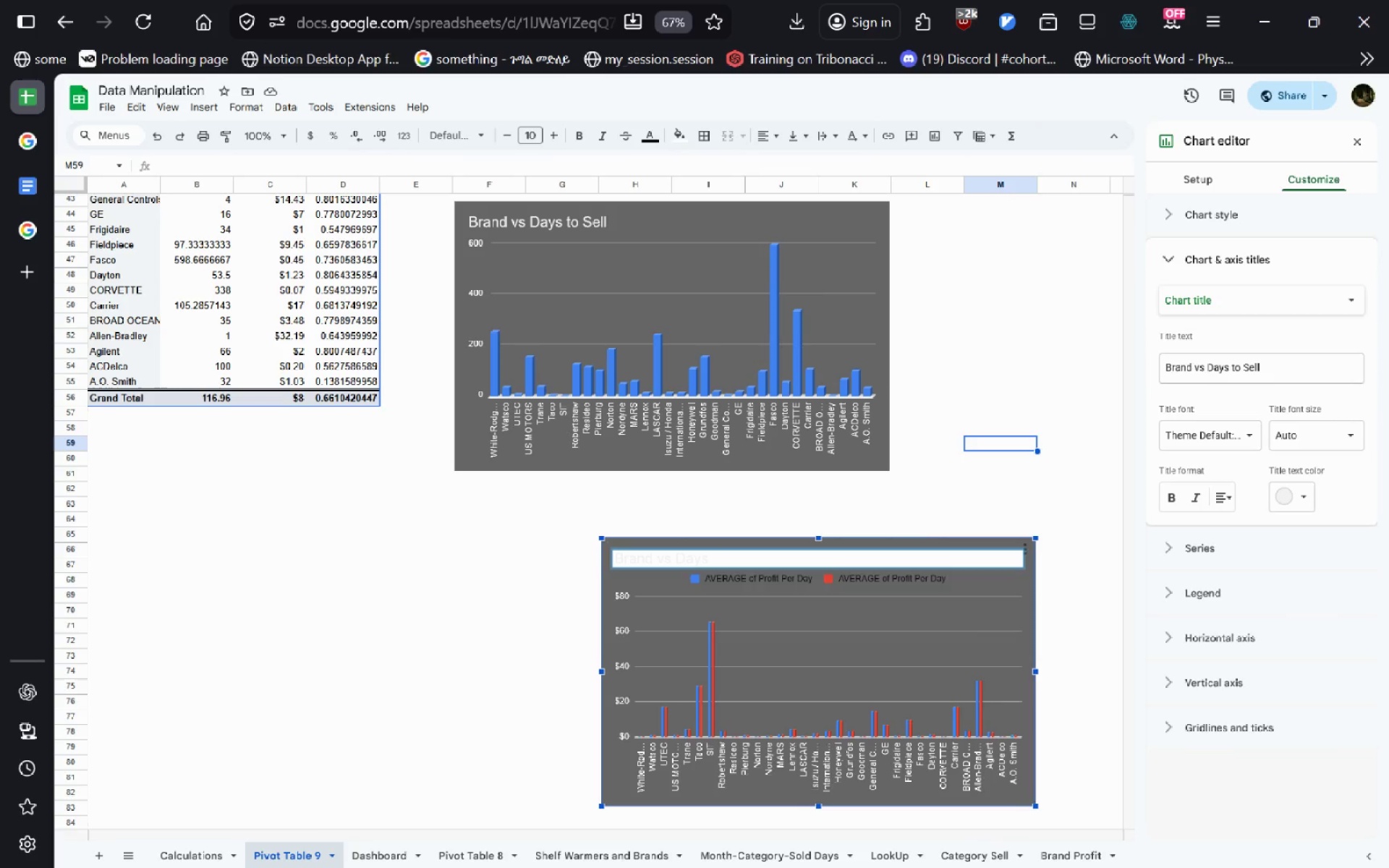 
key(Control+ControlLeft)
 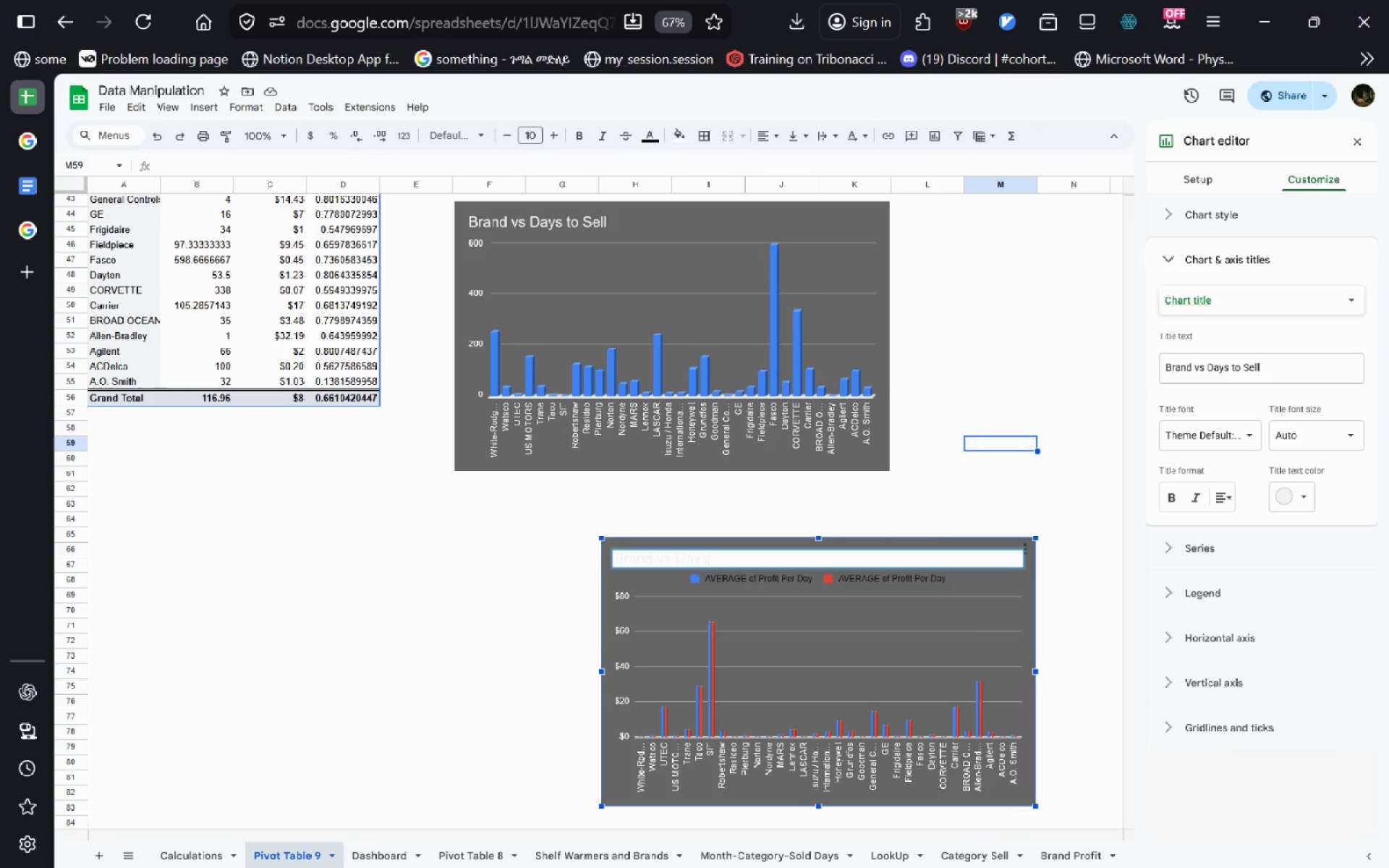 
key(Control+Backspace)
 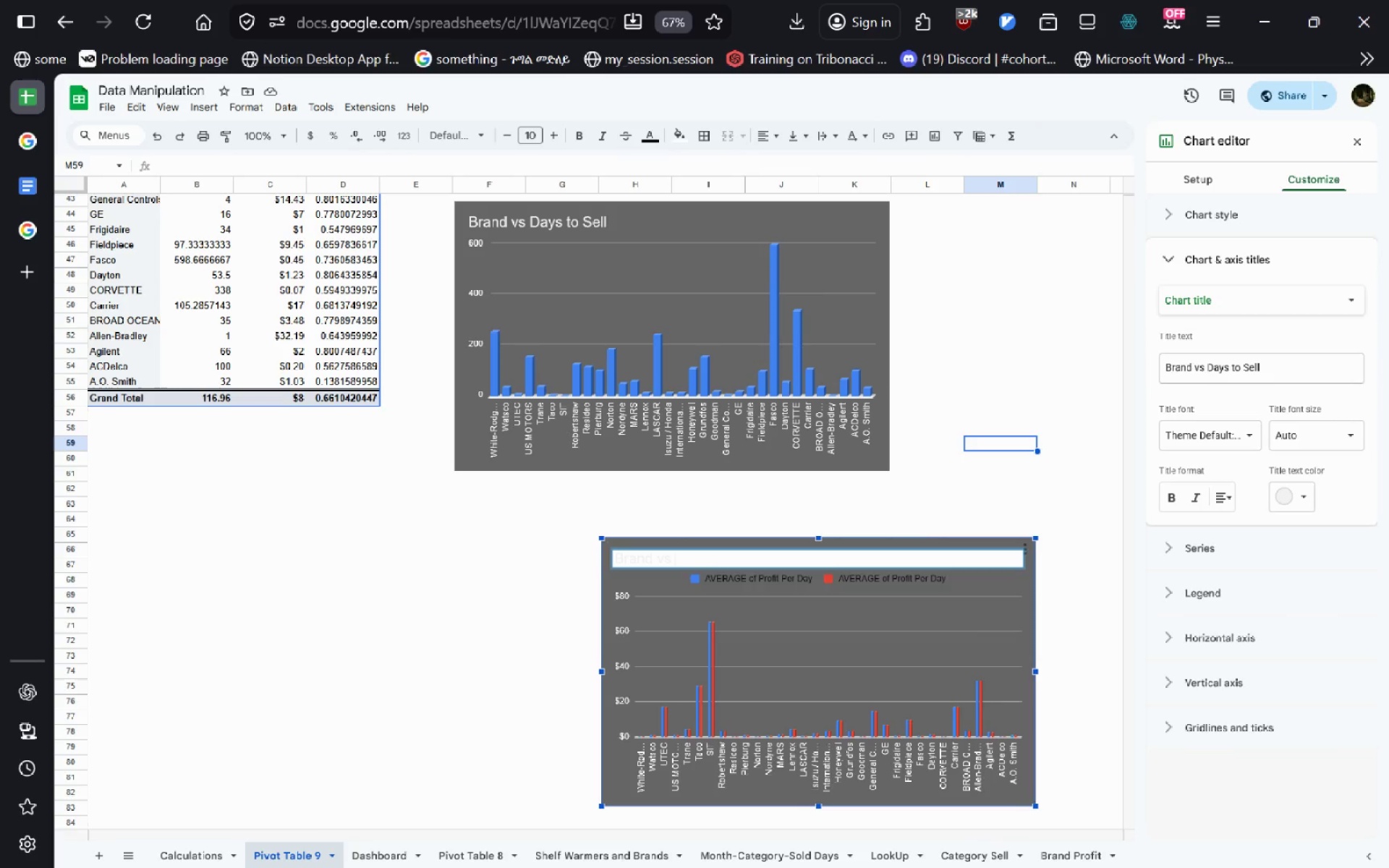 
type(Po)
key(Backspace)
type(togiy)
 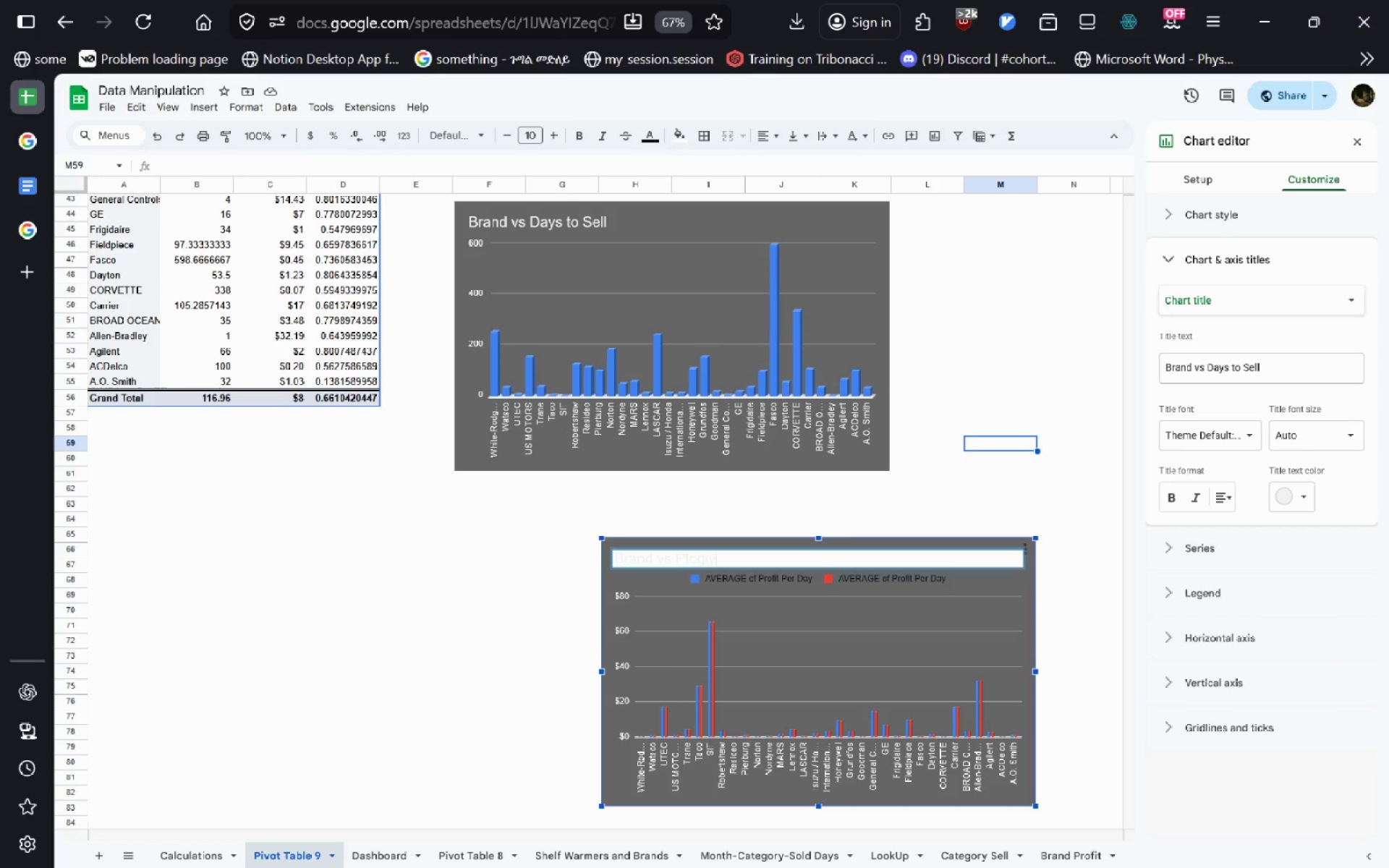 
key(Enter)
 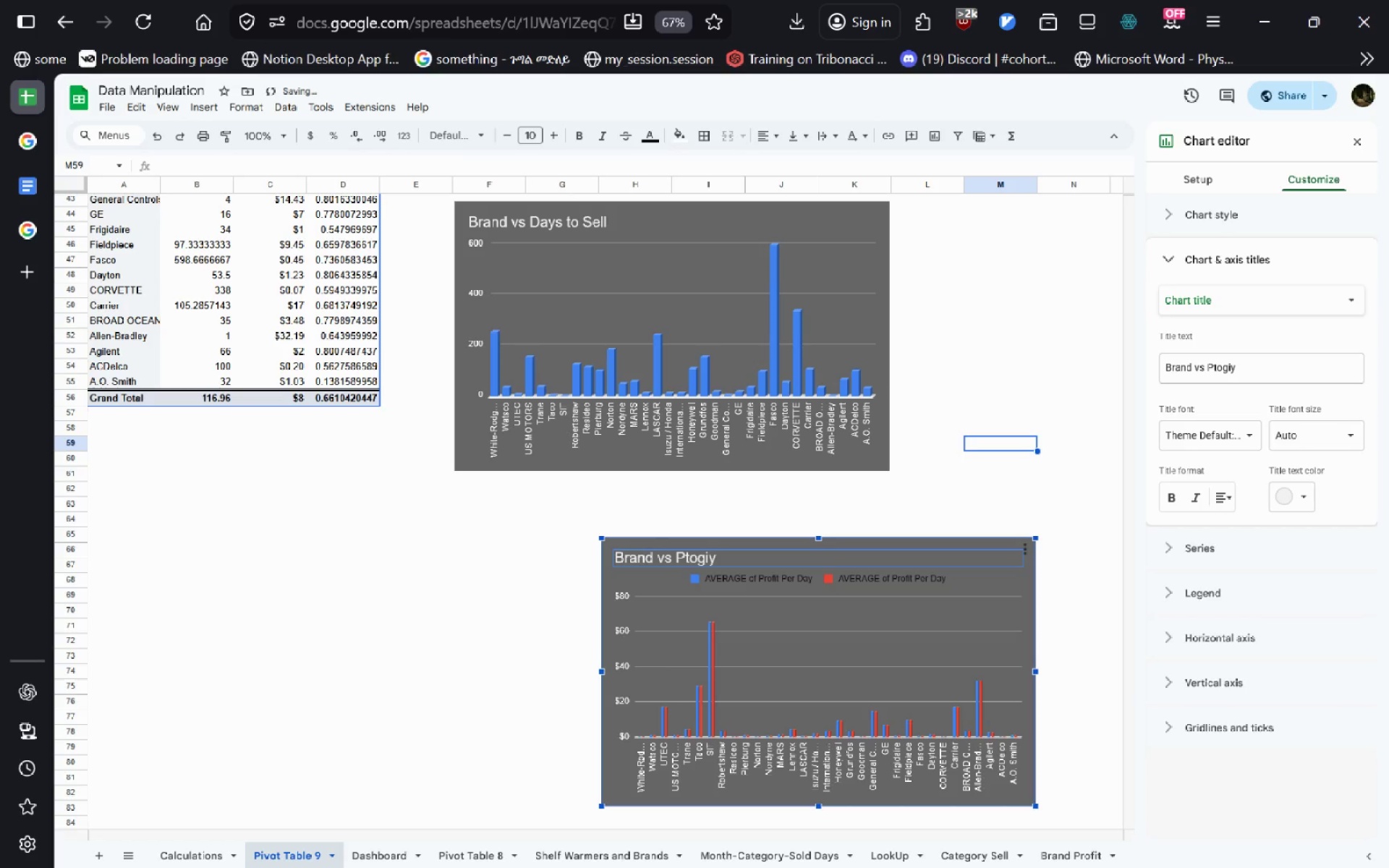 
left_click([789, 557])
 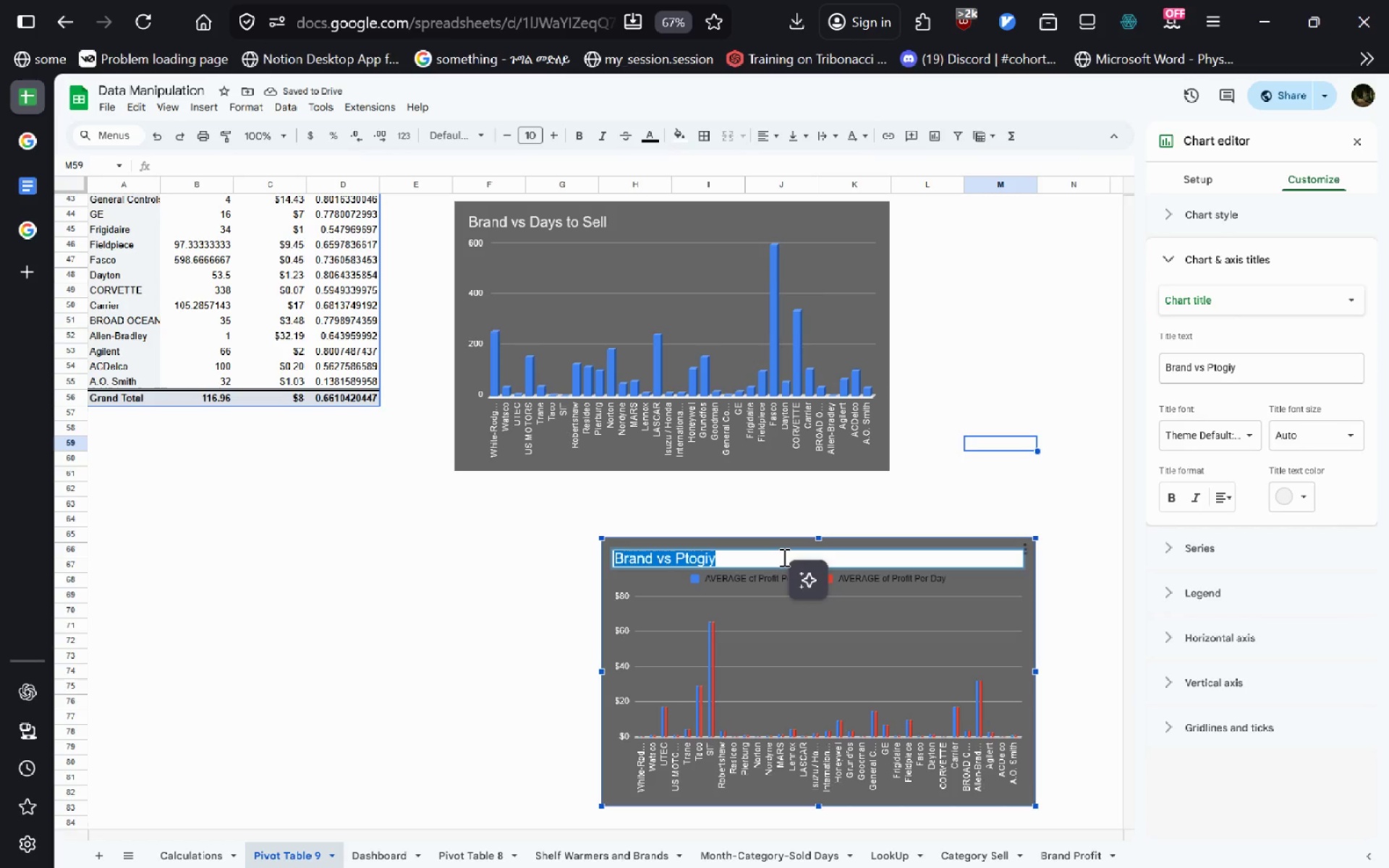 
hold_key(key=ControlLeft, duration=0.41)
 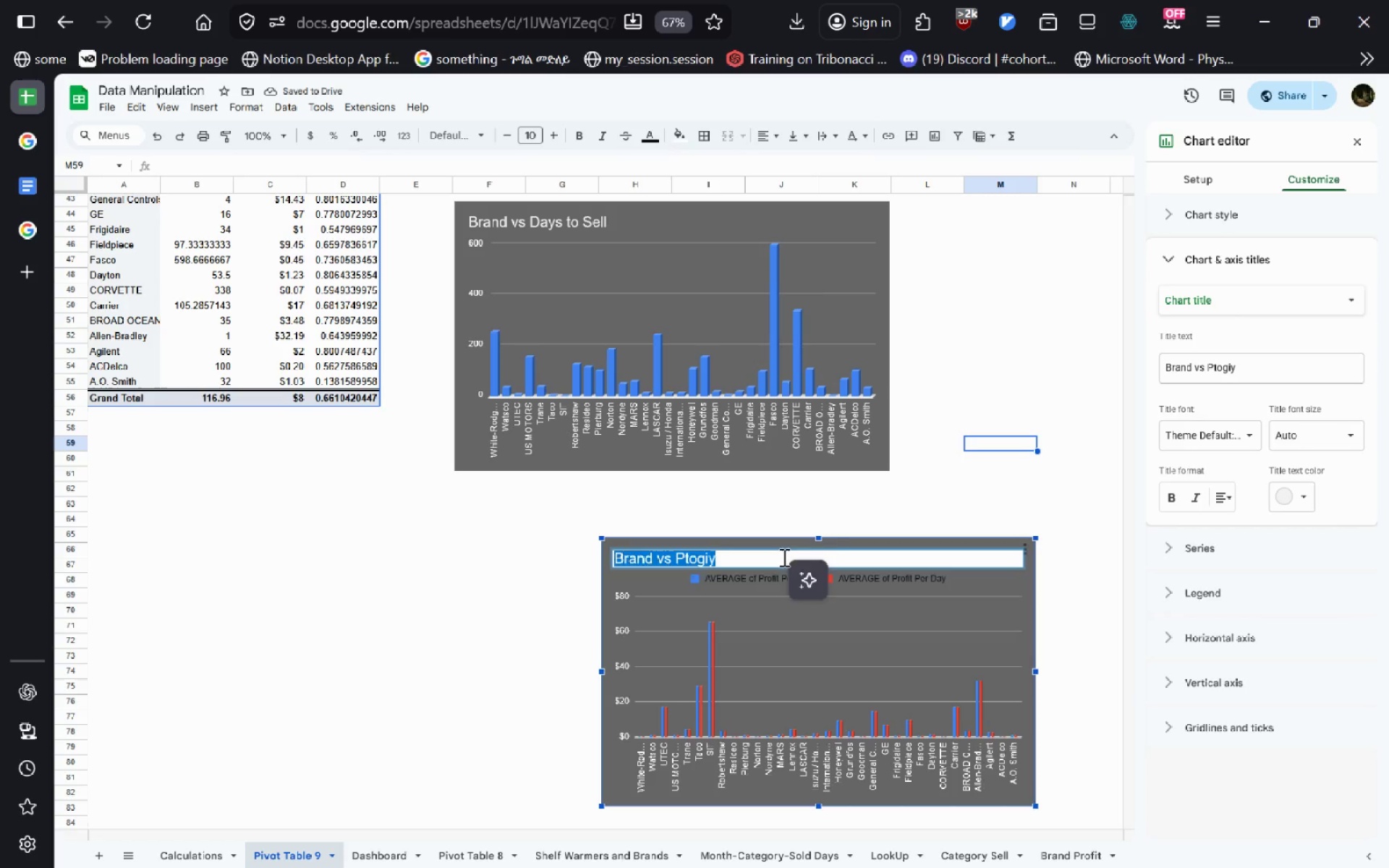 
type(Nts)
 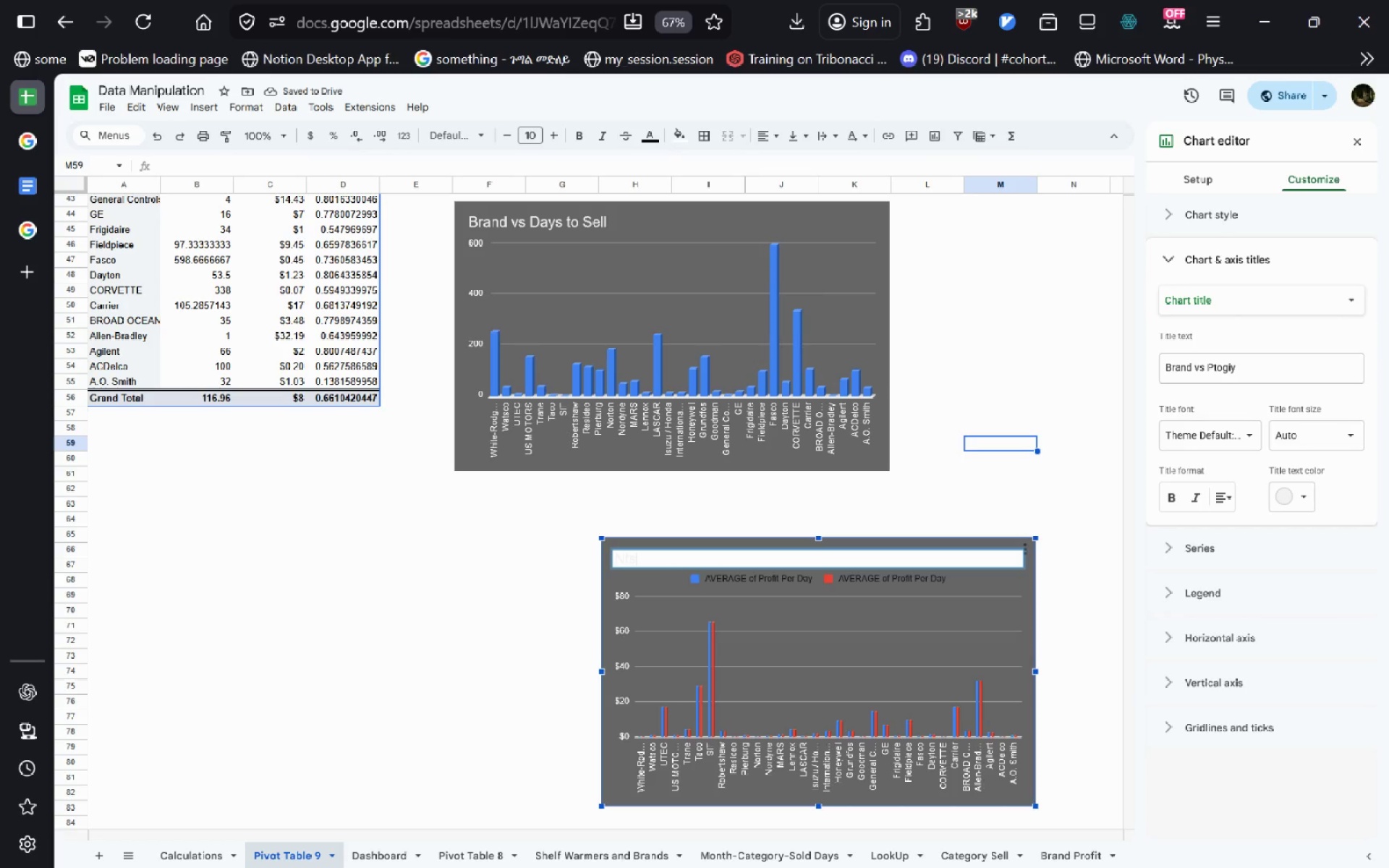 
key(Control+ControlLeft)
 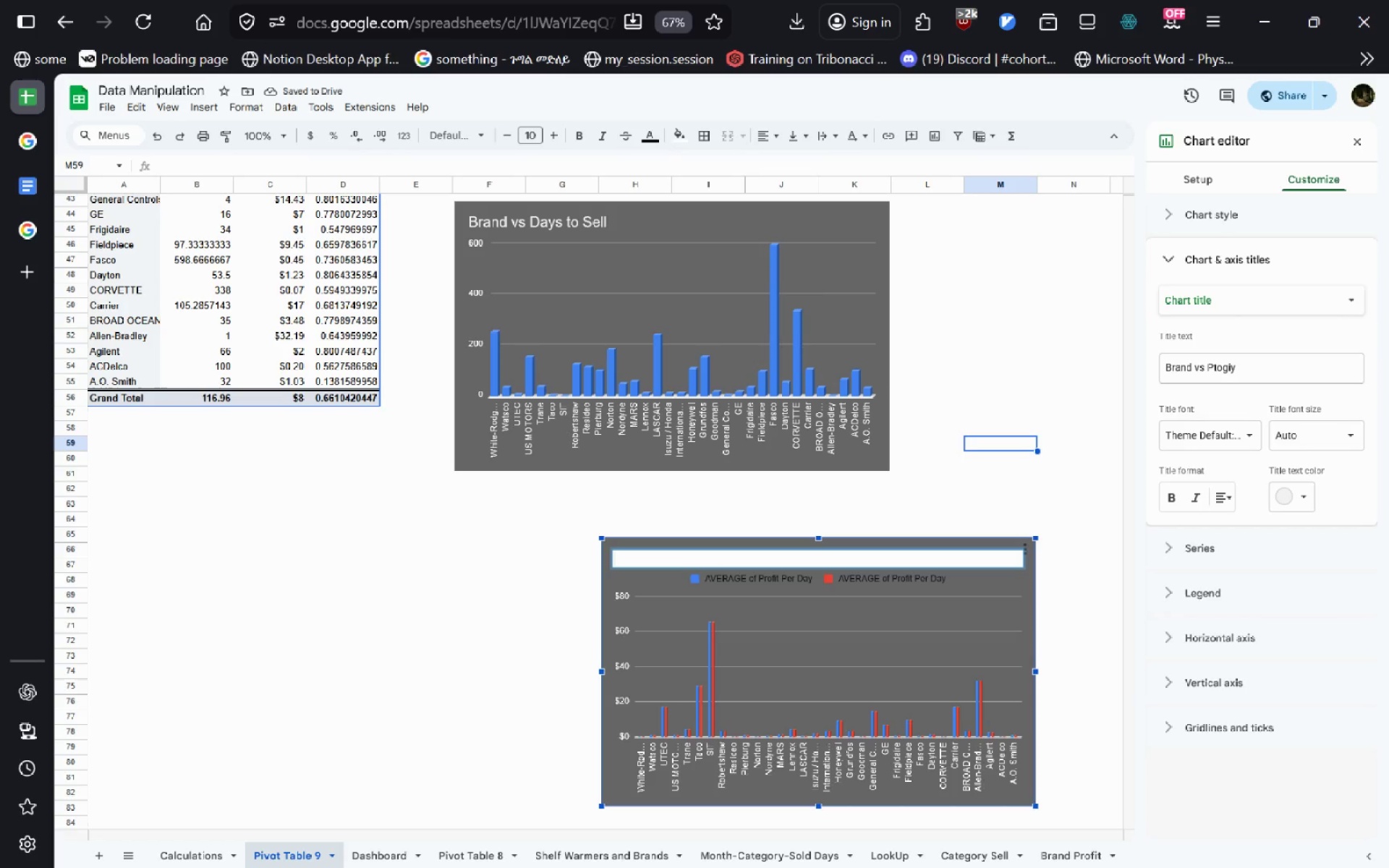 
key(Control+Backspace)
 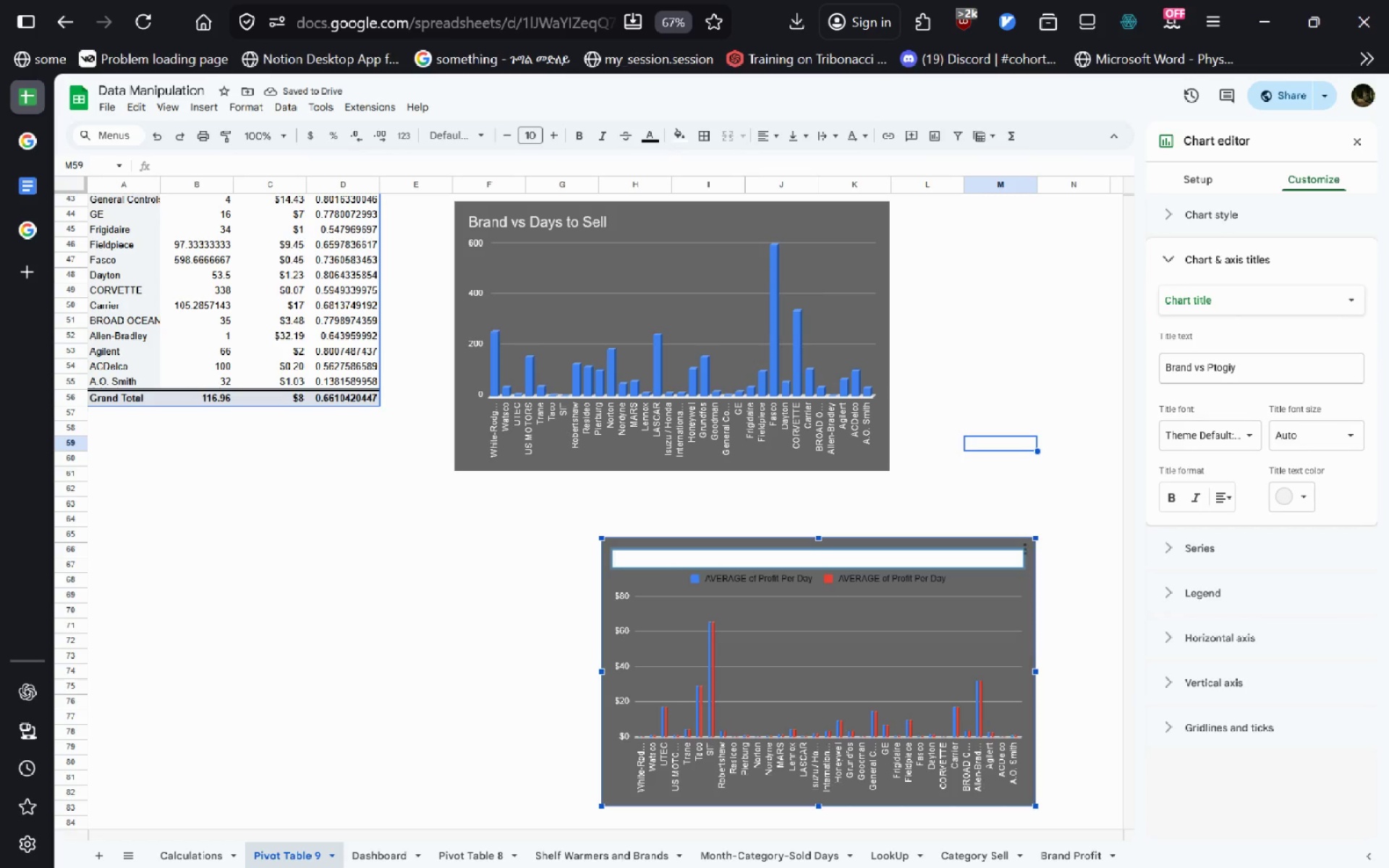 
key(Shift+ShiftLeft)
 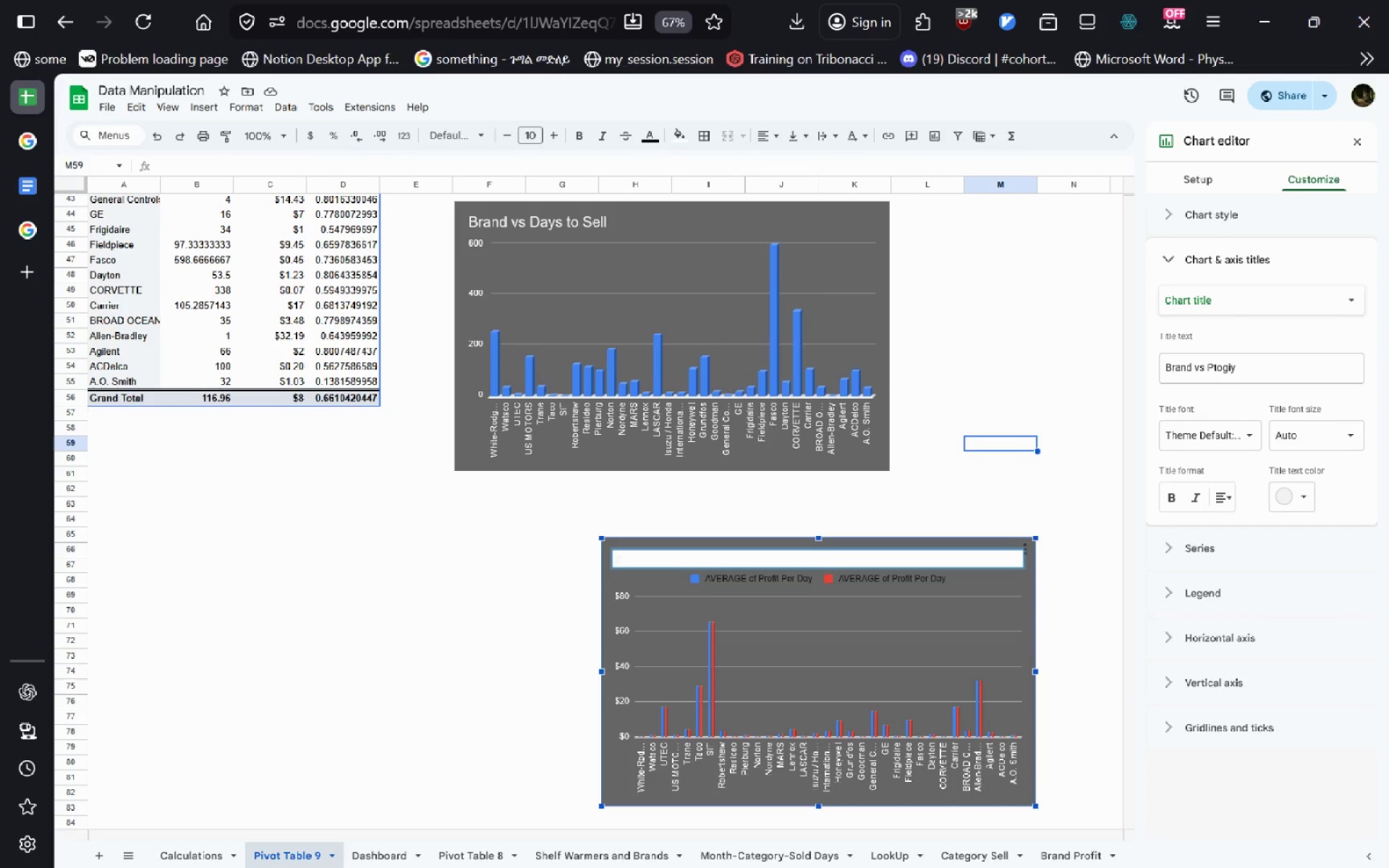 
key(Z)
 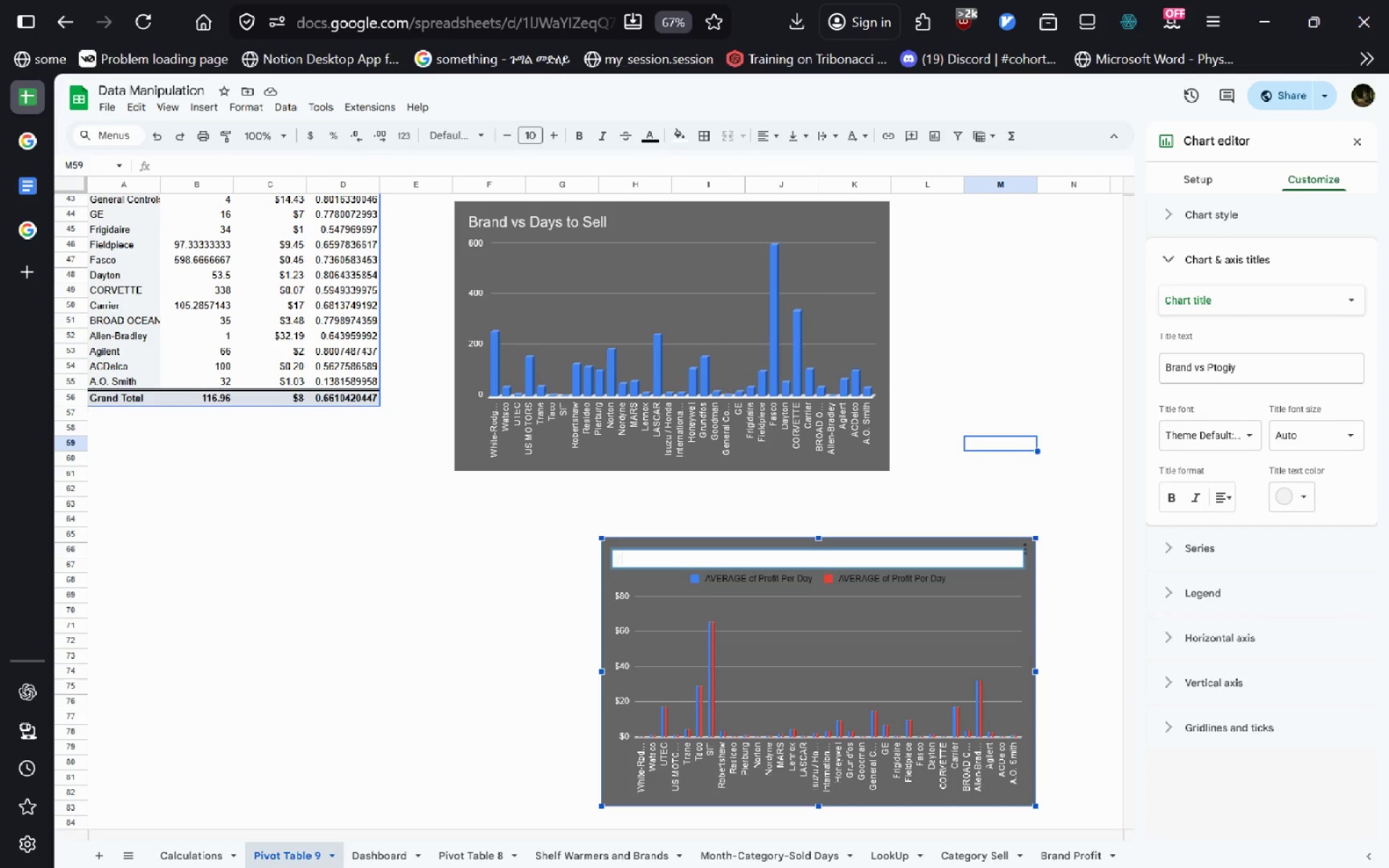 
key(Shift+ShiftLeft)
 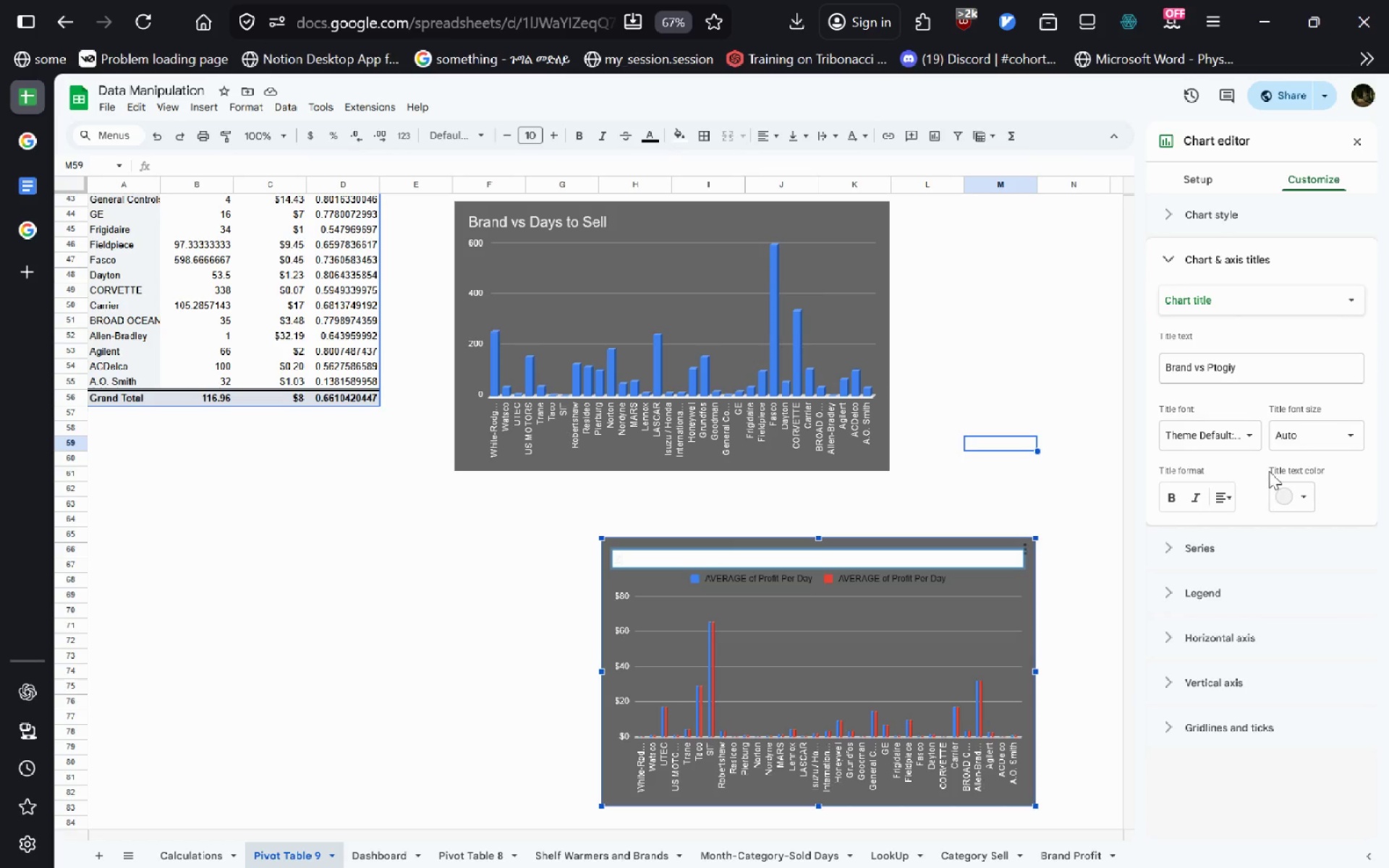 
left_click([1287, 507])
 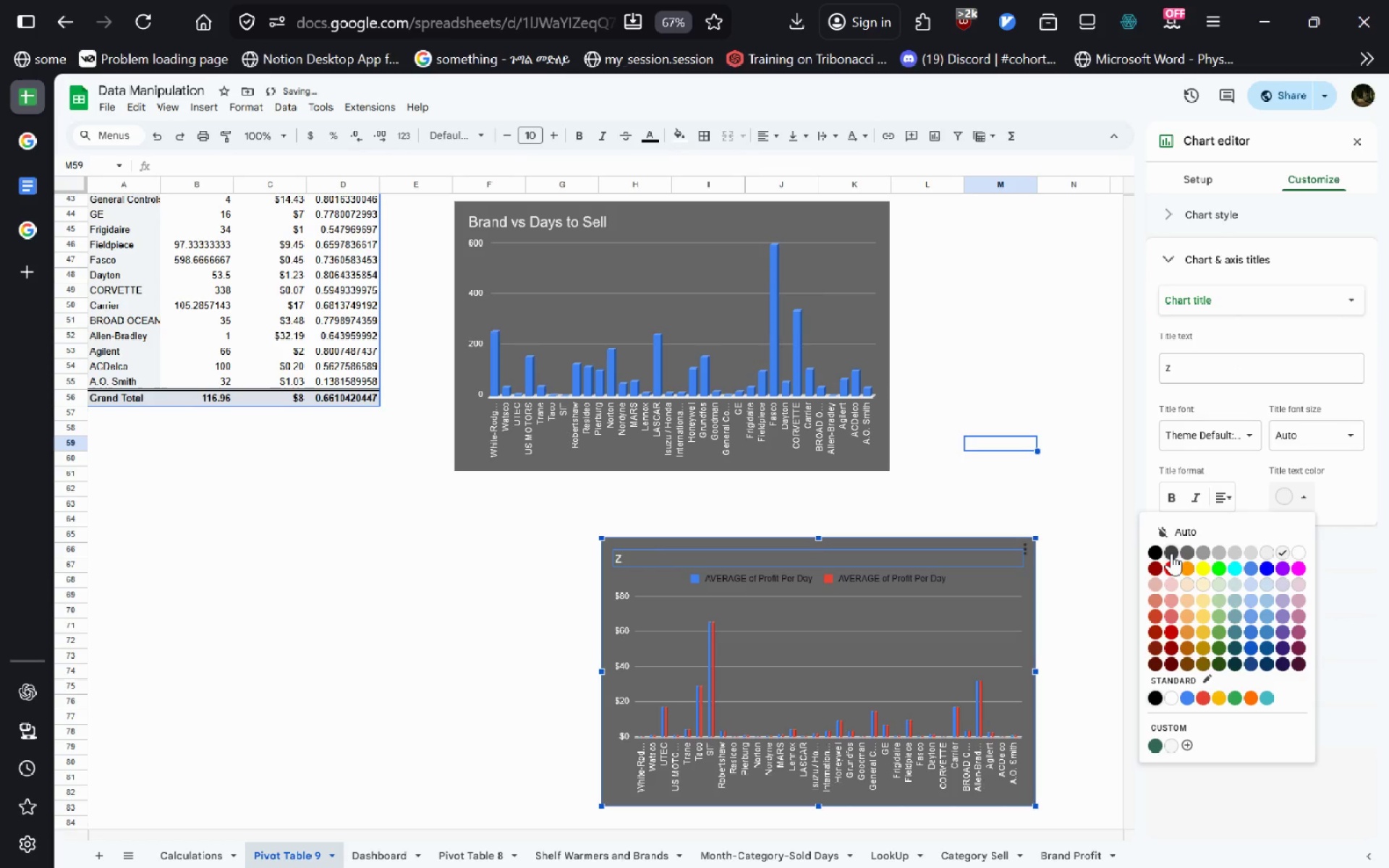 
left_click([1170, 553])
 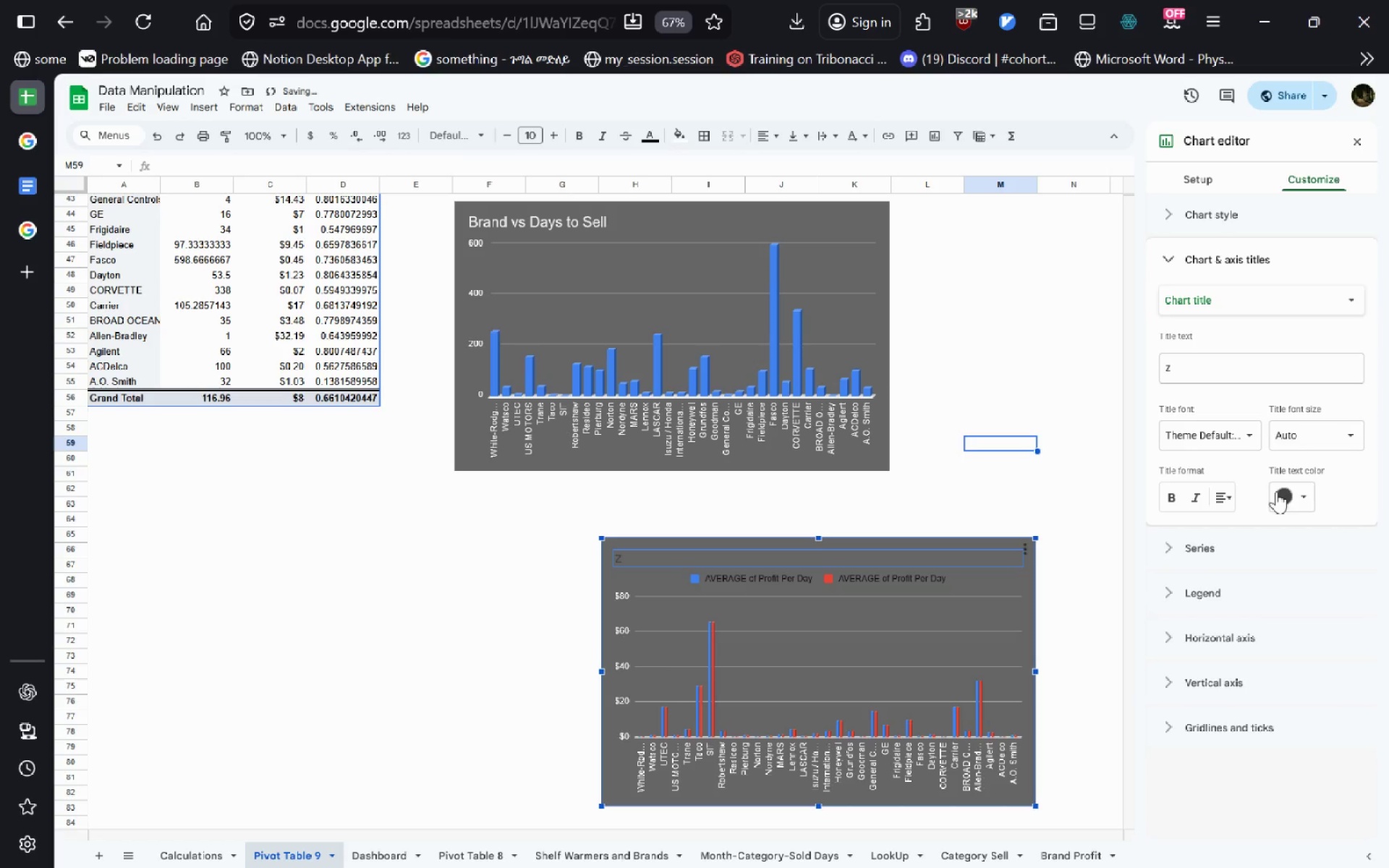 
left_click([1292, 497])
 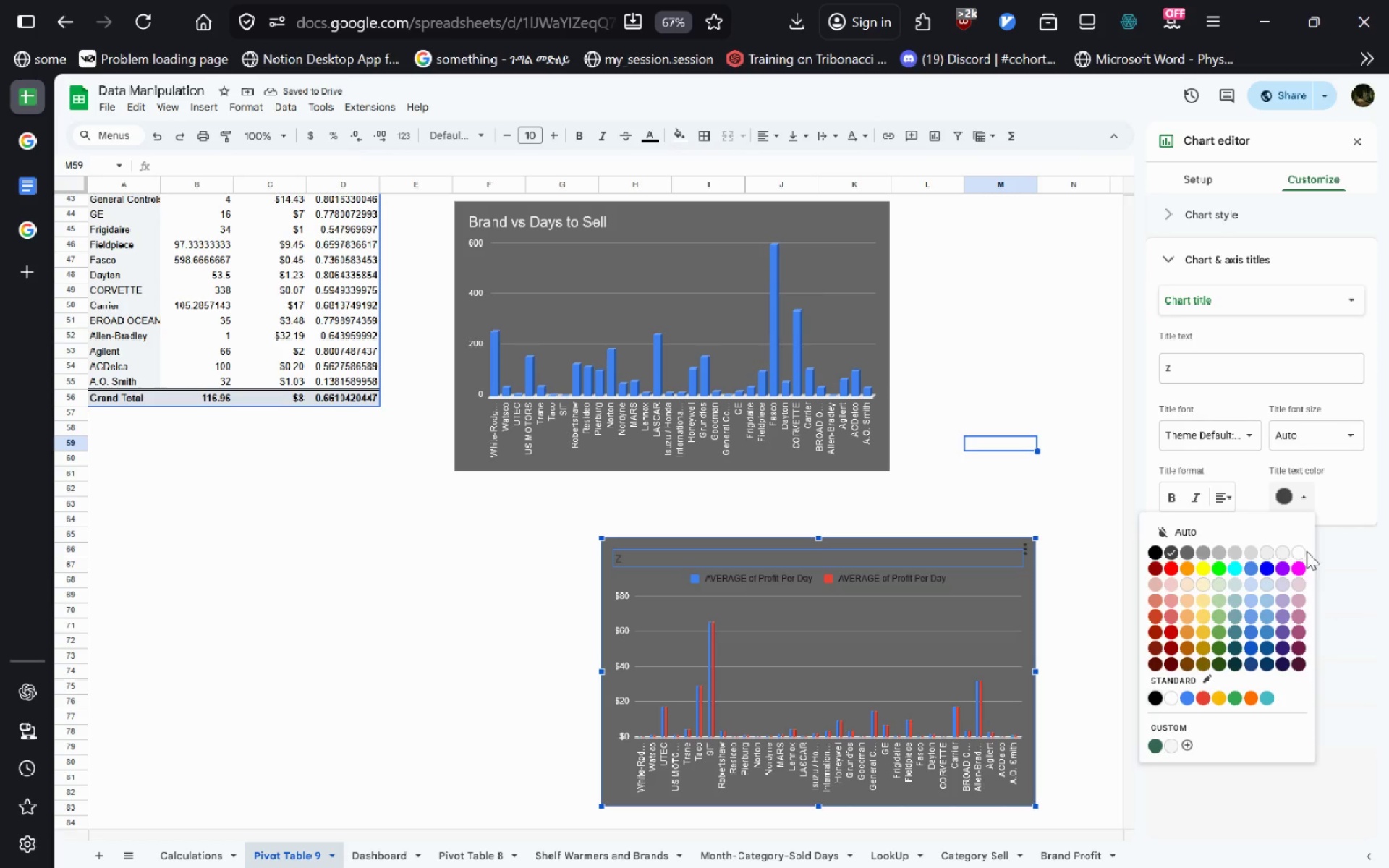 
left_click([1301, 551])
 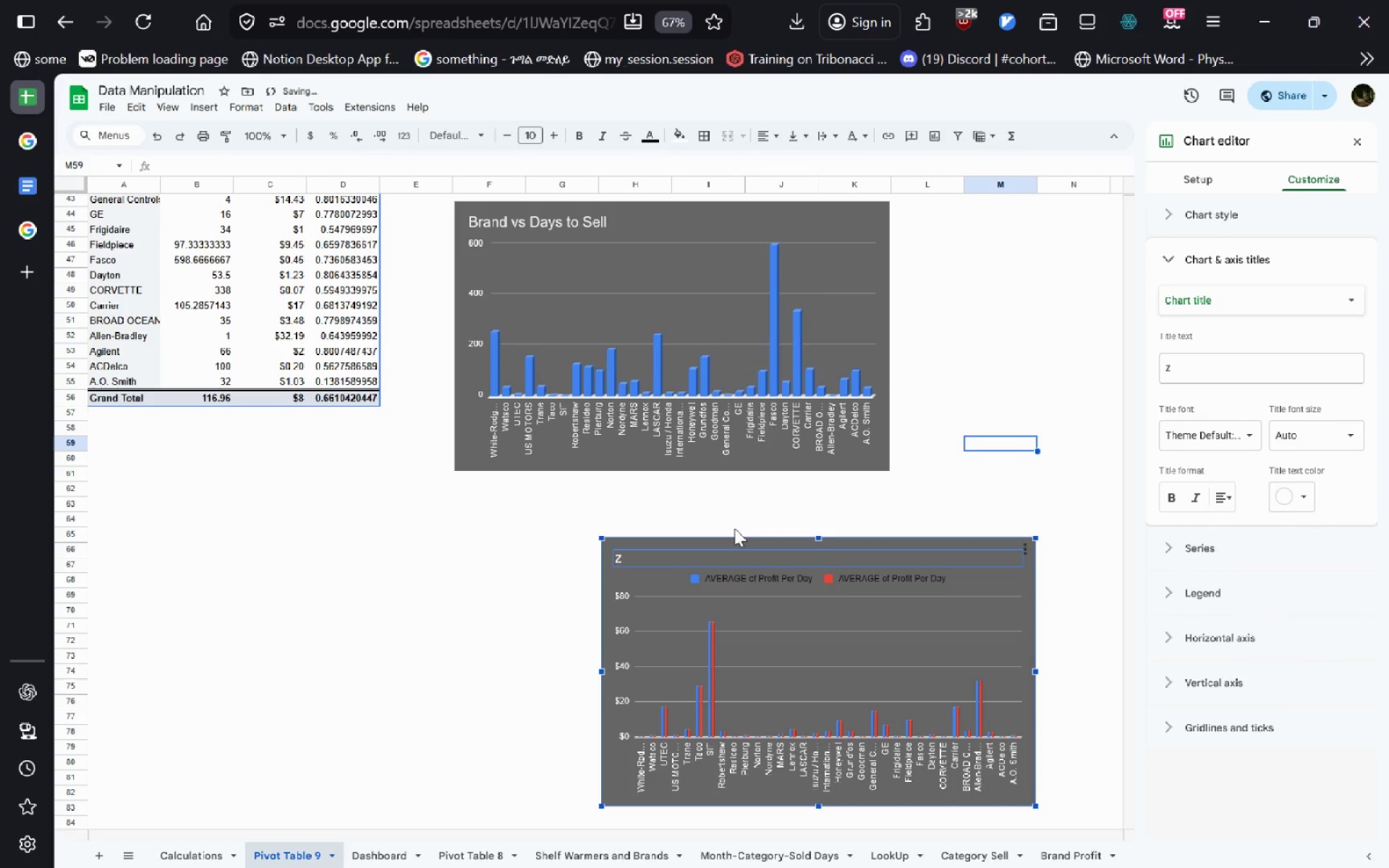 
key(Backspace)
 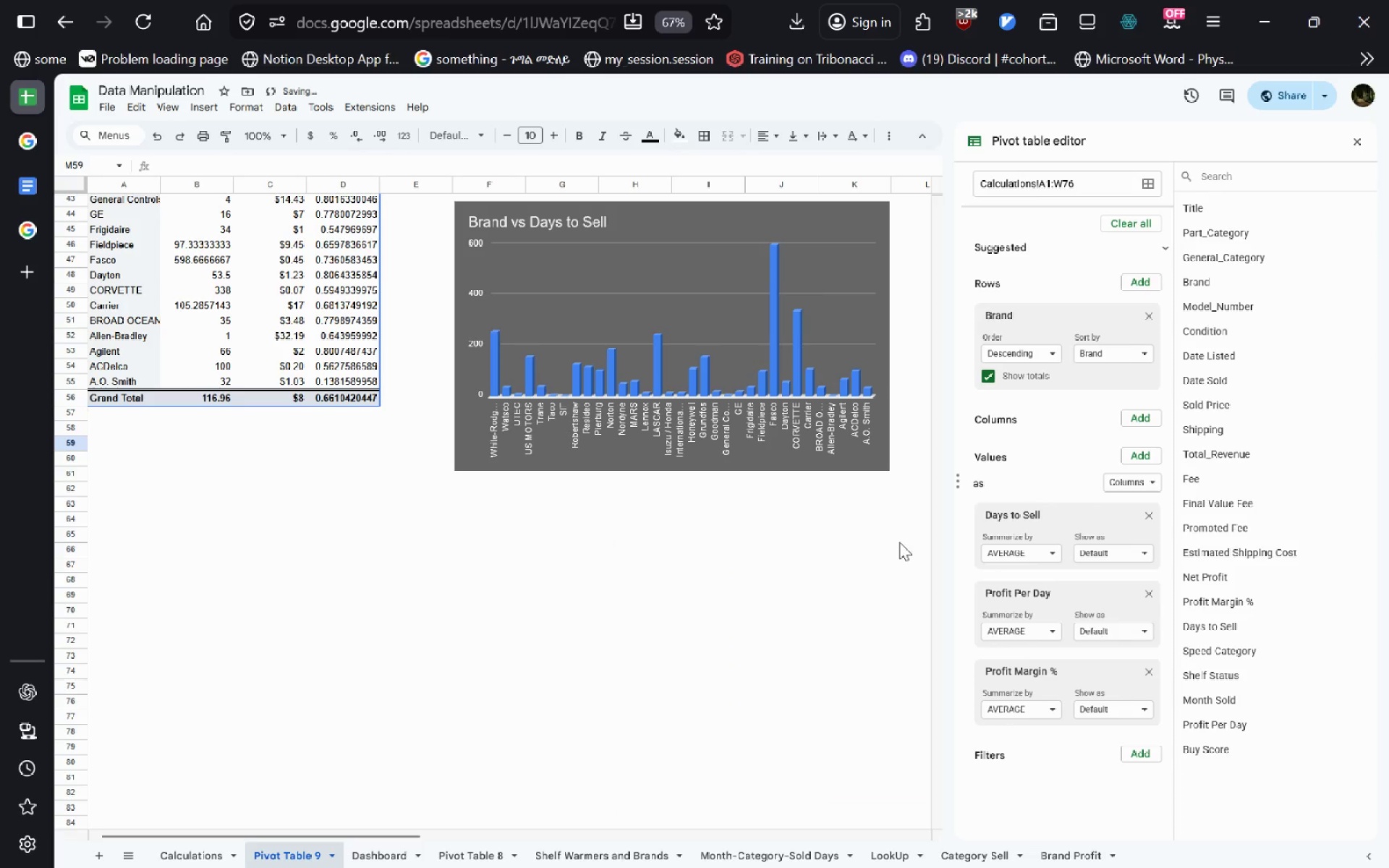 
key(Control+Z)
 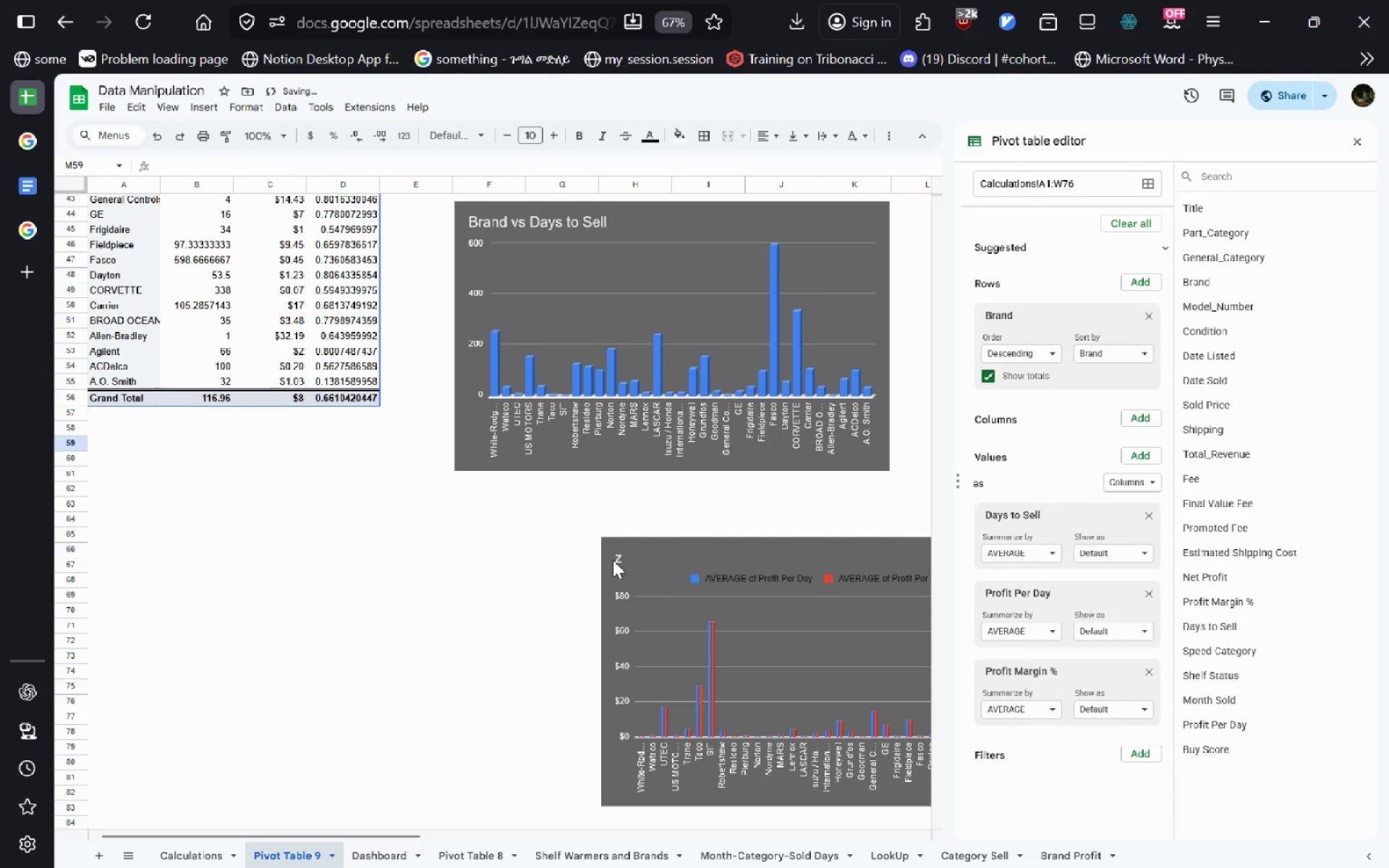 
double_click([613, 560])
 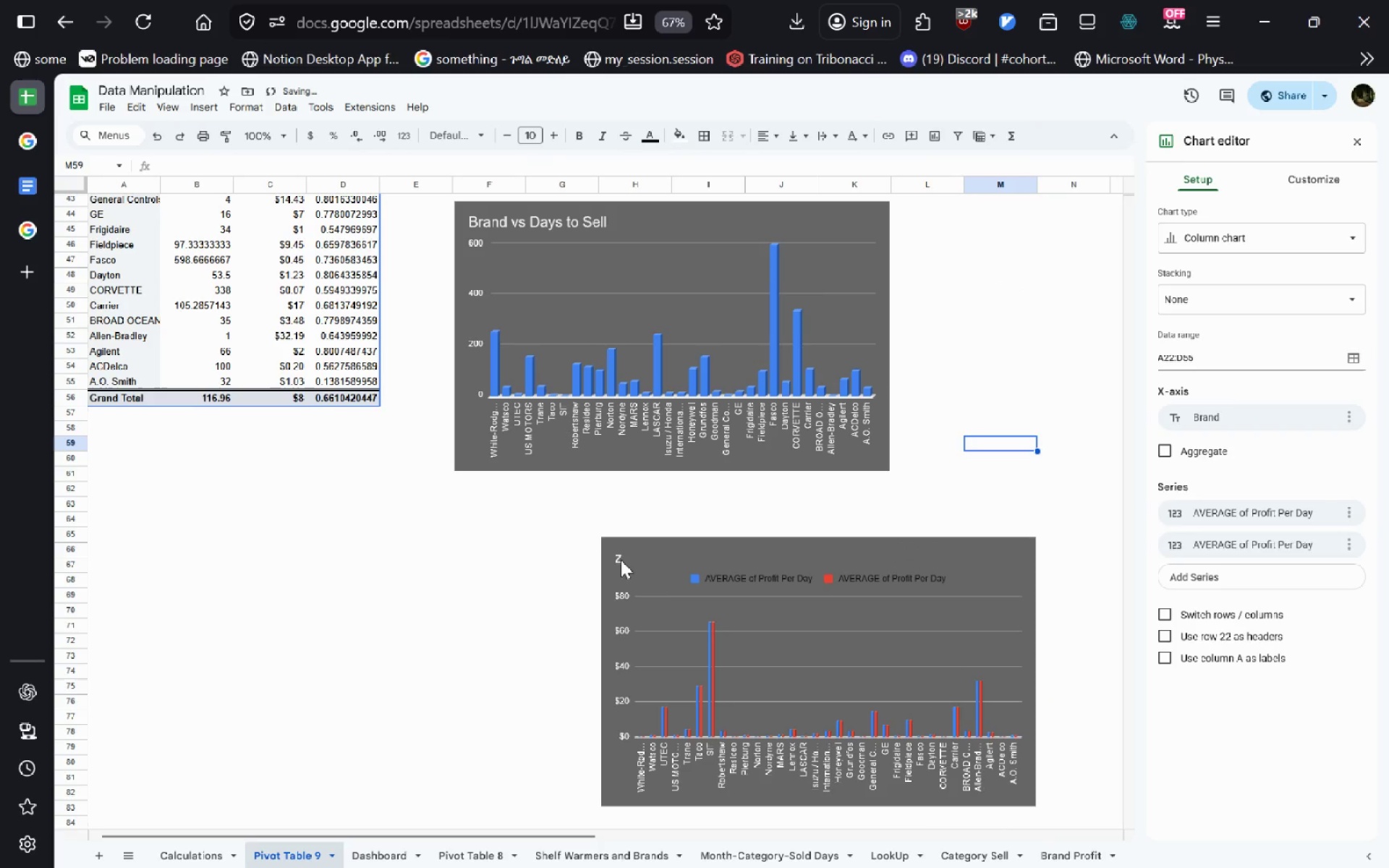 
double_click([621, 561])
 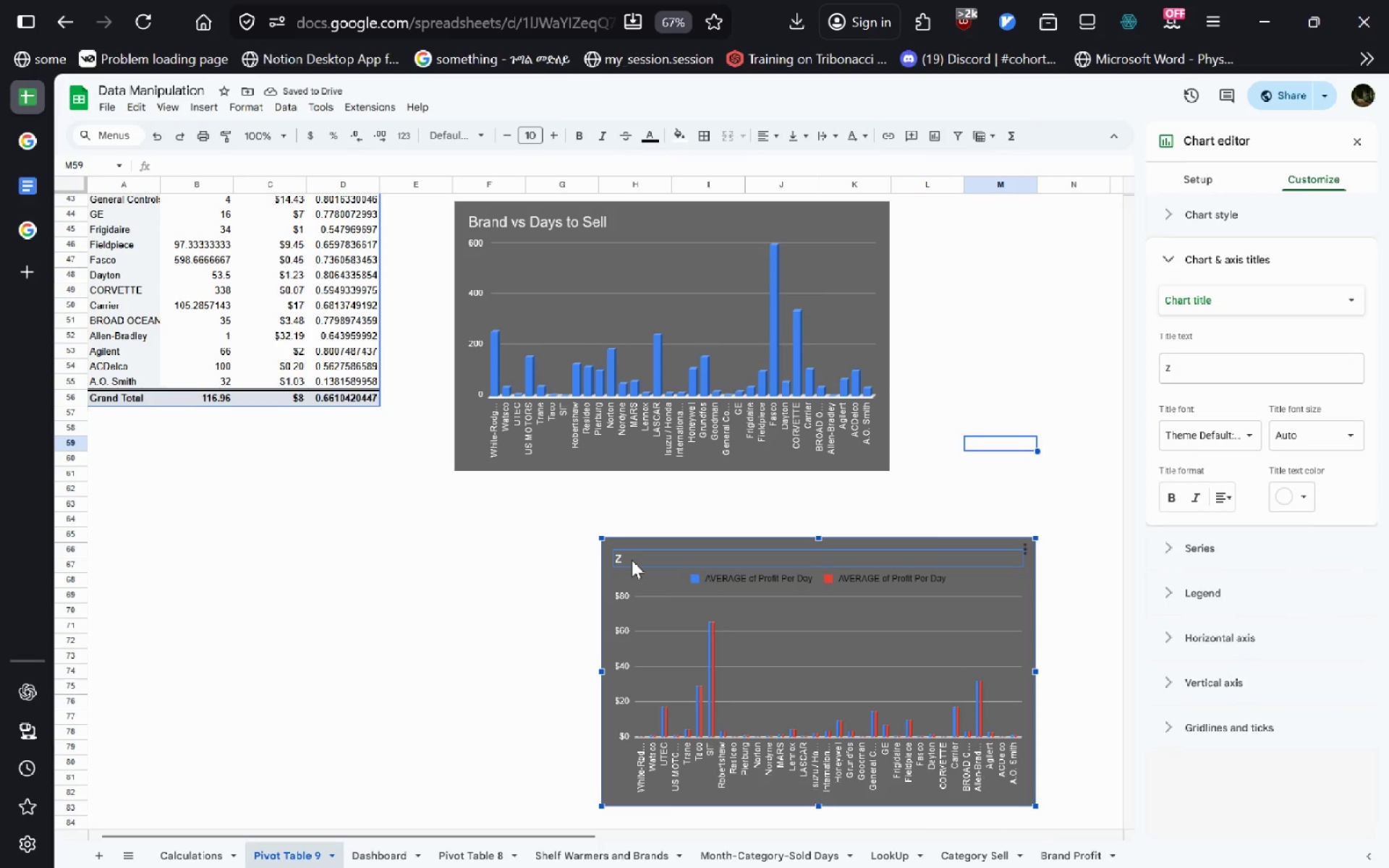 
double_click([632, 560])
 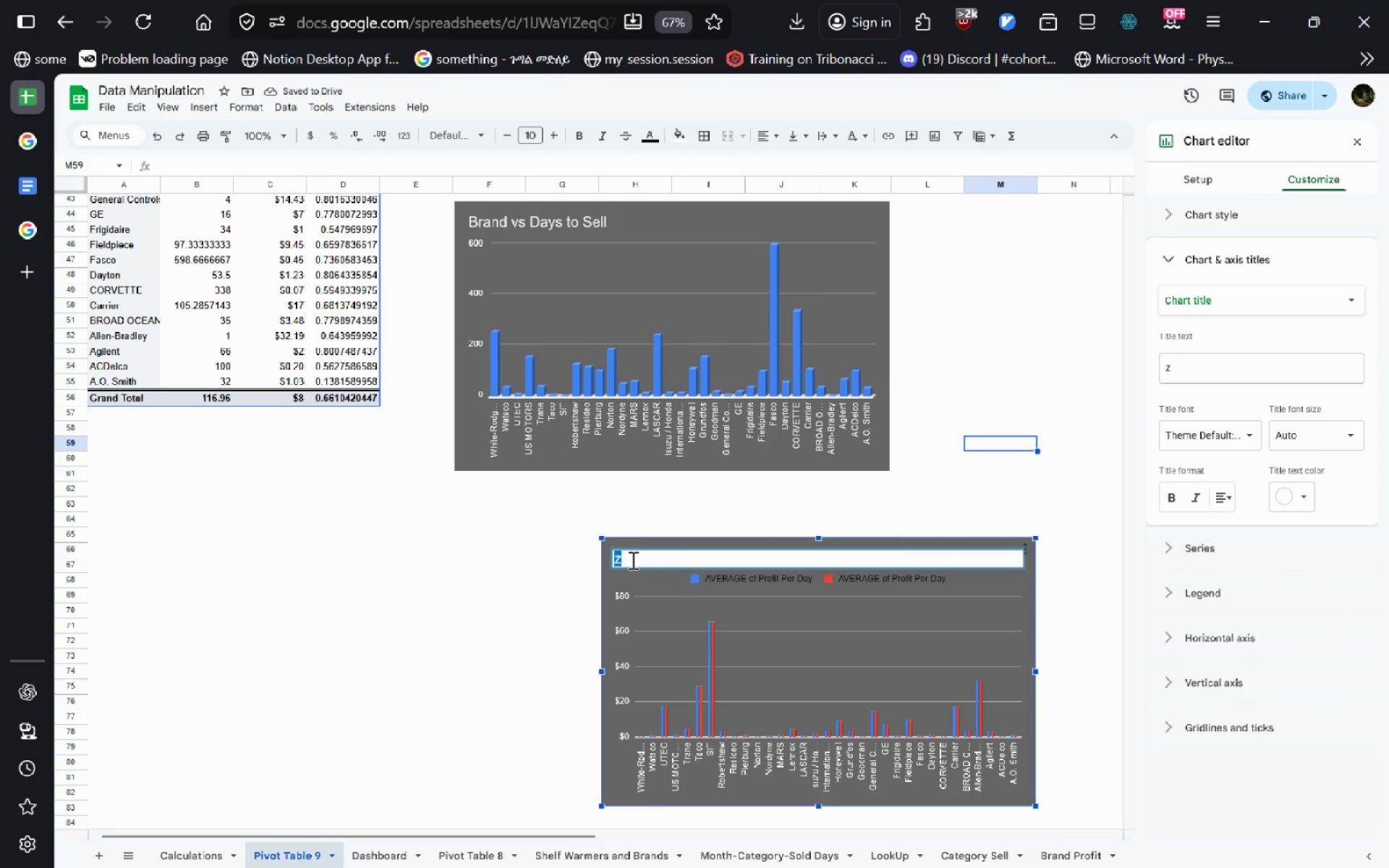 
key(Shift+ShiftLeft)
 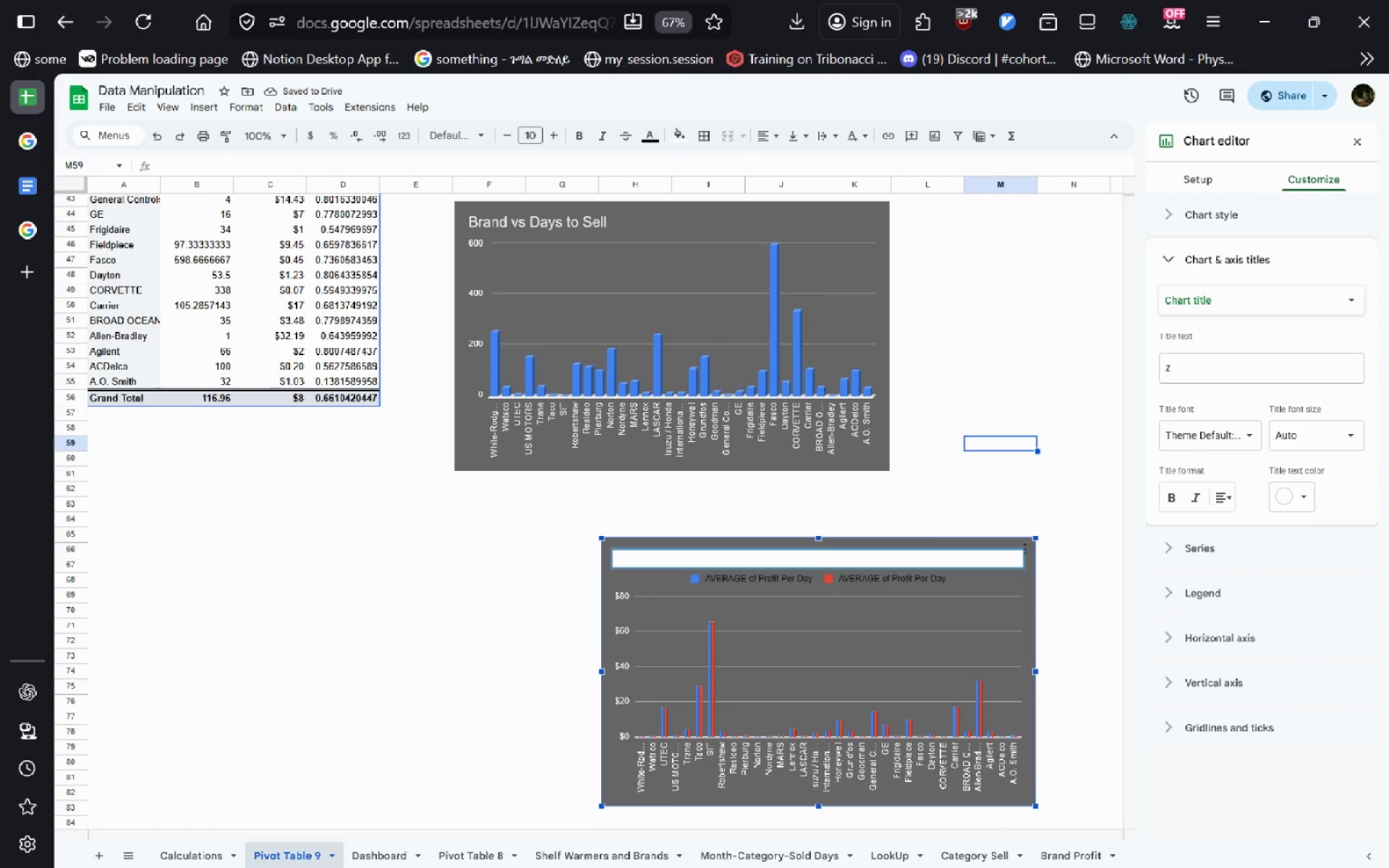 
type(Bra)
key(Backspace)
key(Backspace)
key(Backspace)
 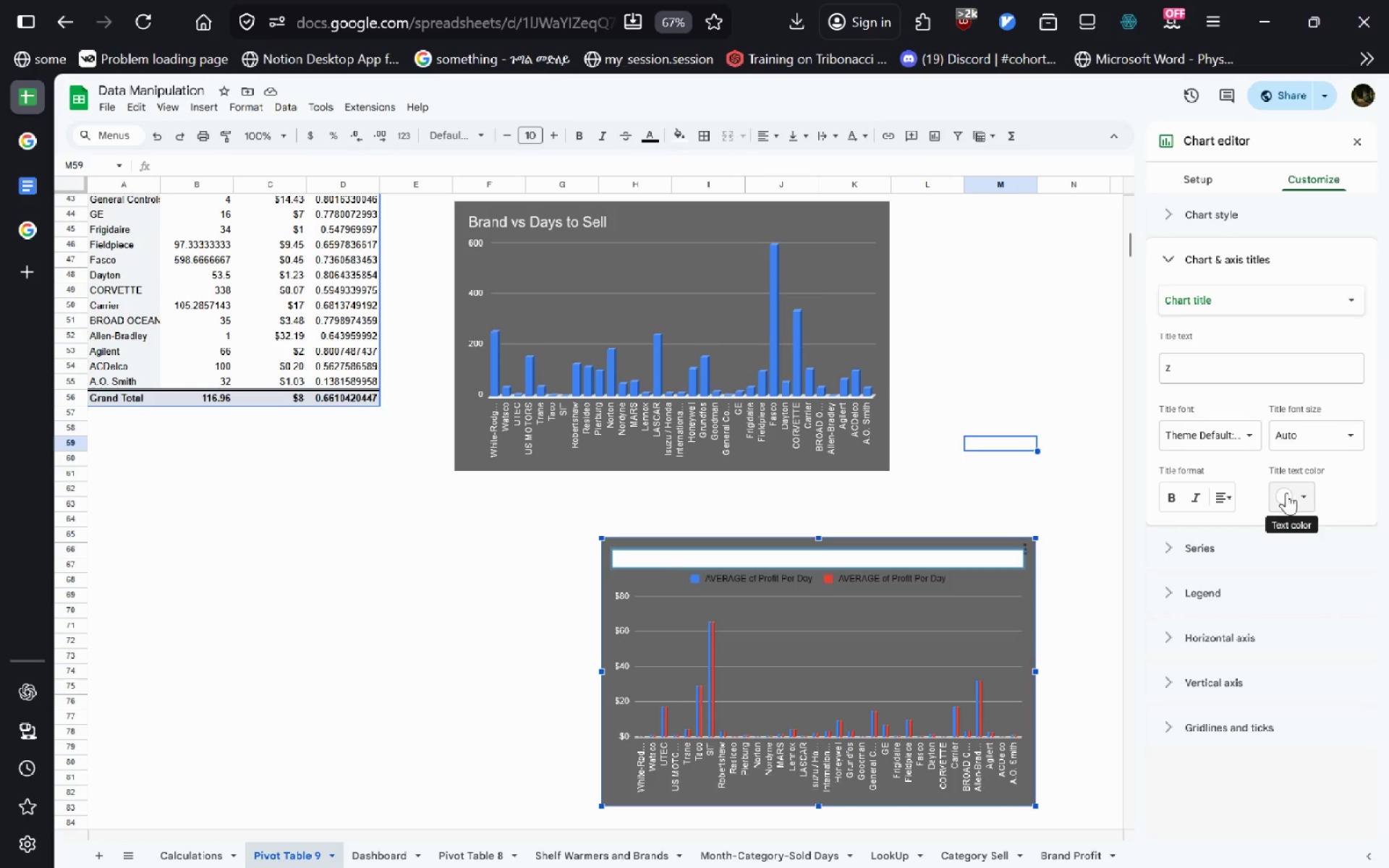 
left_click([1286, 493])
 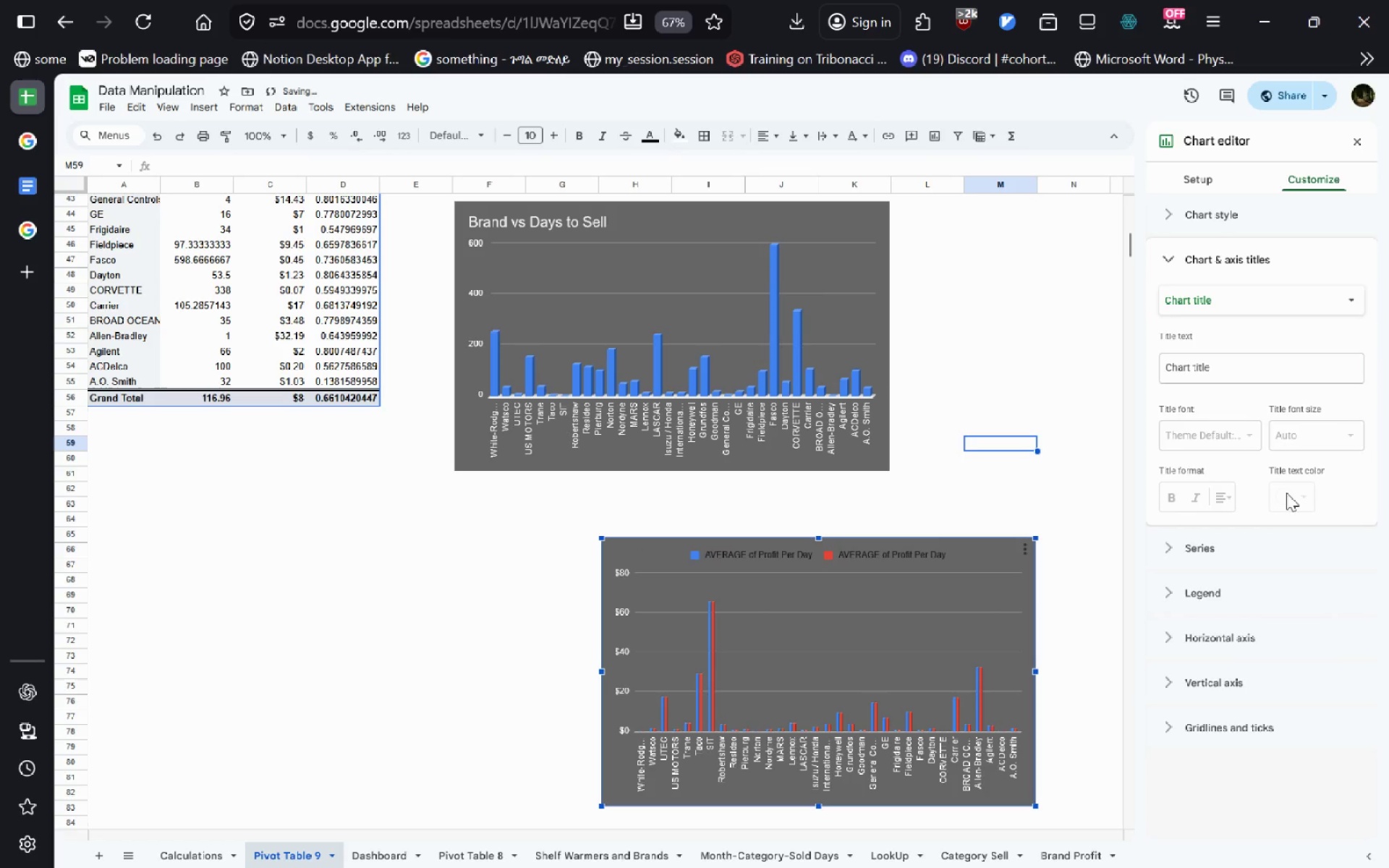 
left_click([1286, 493])
 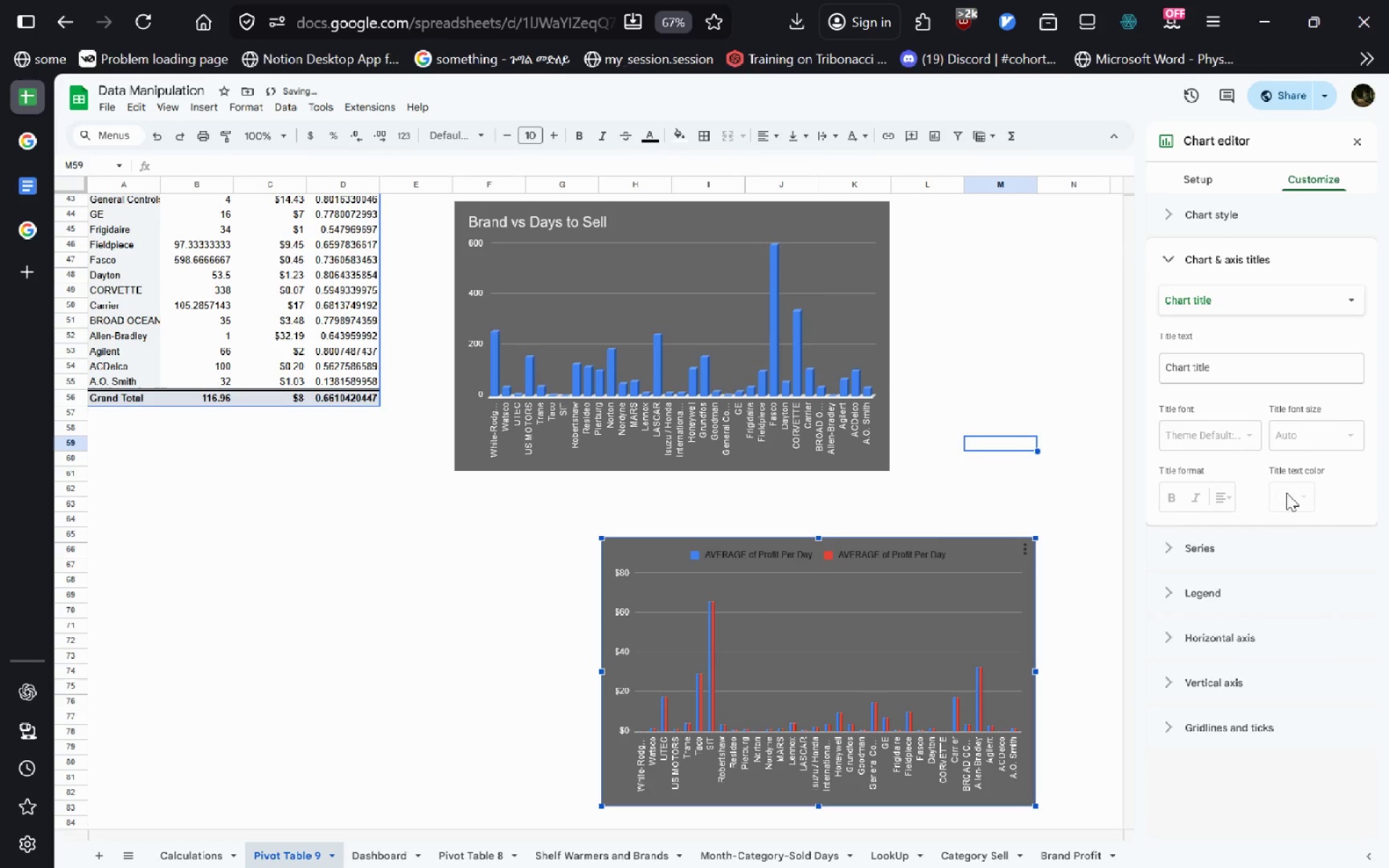 
left_click([1286, 493])
 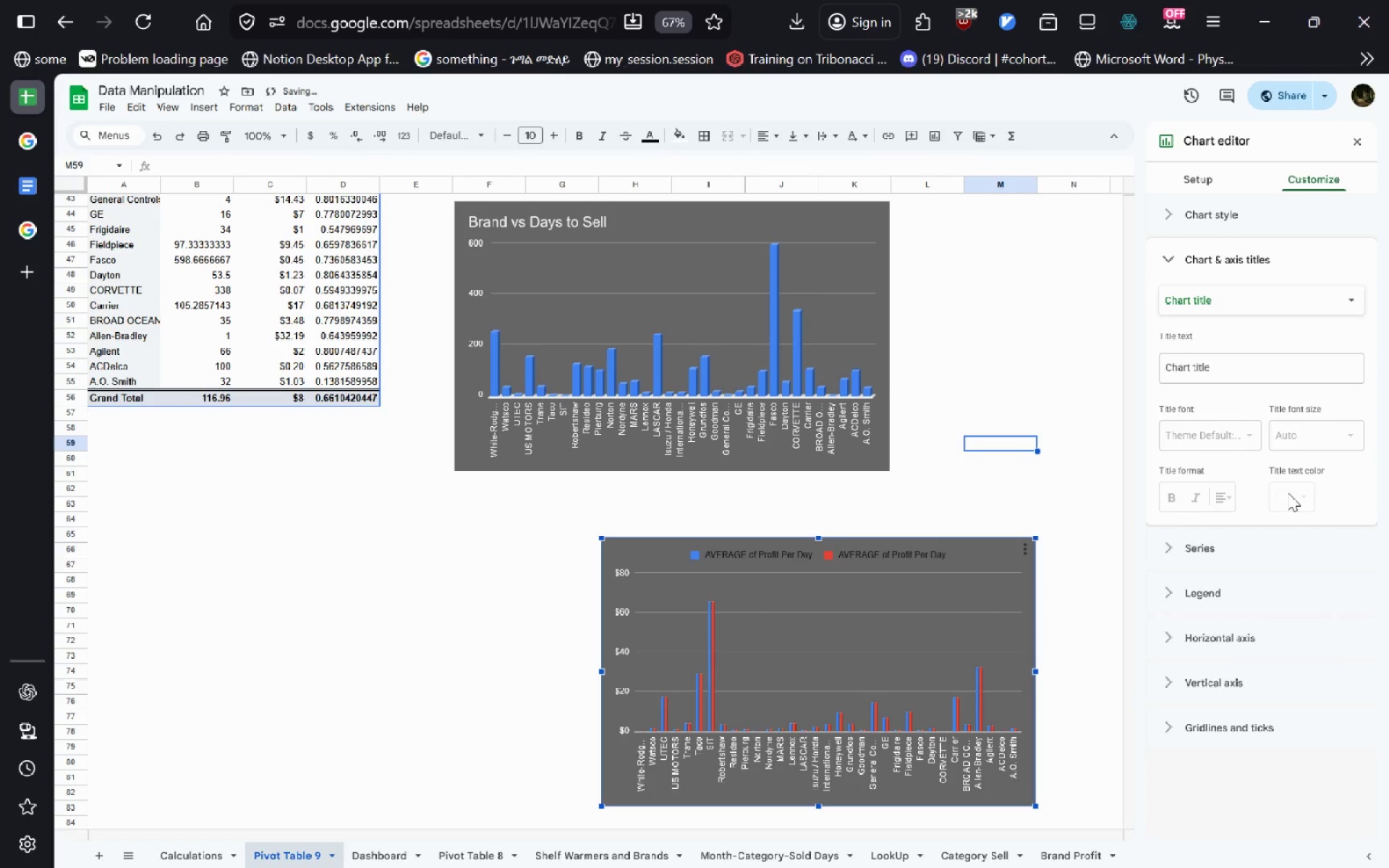 
left_click([1291, 494])
 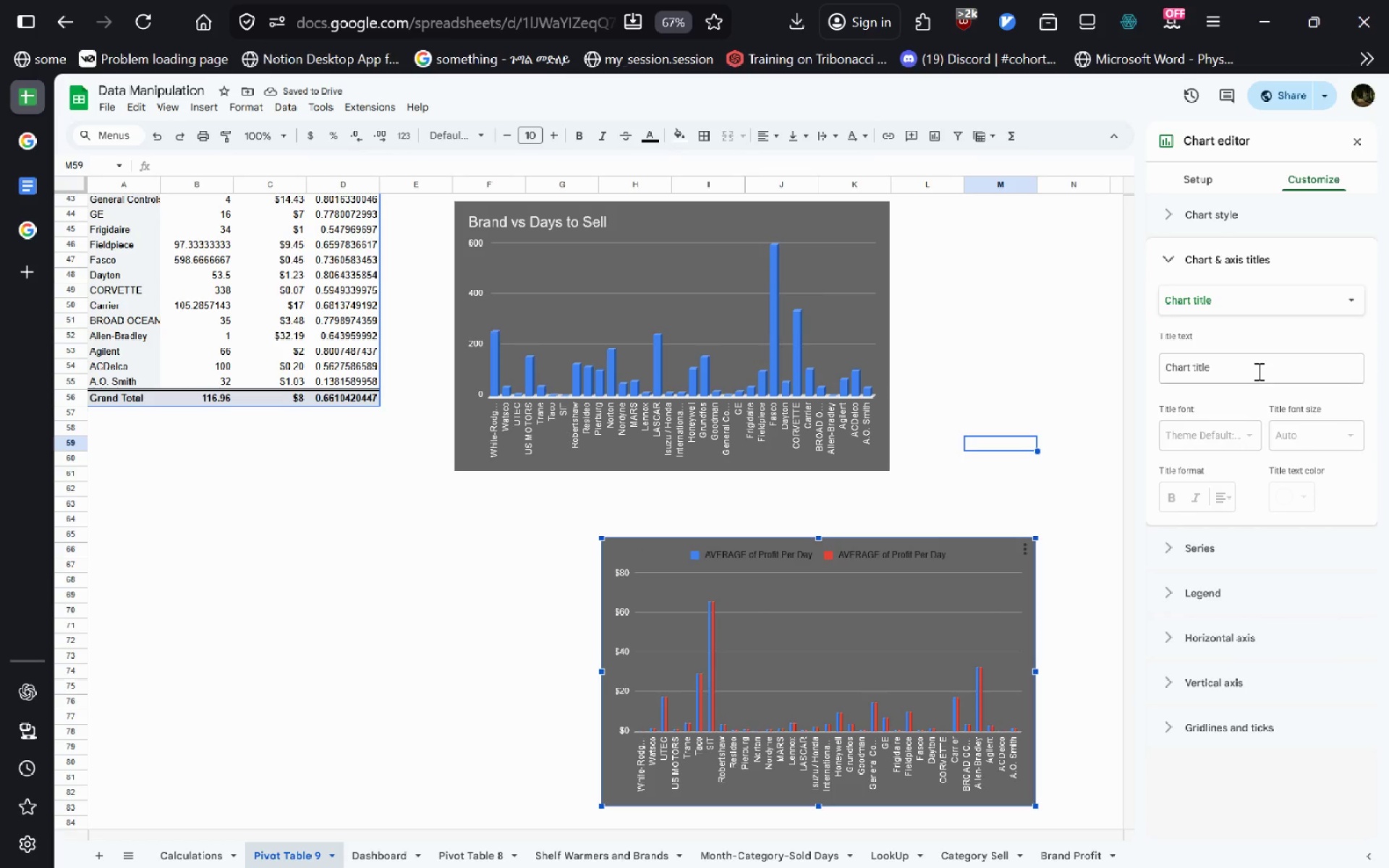 
left_click([1257, 370])
 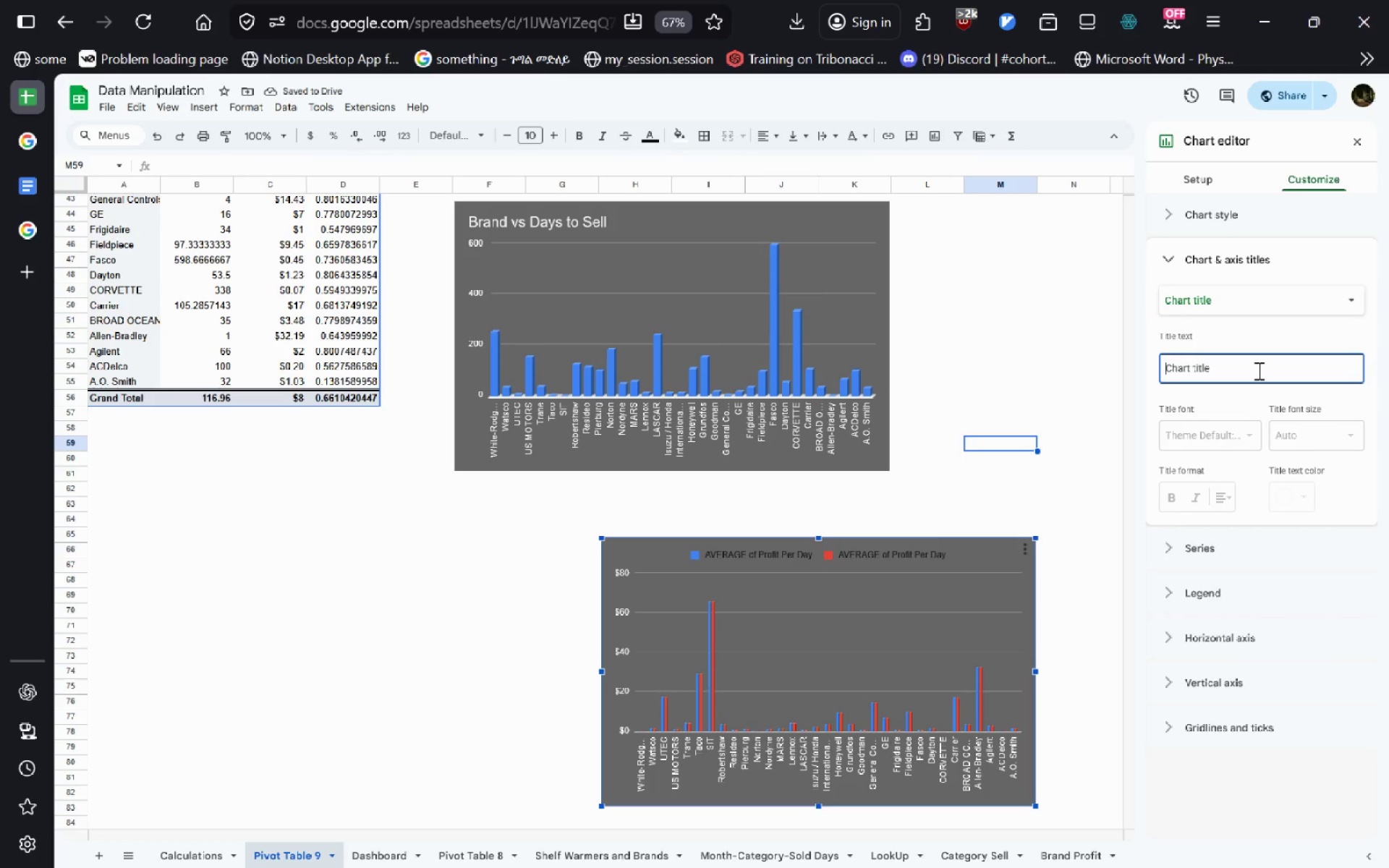 
type(Brand vs Profit Margin)
 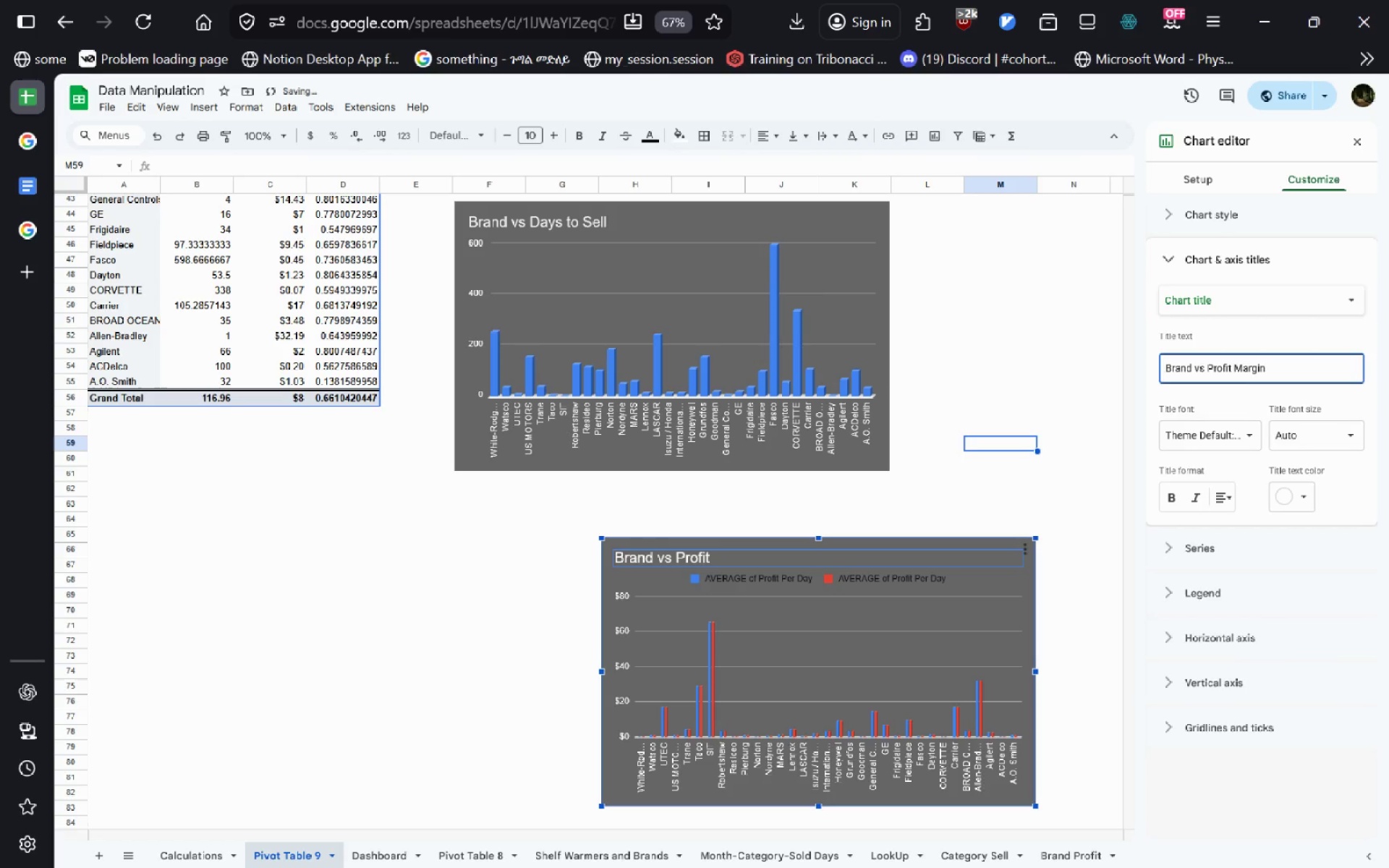 
key(Enter)
 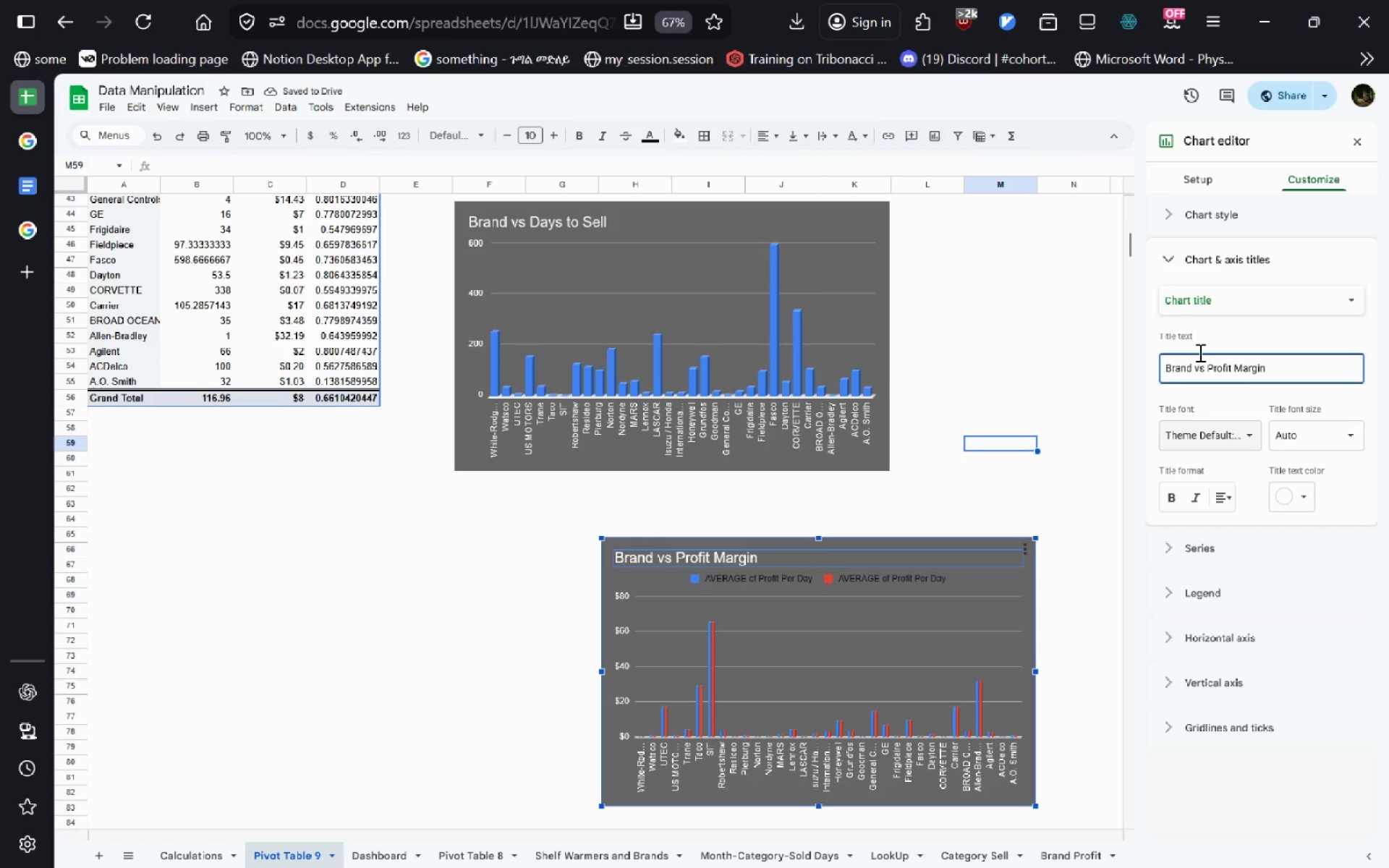 
wait(8.05)
 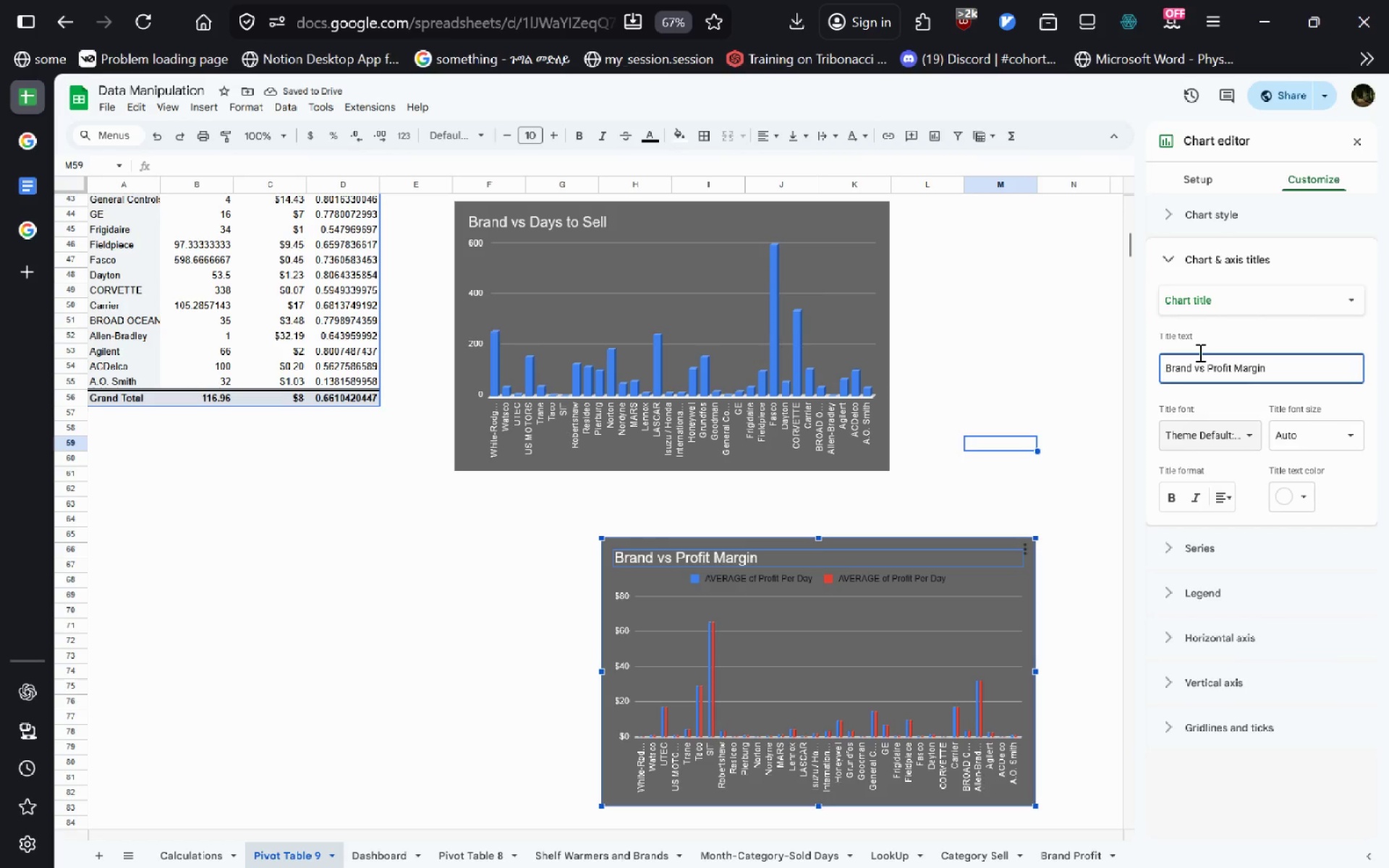 
left_click([1184, 607])
 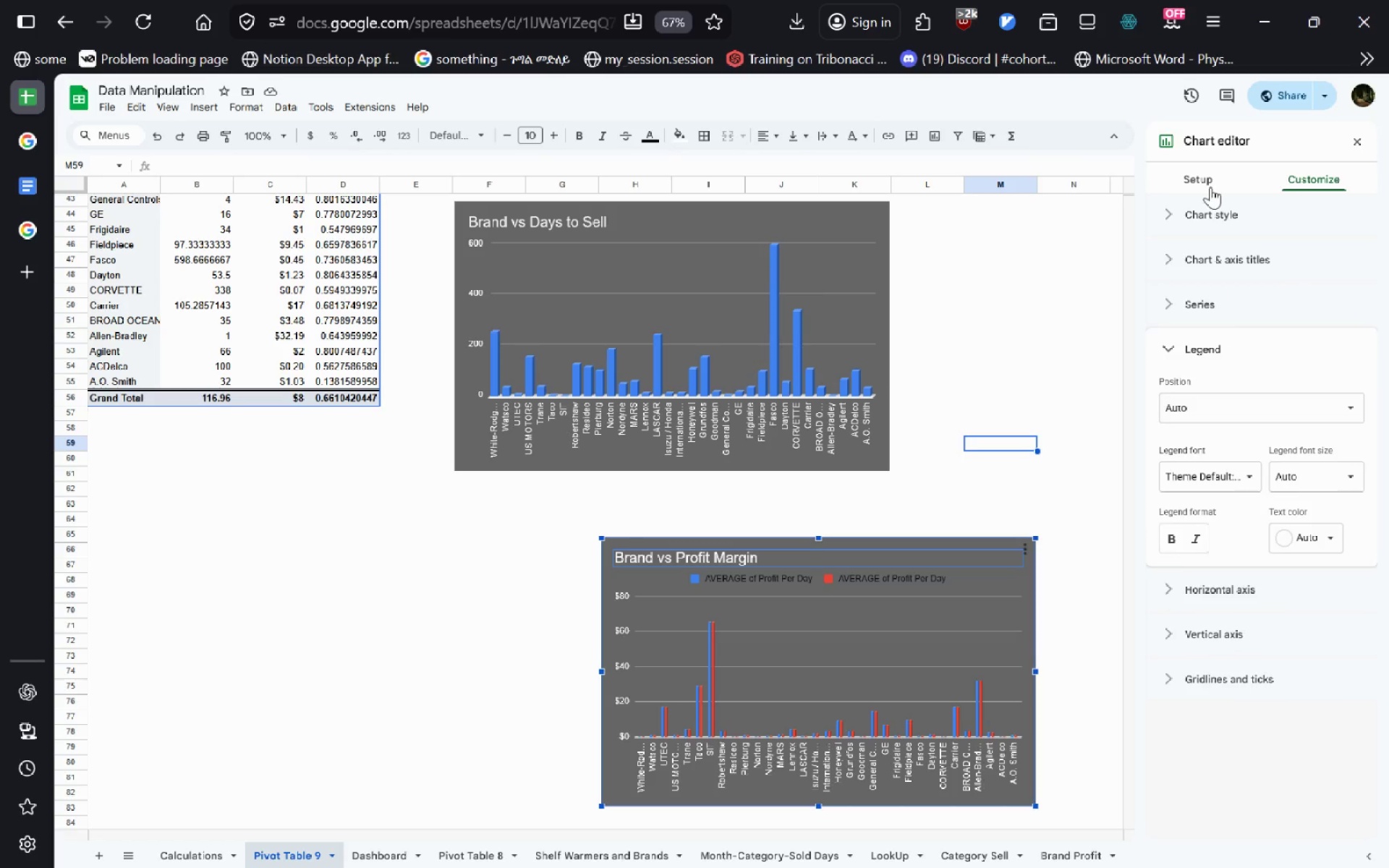 
left_click([1211, 173])
 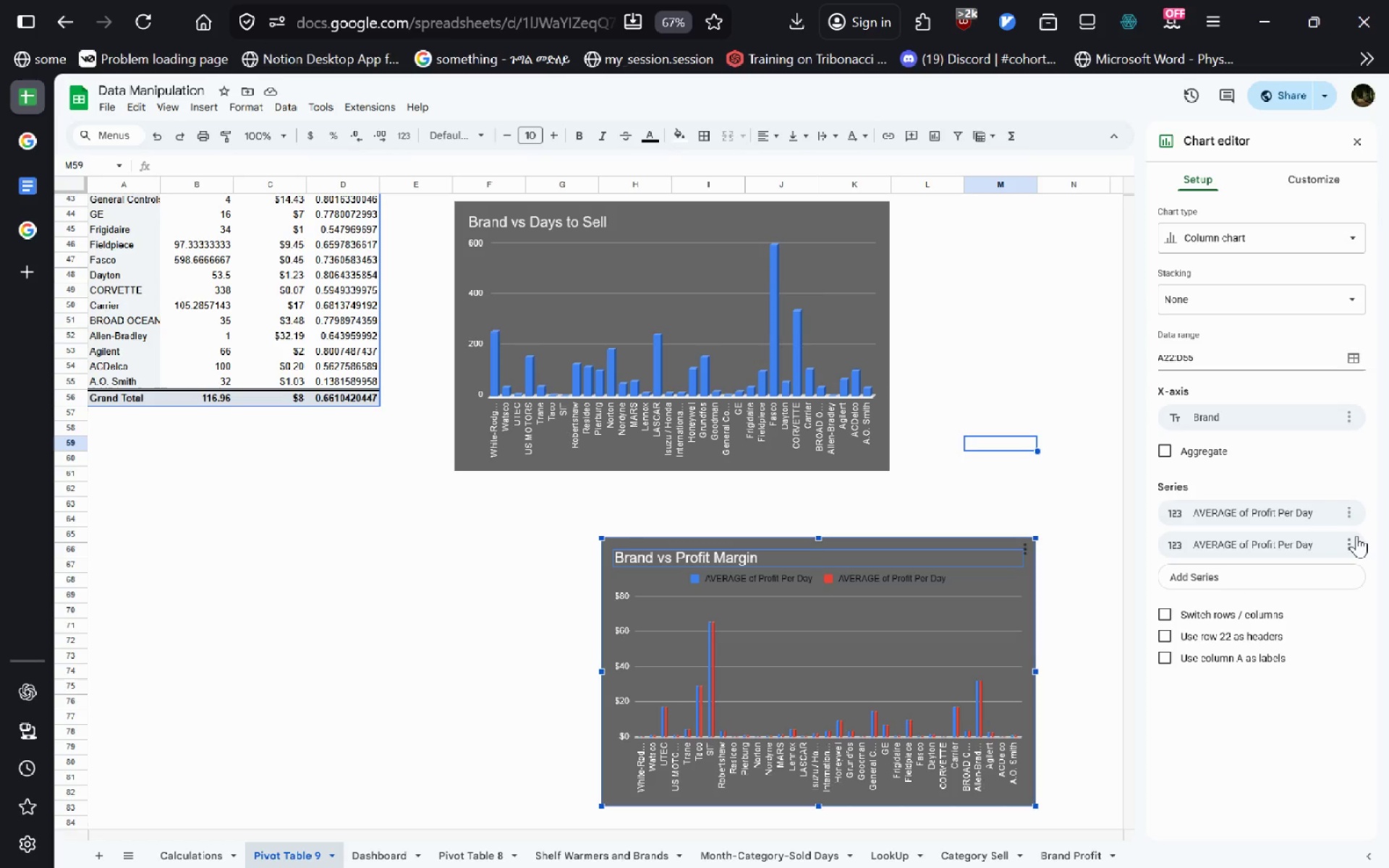 
left_click([1356, 535])
 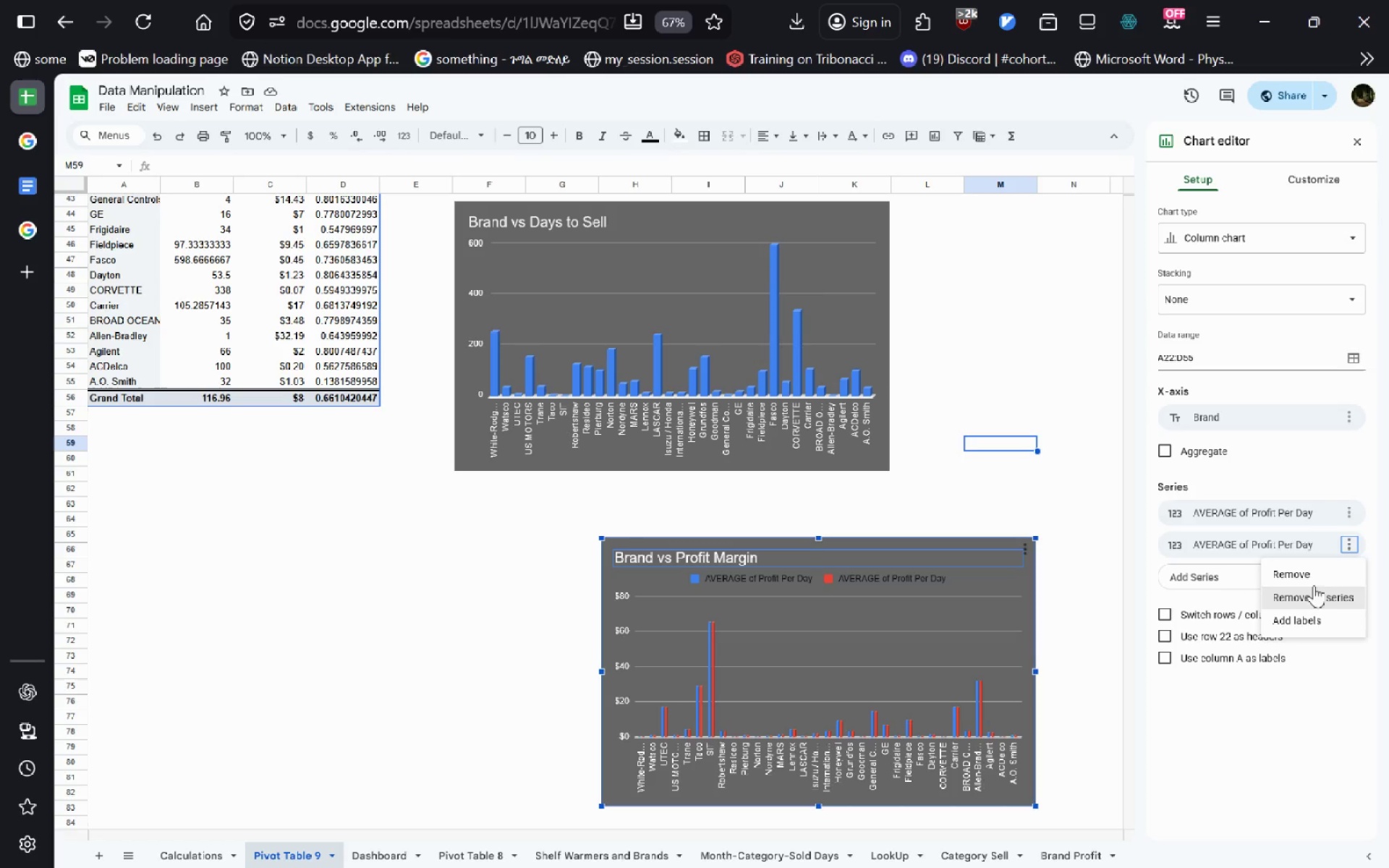 
left_click([1316, 573])
 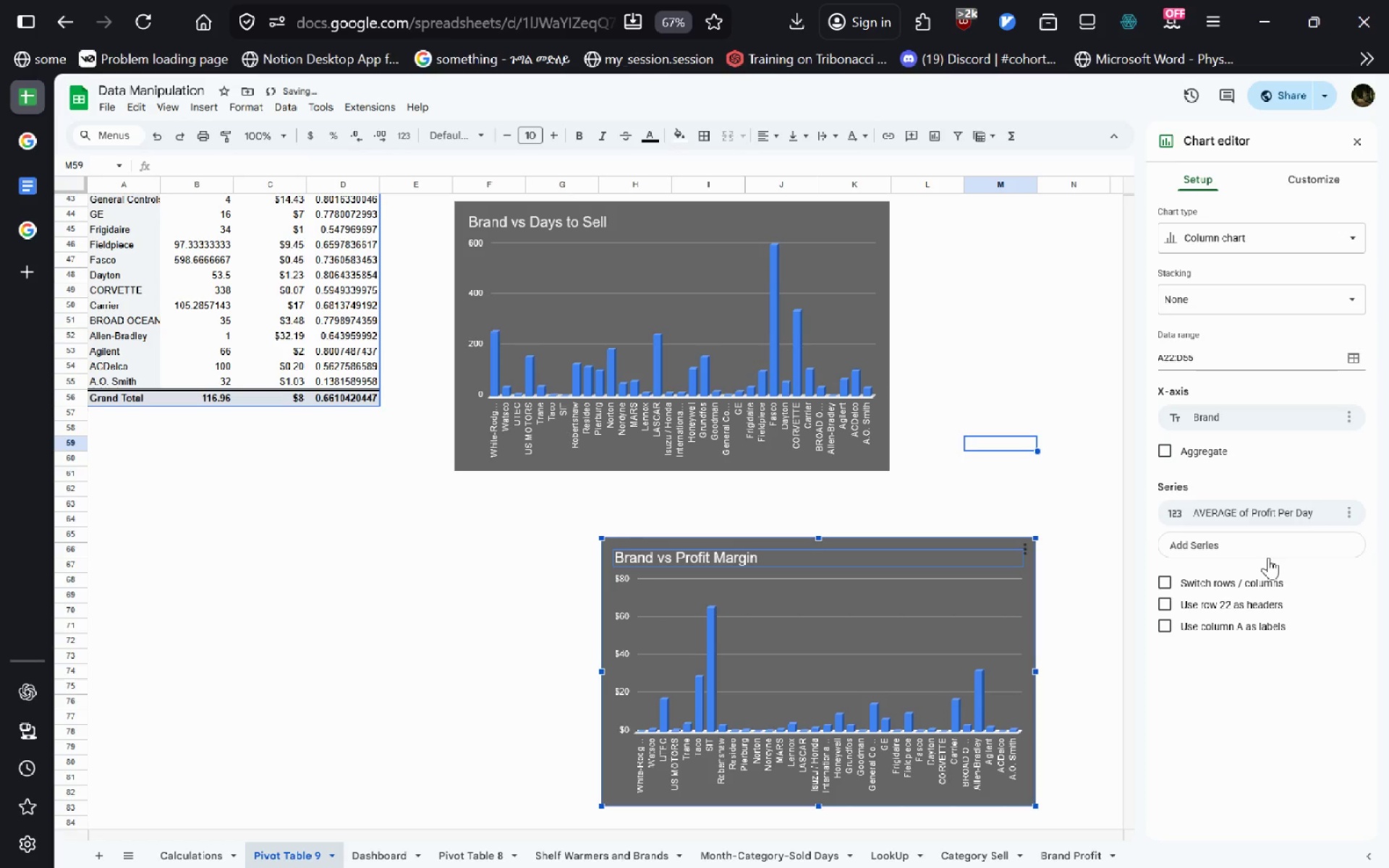 
left_click([1269, 542])
 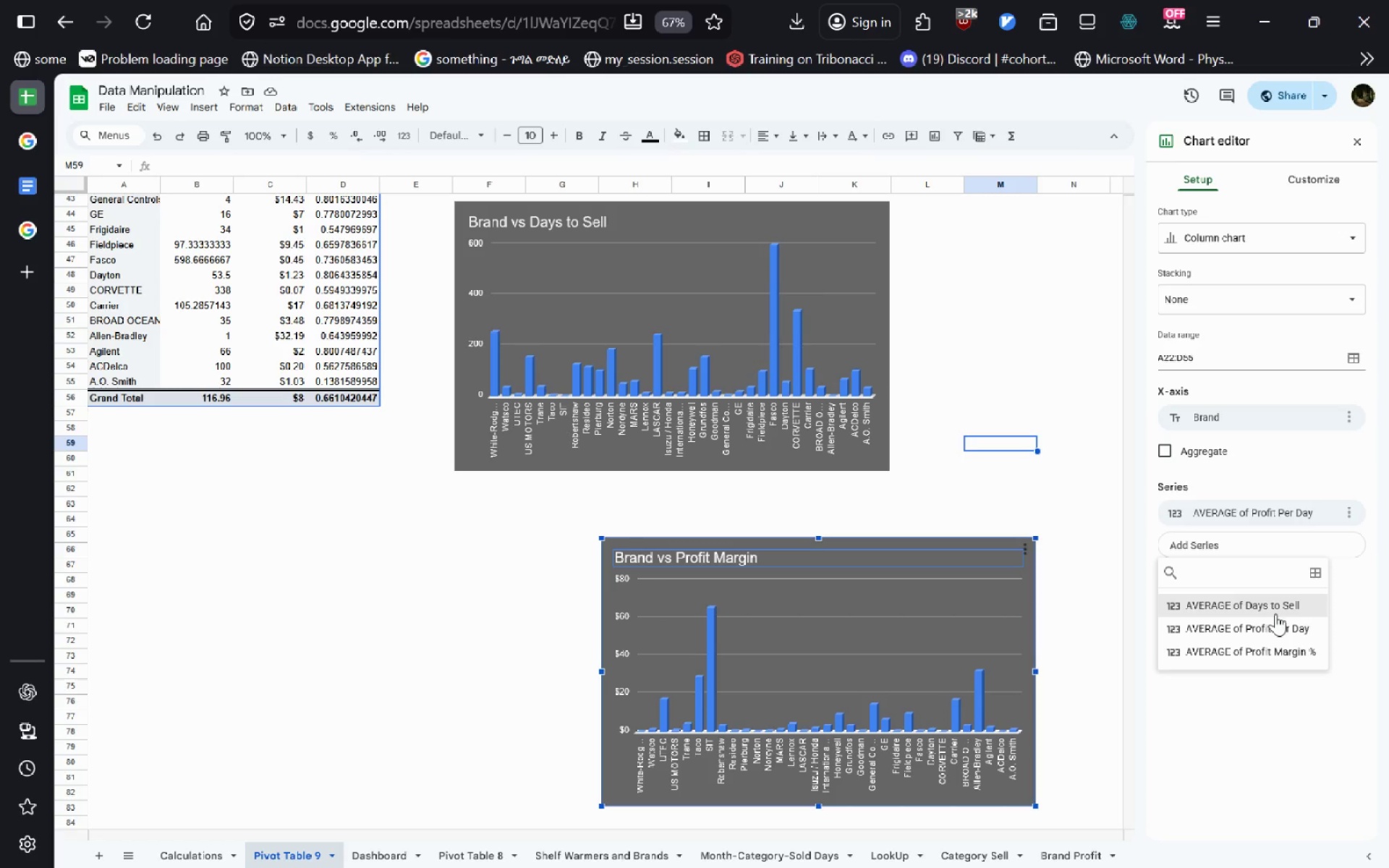 
wait(5.61)
 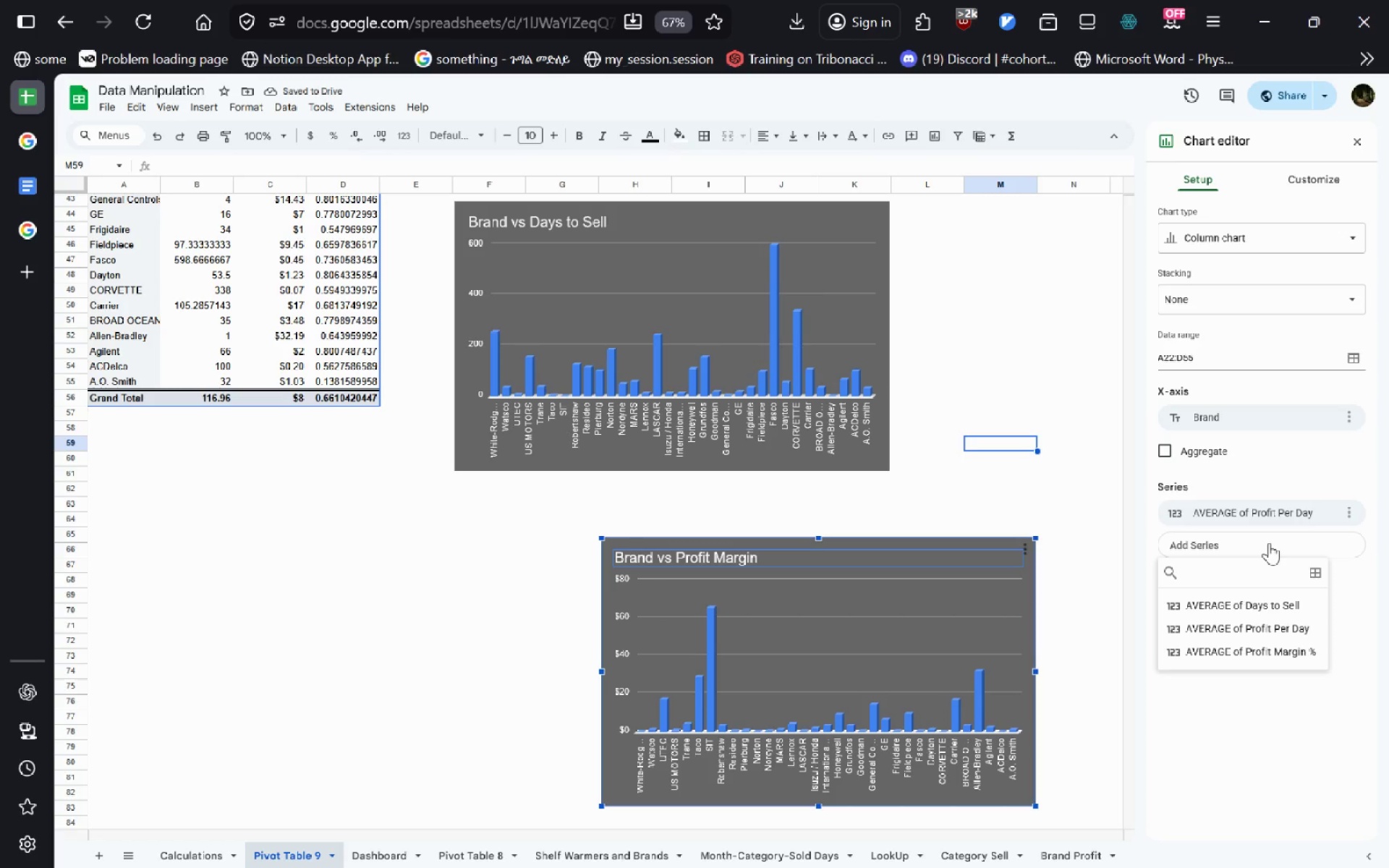 
left_click([1343, 516])
 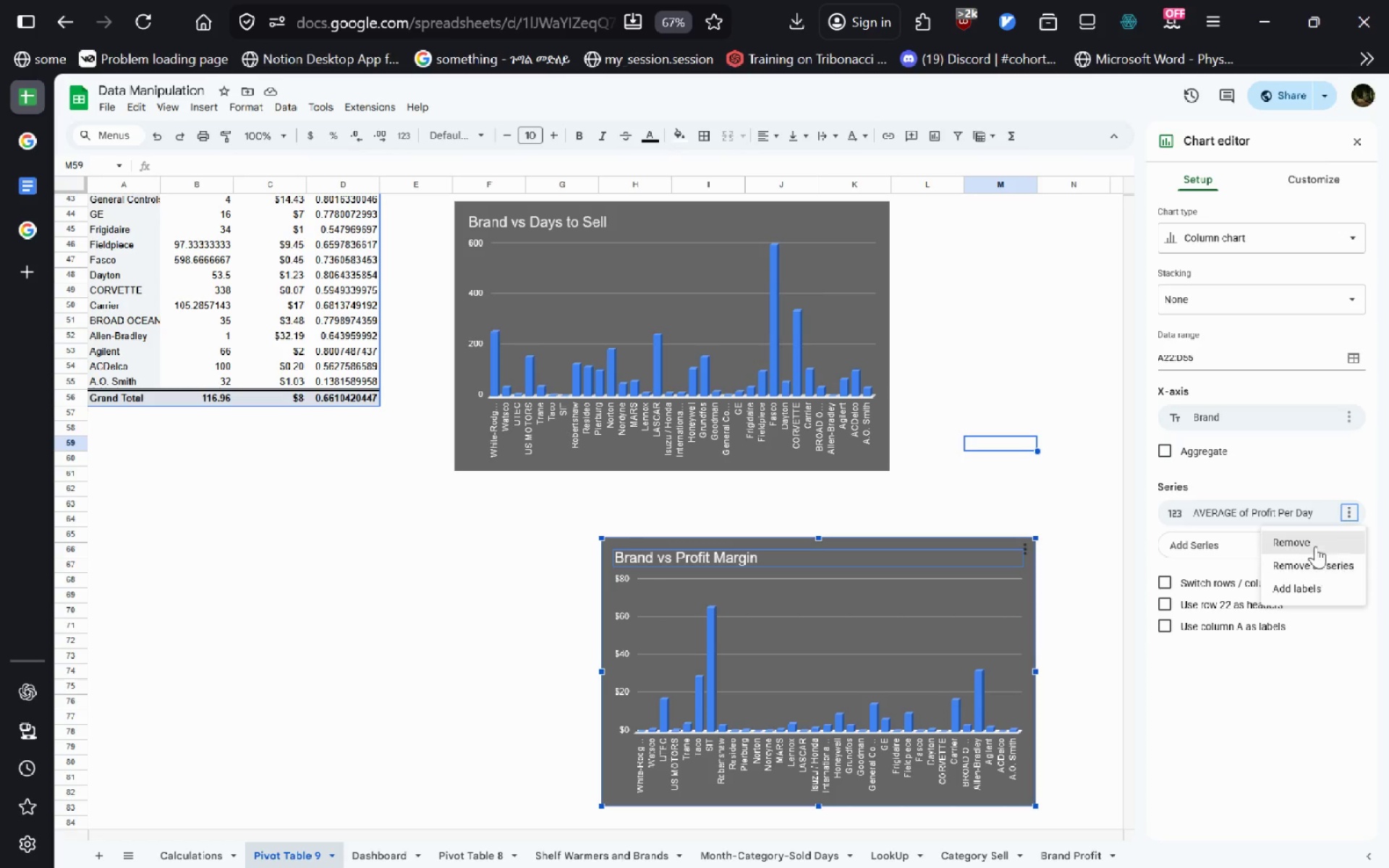 
left_click([1316, 545])
 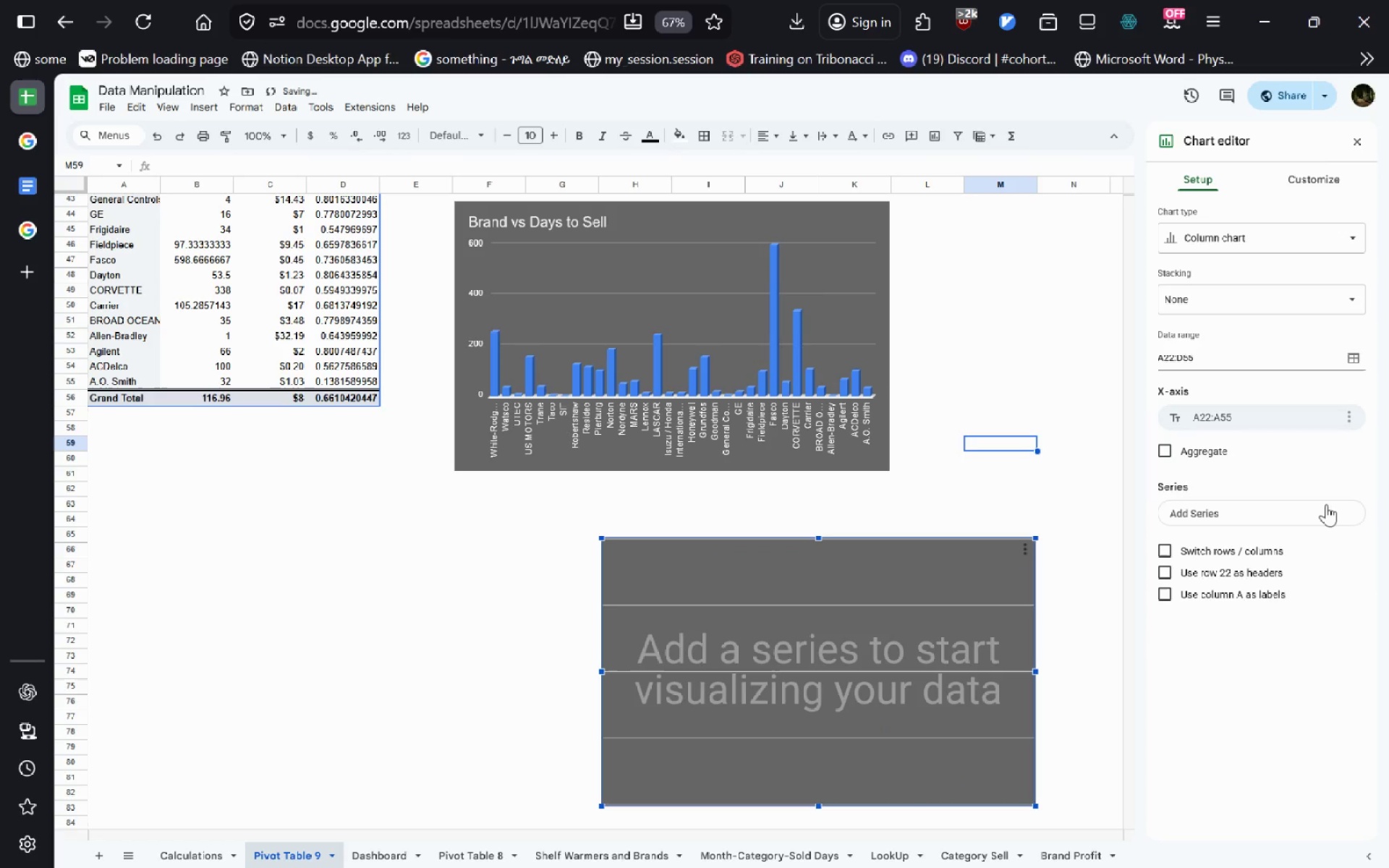 
left_click([1326, 504])
 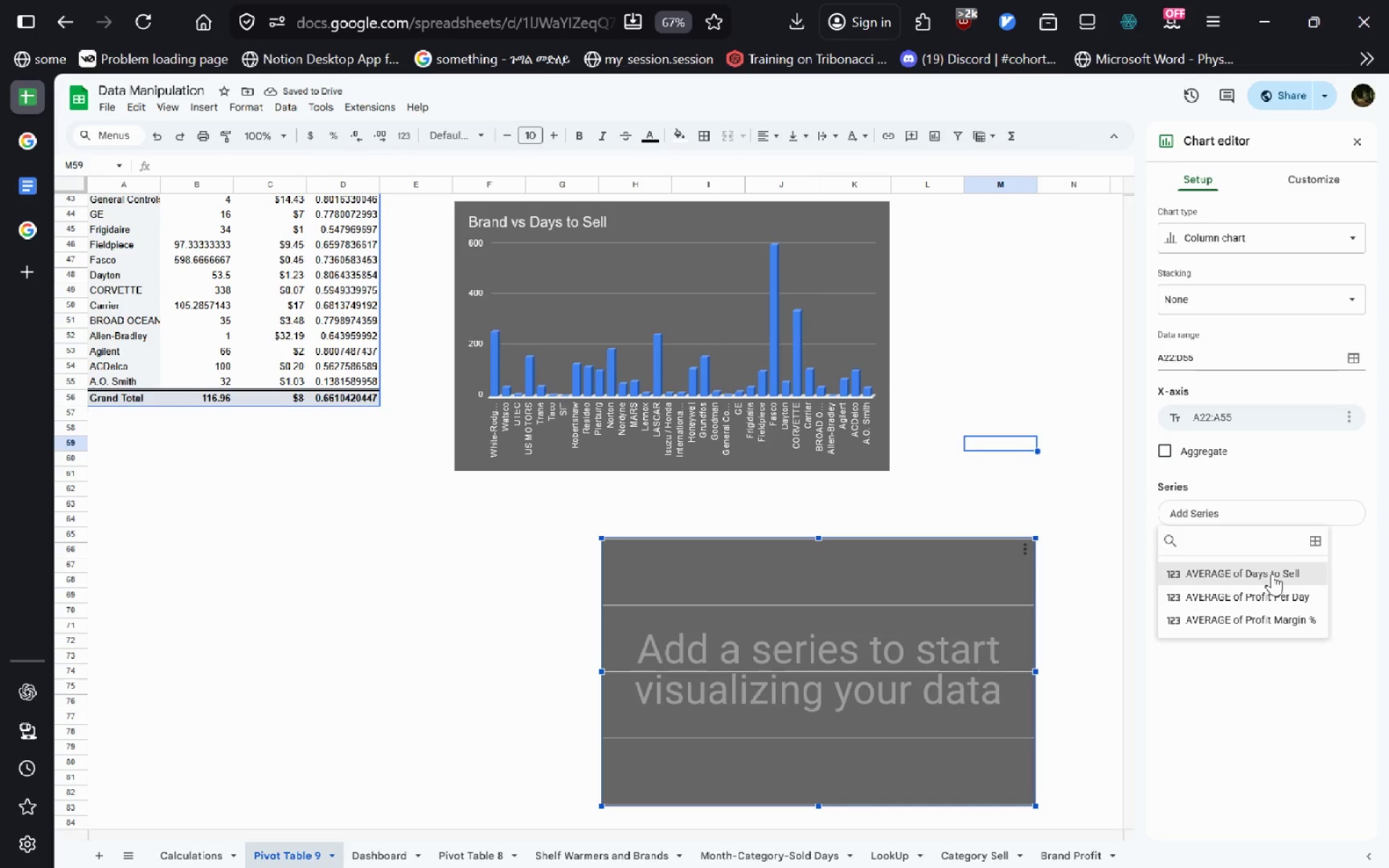 
left_click([1269, 571])
 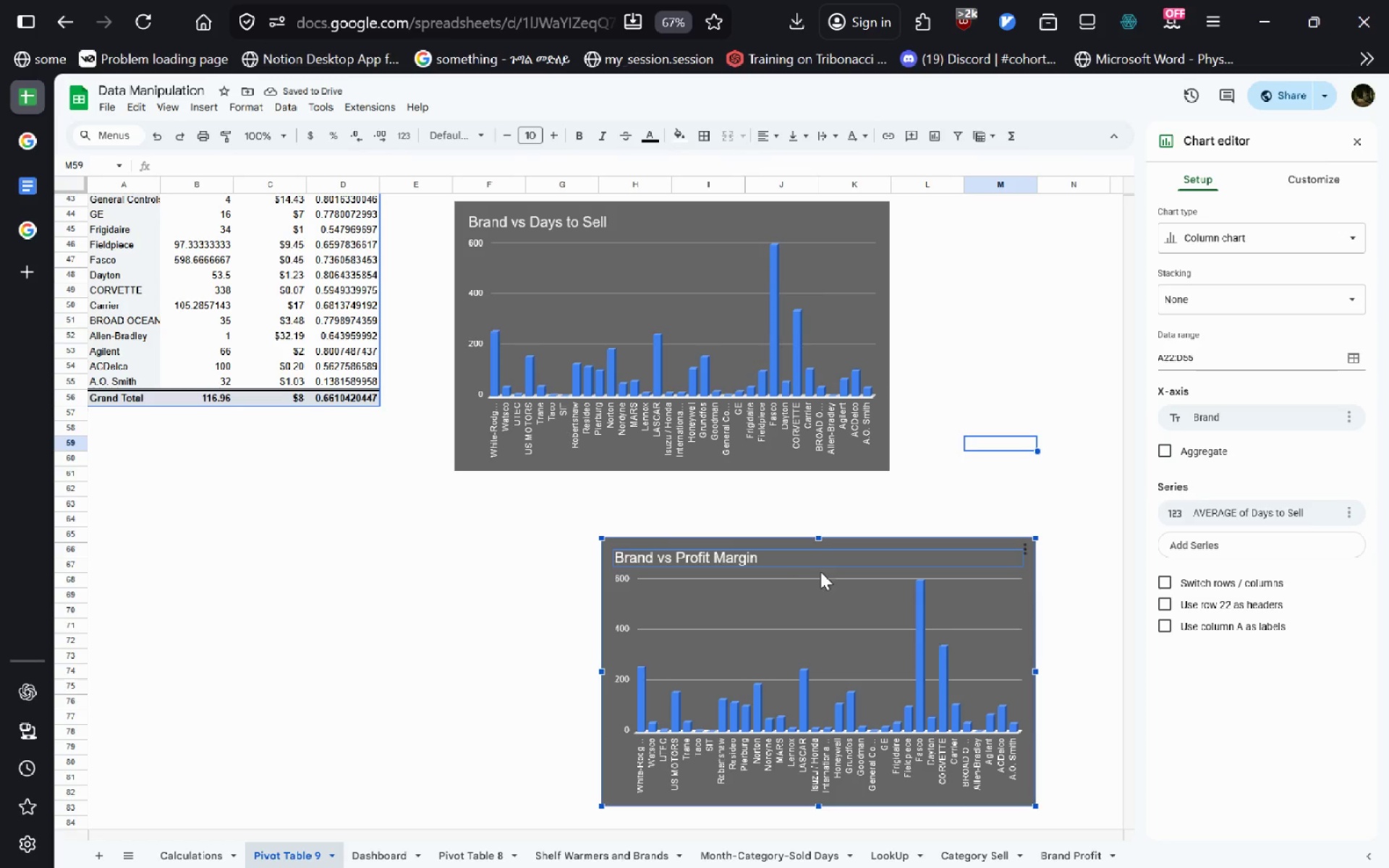 
left_click([1218, 519])
 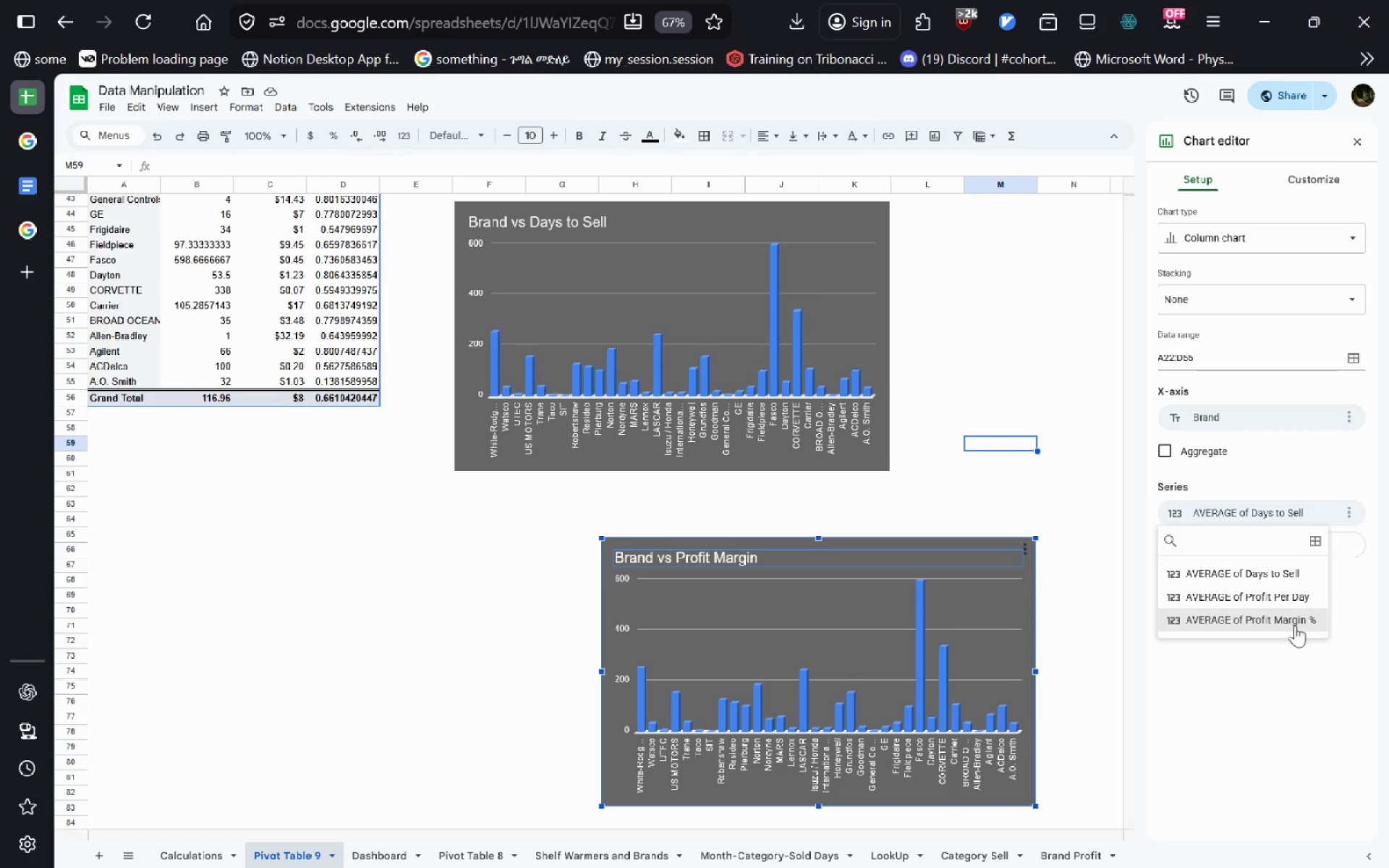 
wait(6.88)
 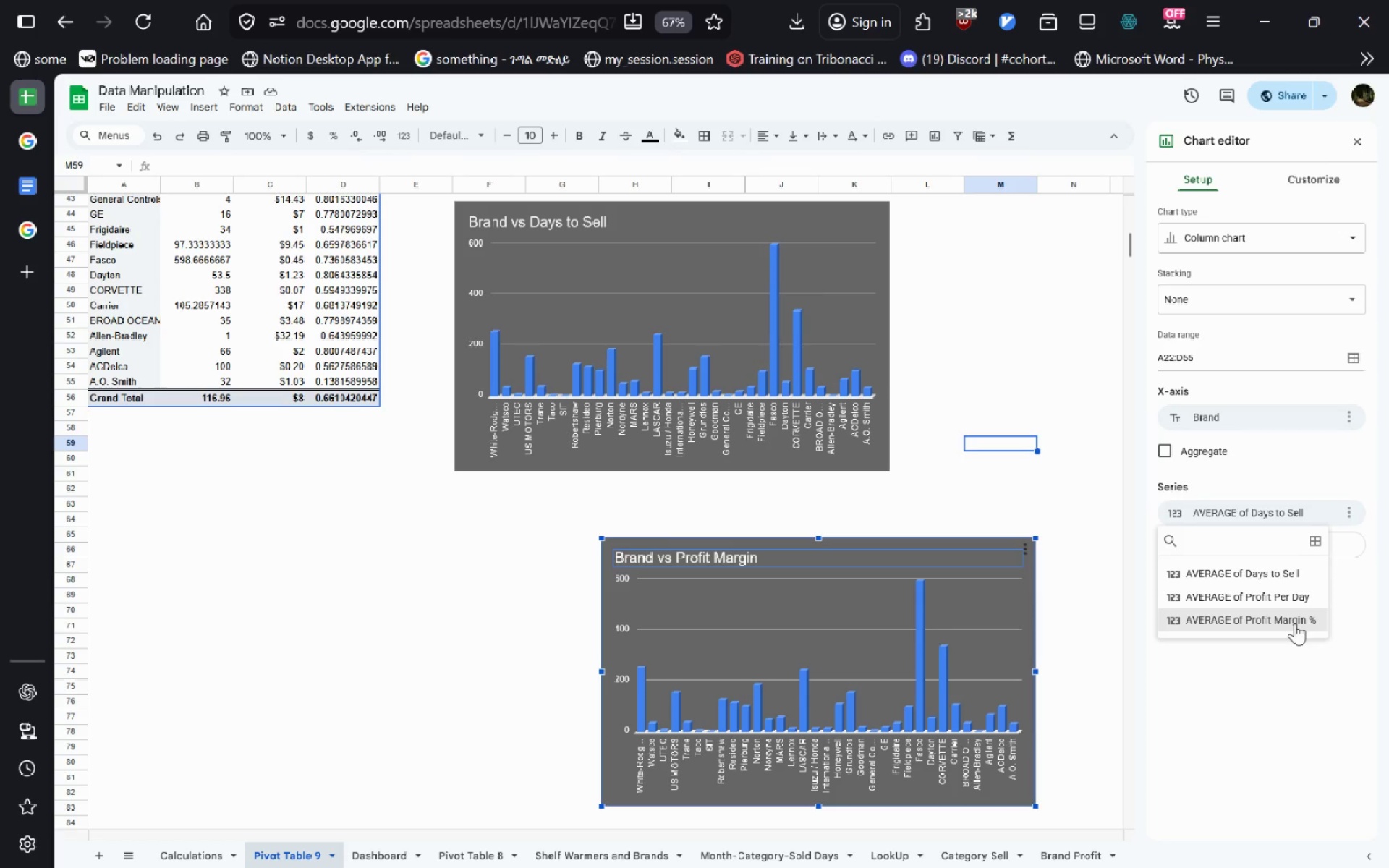 
left_click([1295, 625])
 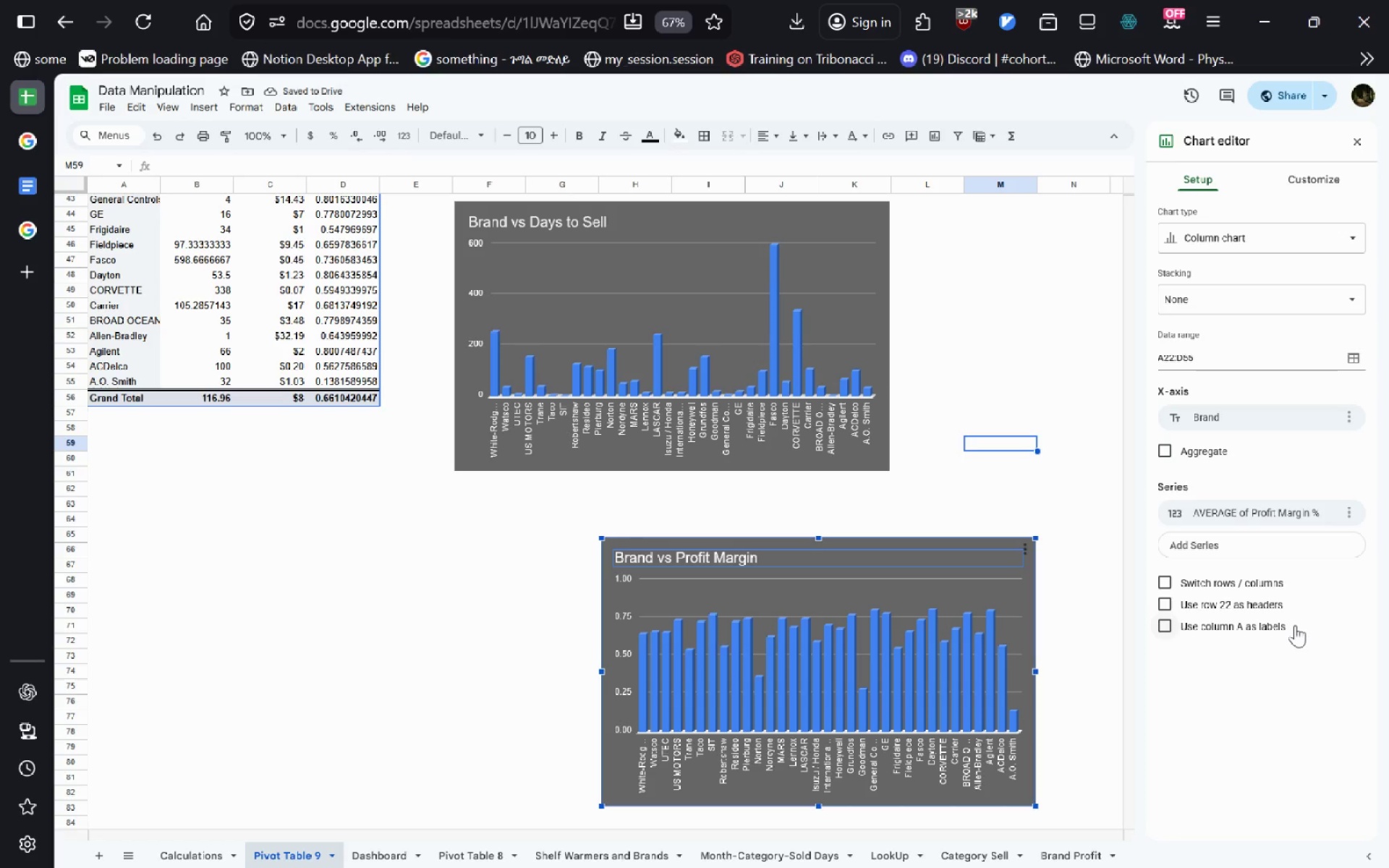 
wait(8.64)
 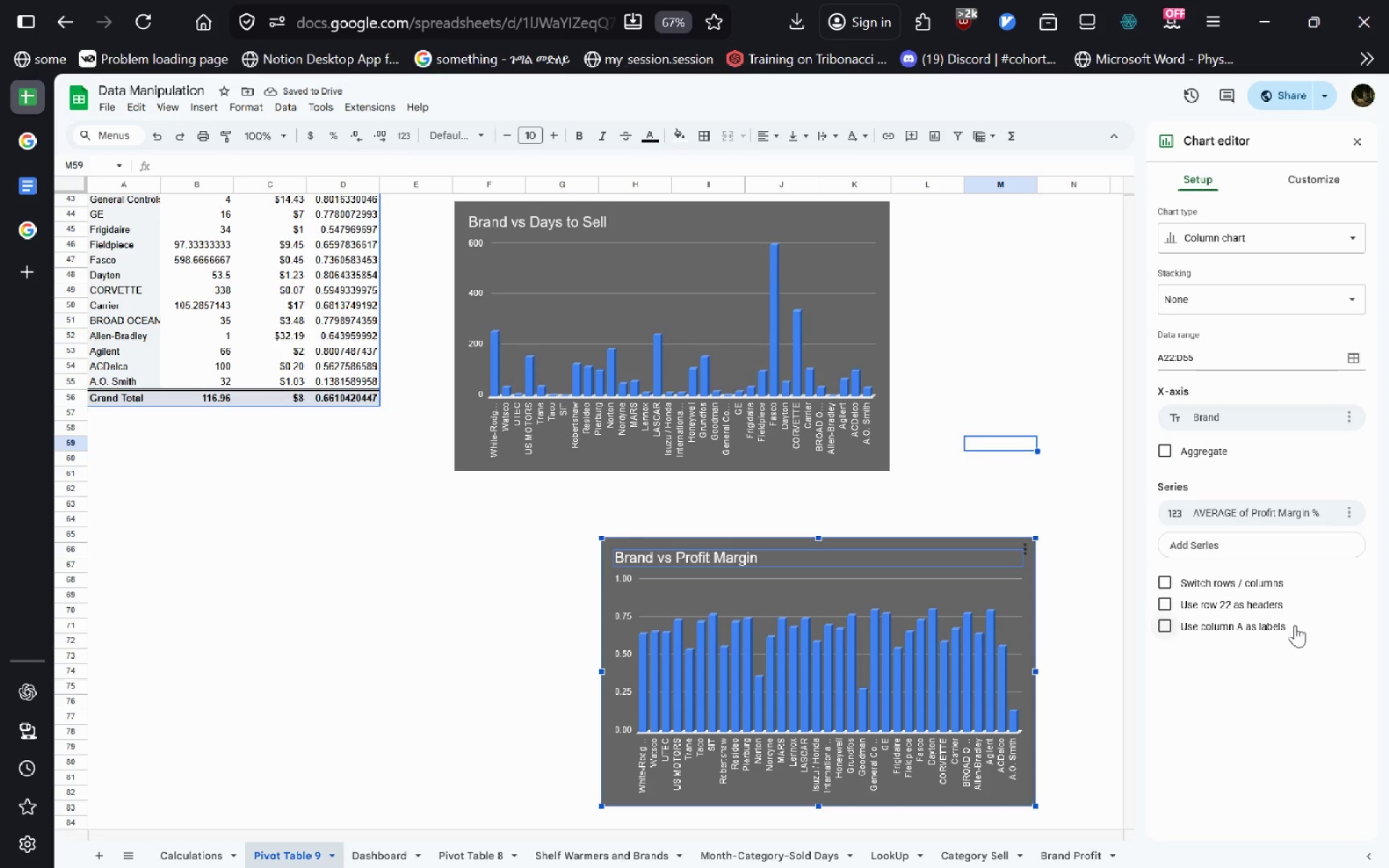 
left_click_drag(start_coordinate=[608, 567], to_coordinate=[434, 534])
 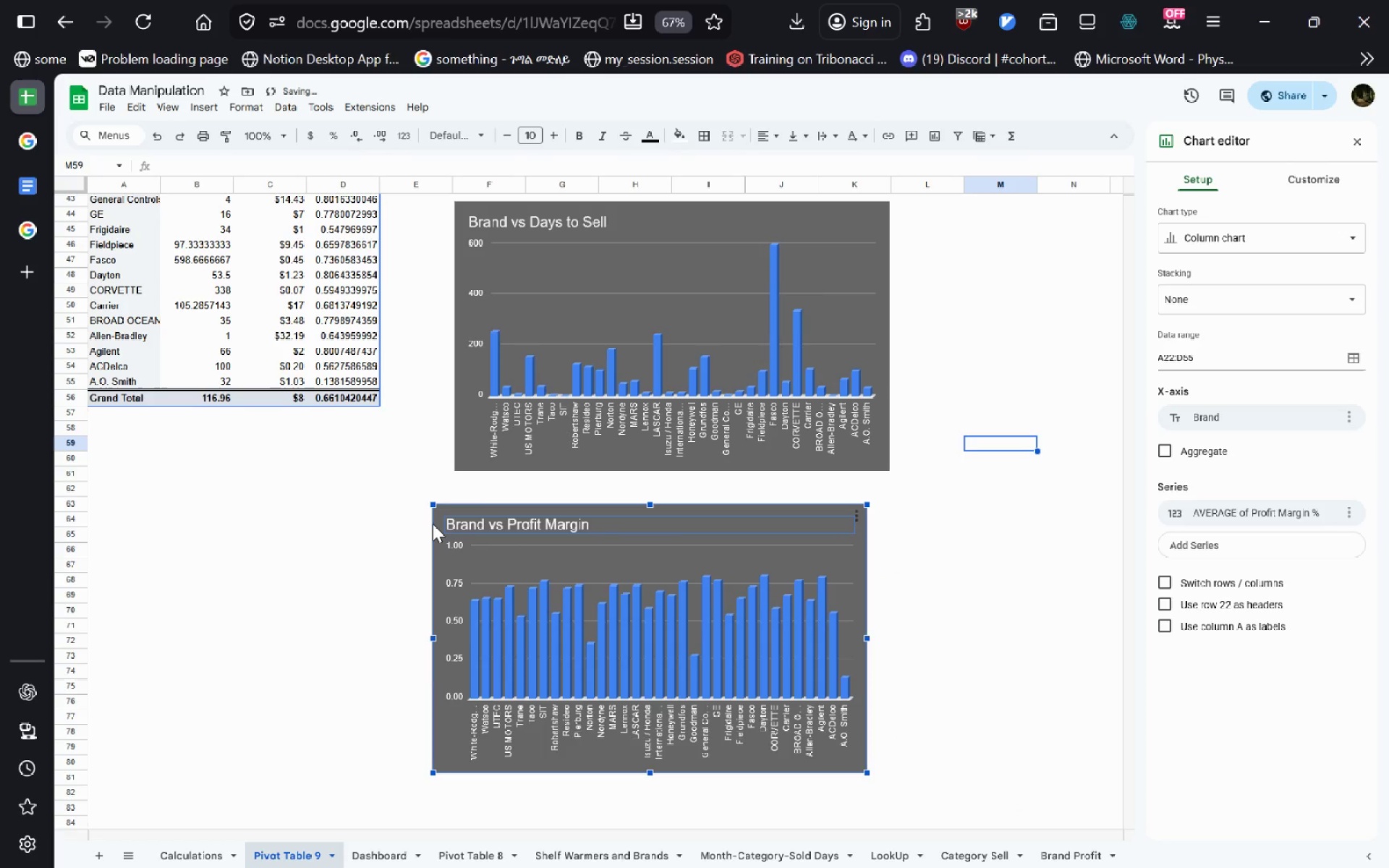 
left_click_drag(start_coordinate=[431, 524], to_coordinate=[482, 522])
 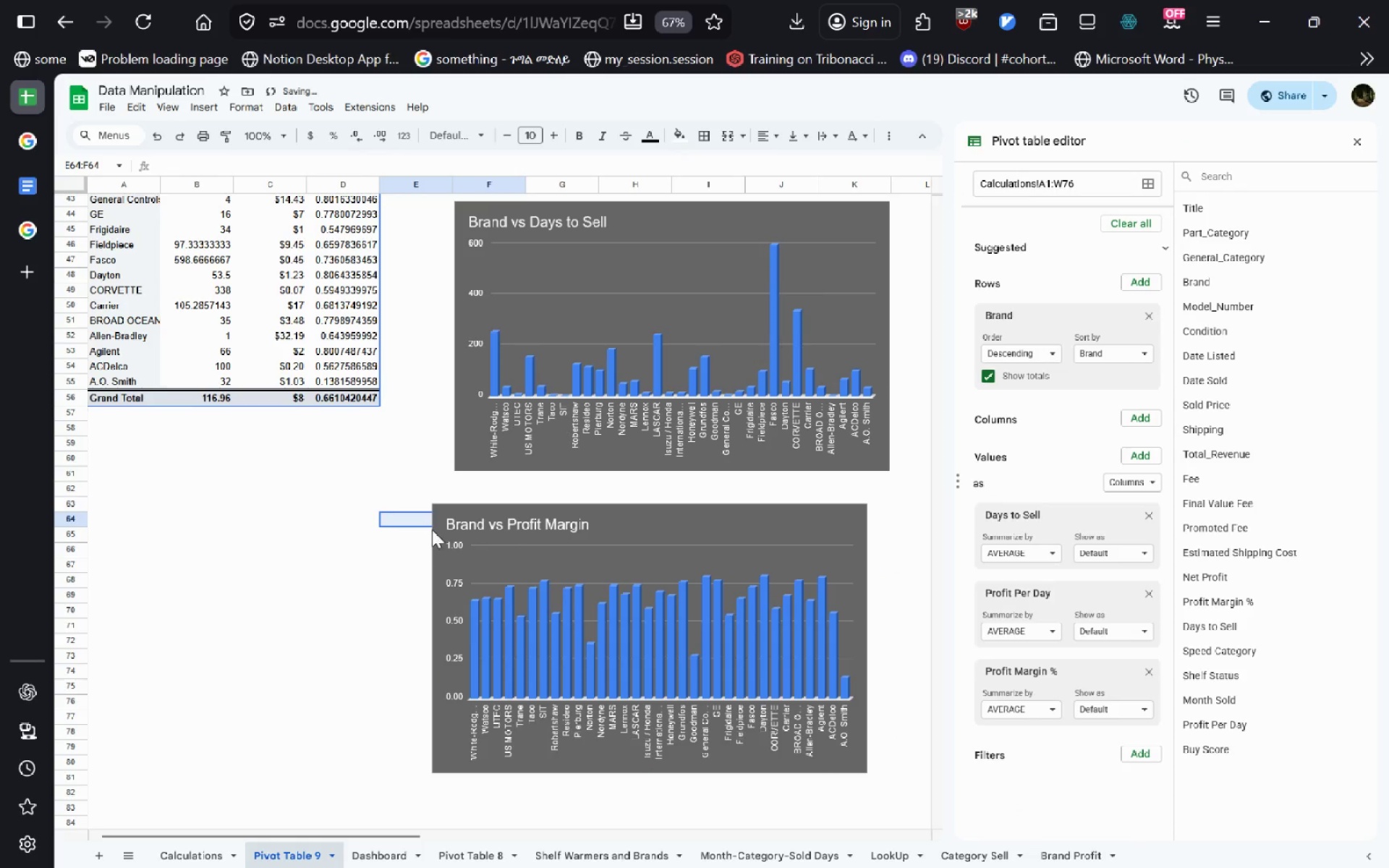 
left_click([441, 526])
 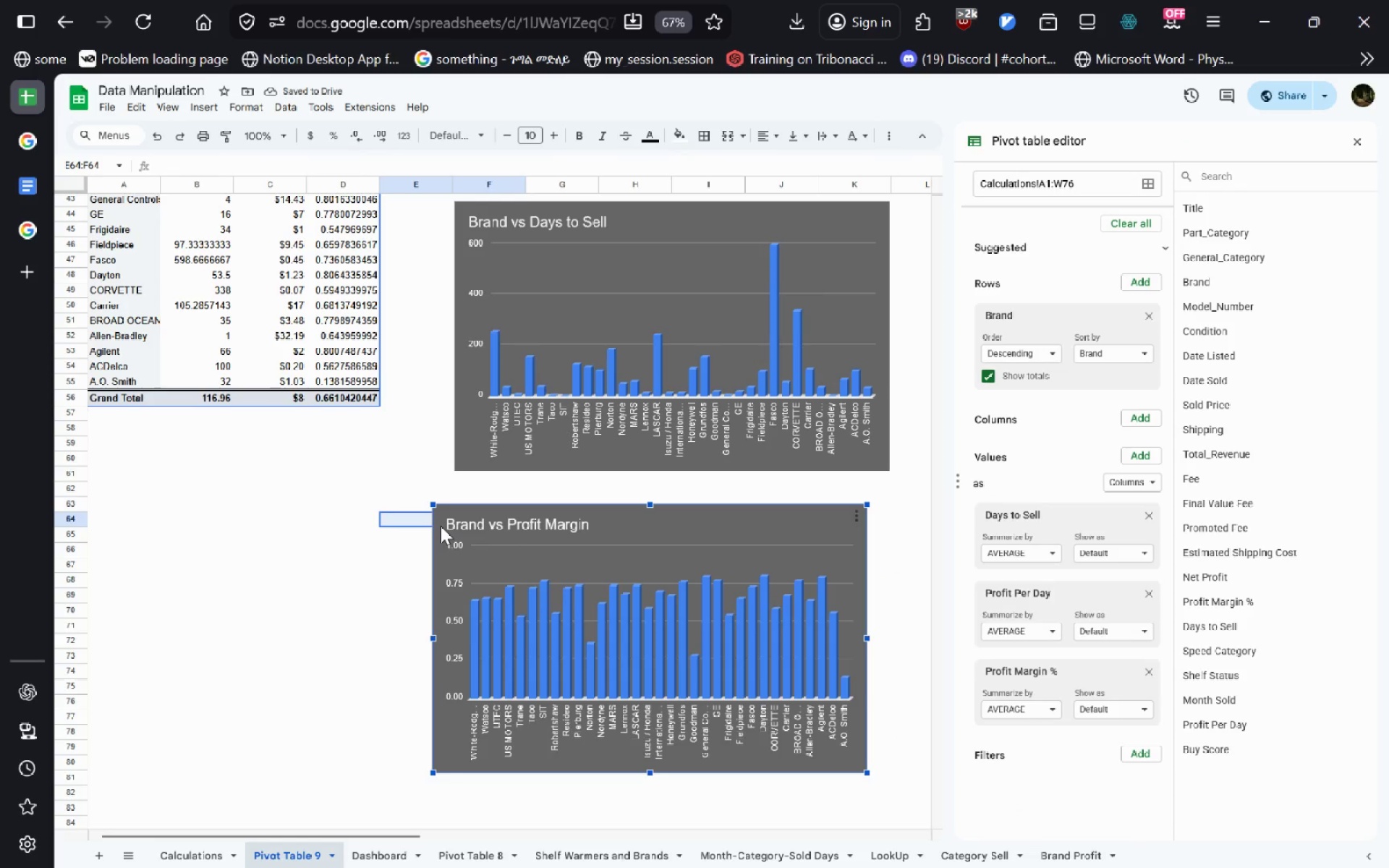 
left_click_drag(start_coordinate=[441, 526], to_coordinate=[461, 502])
 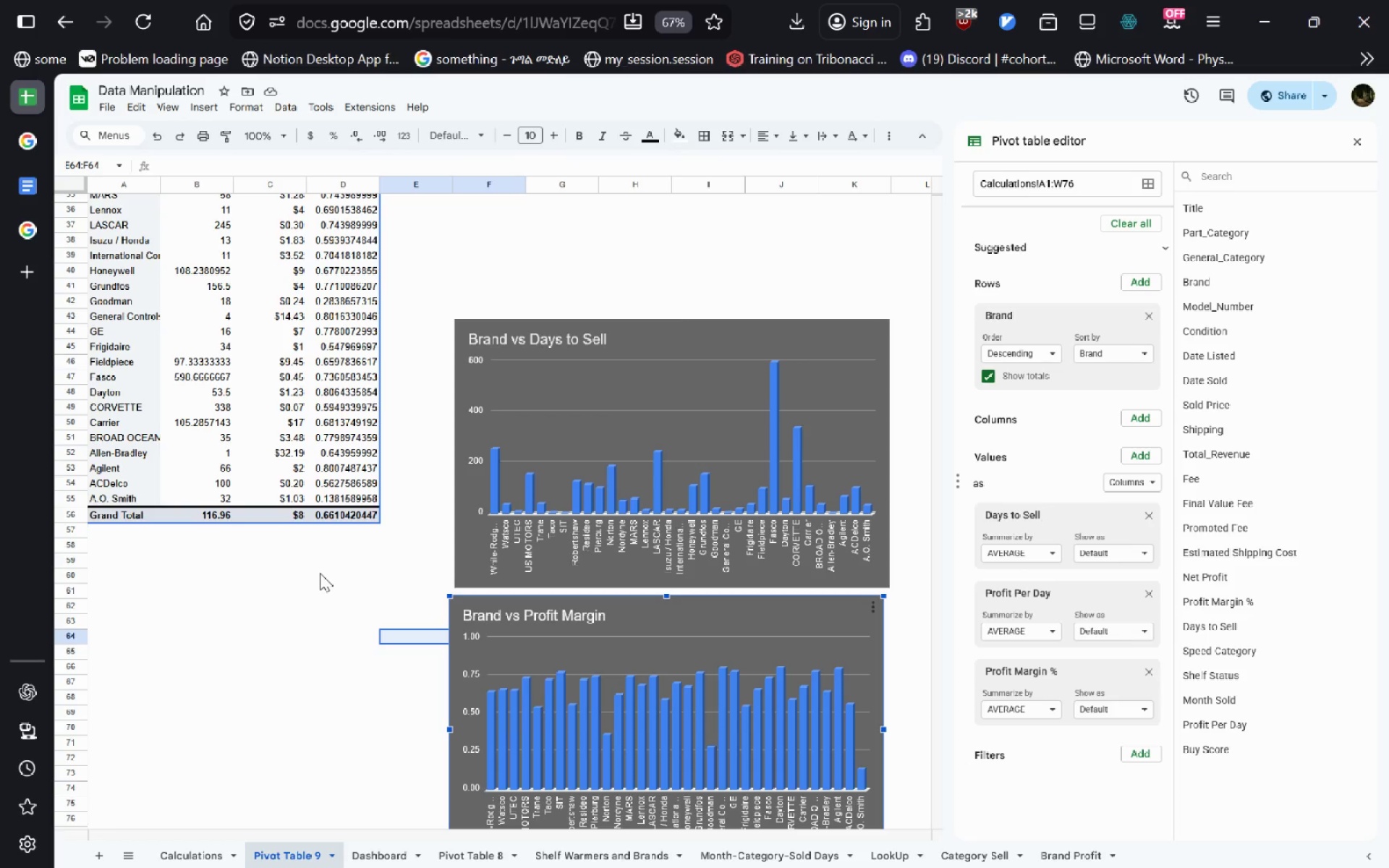 
wait(22.33)
 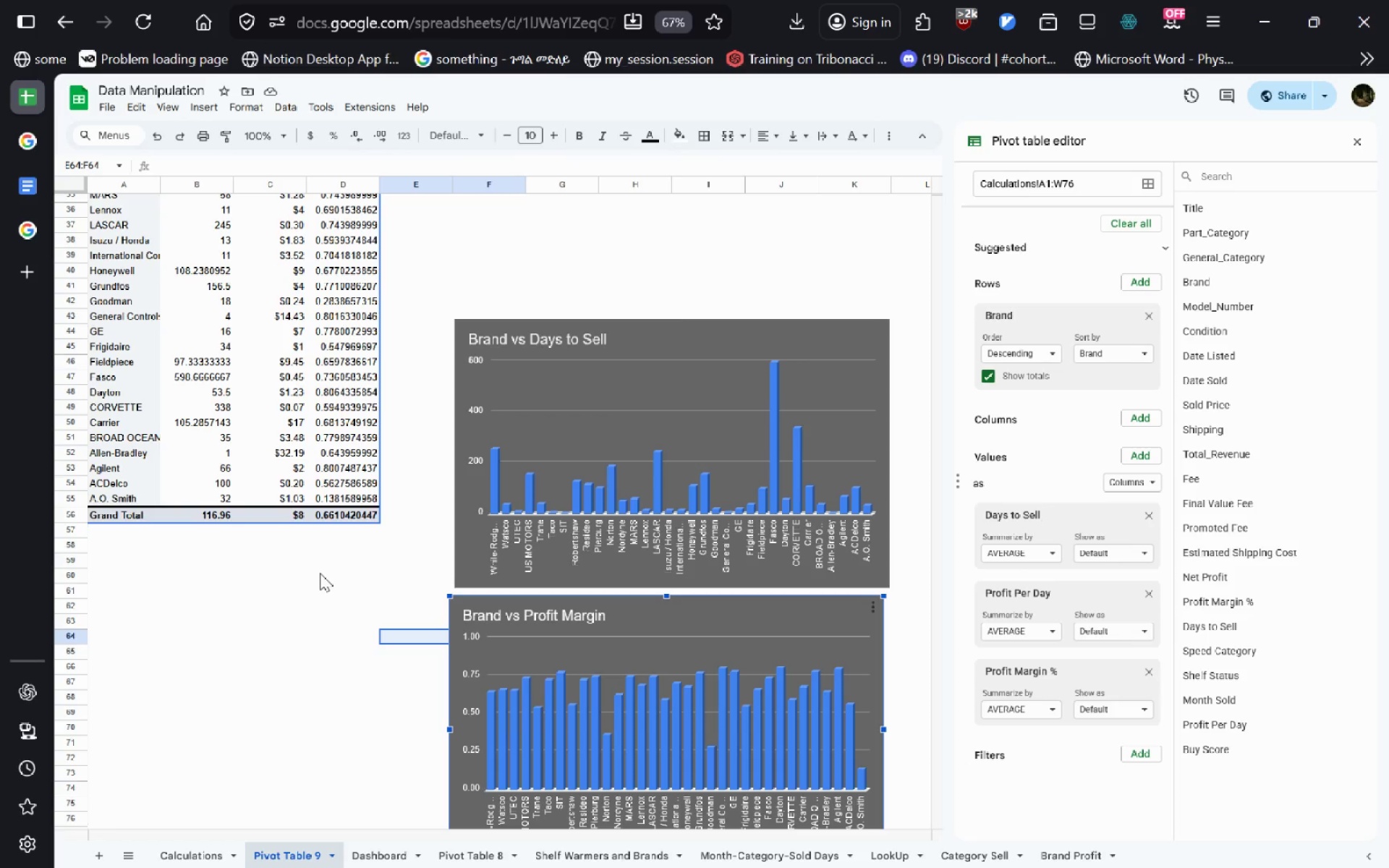 
left_click([493, 609])
 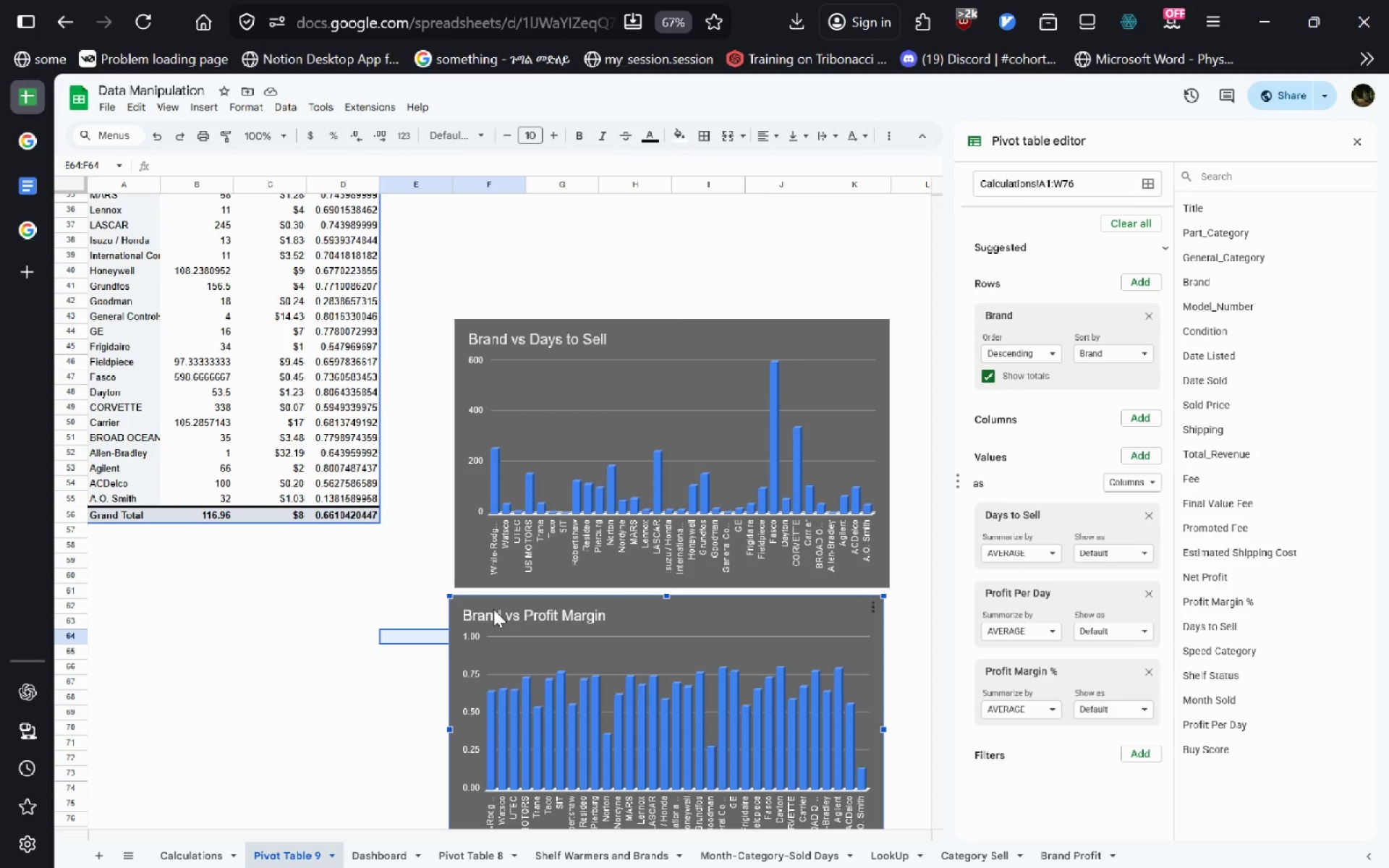 
key(Control+C)
 